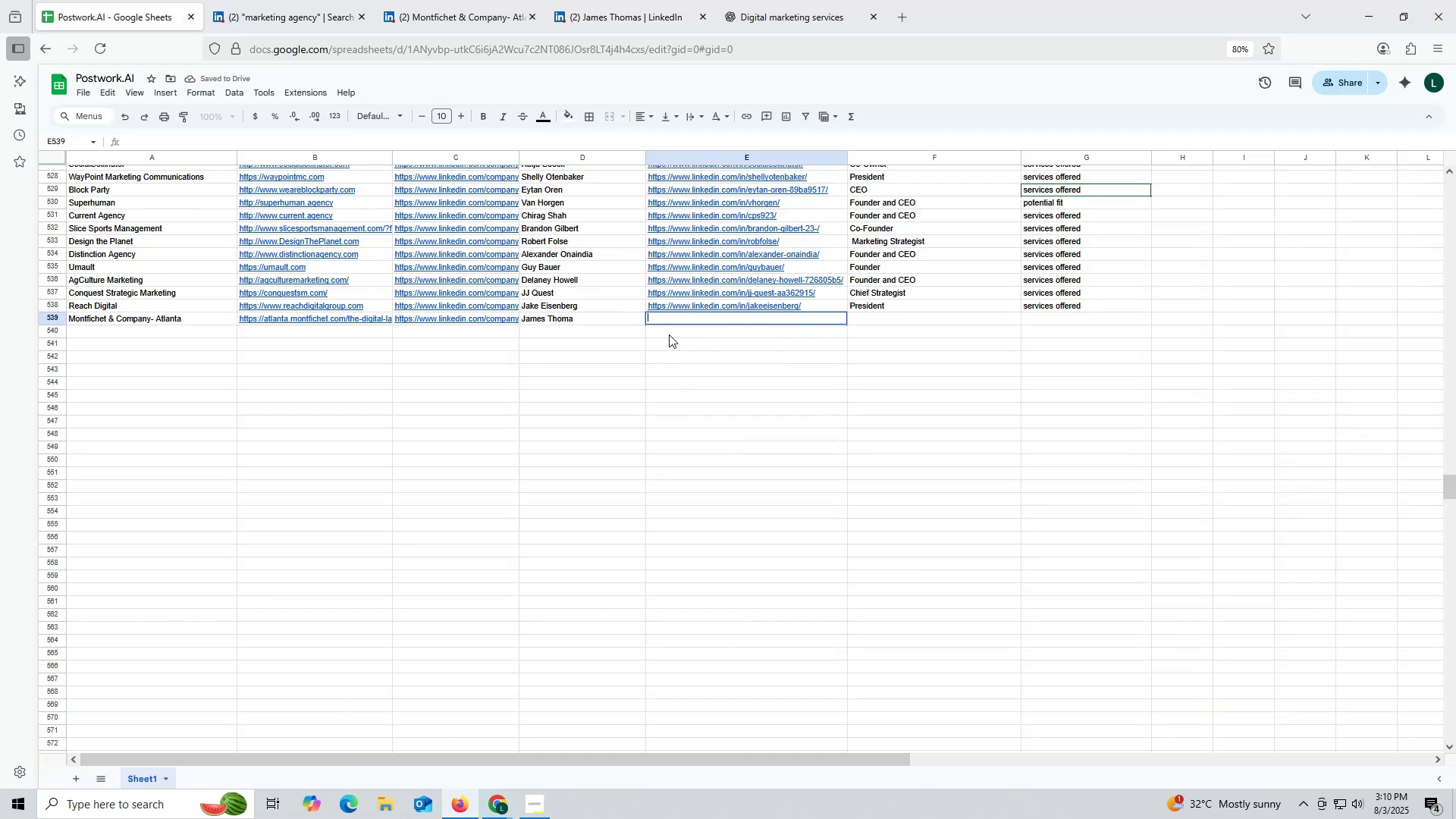 
key(Control+ControlLeft)
 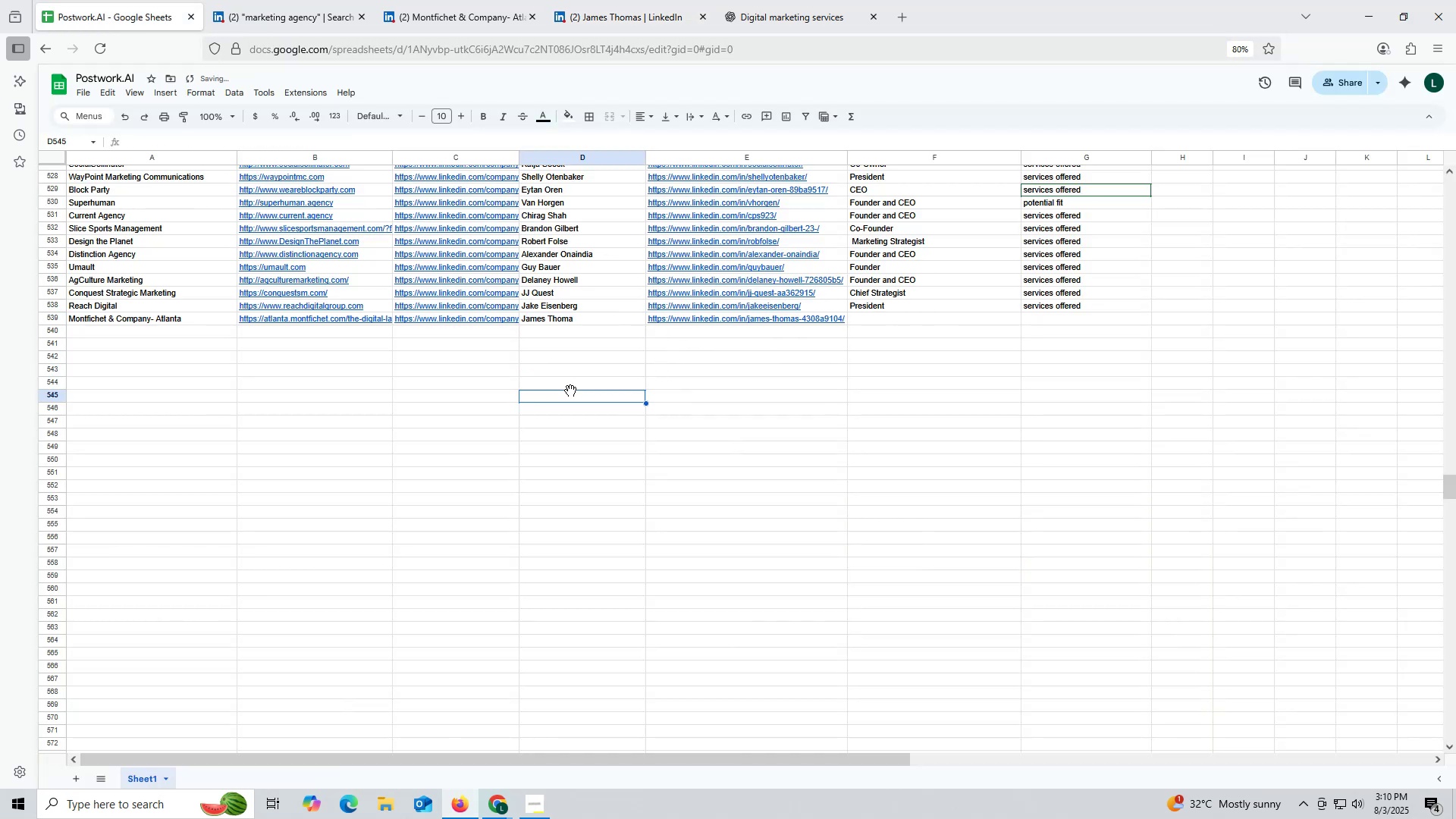 
key(Control+V)
 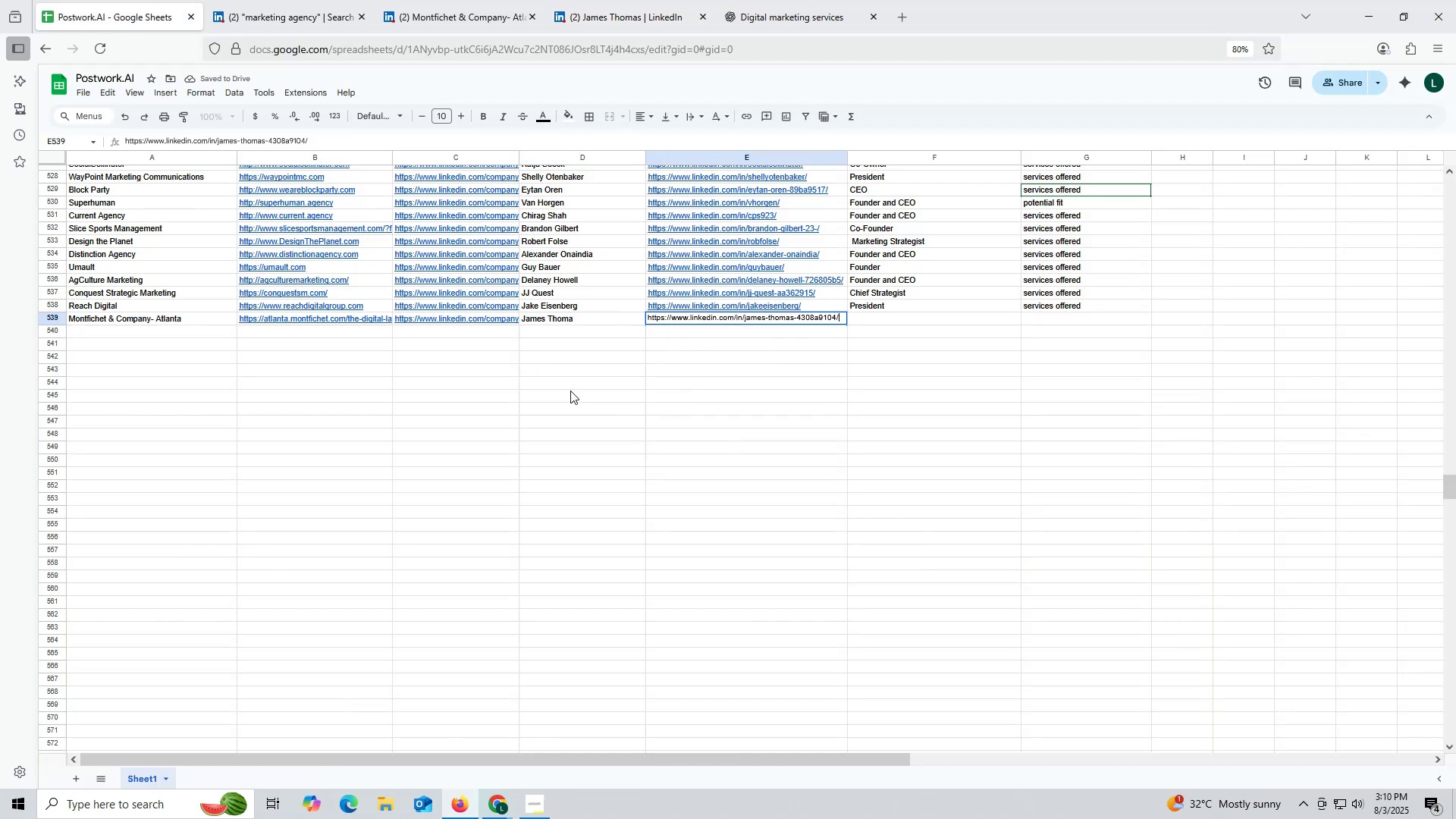 
triple_click([570, 391])
 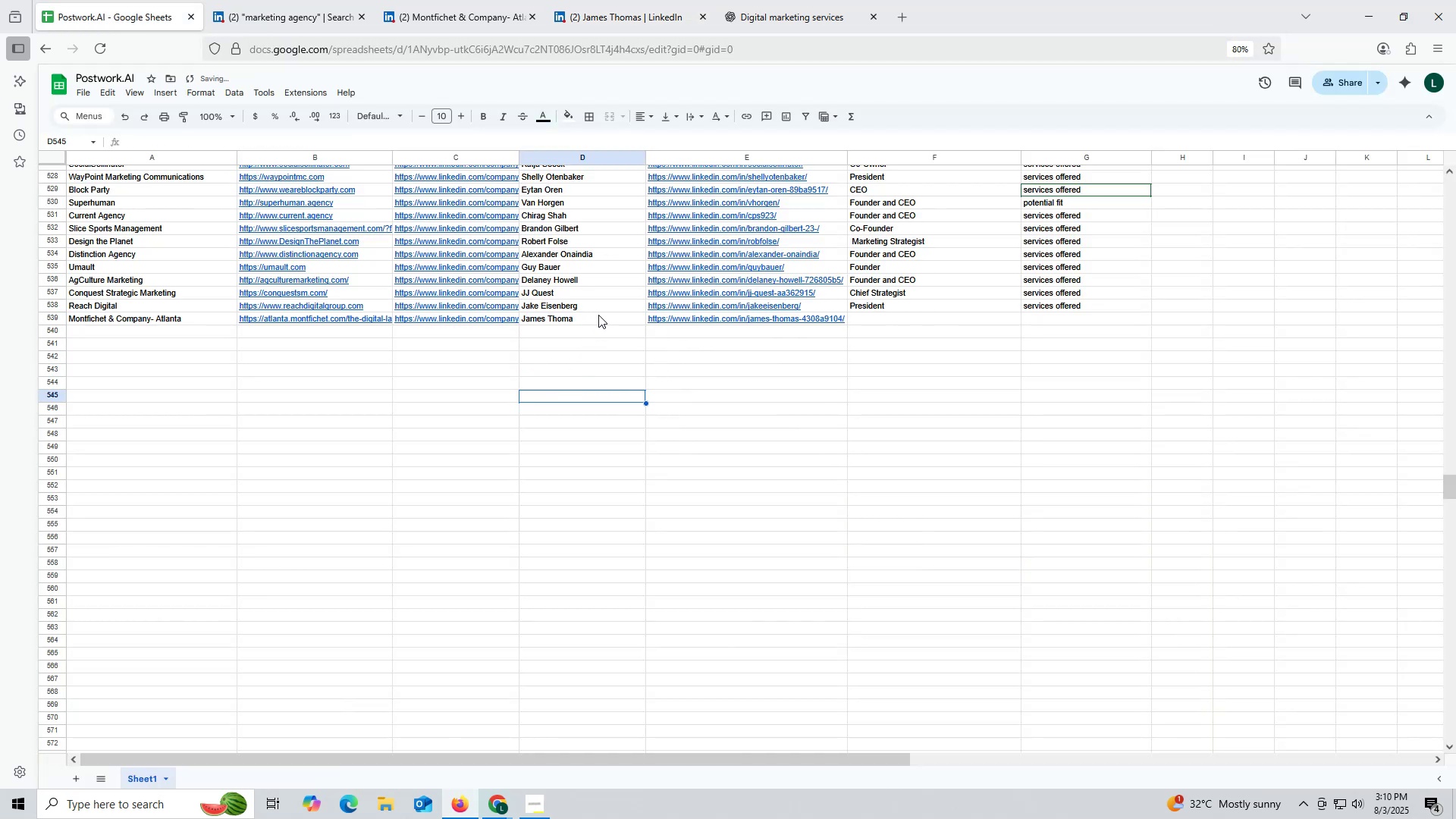 
left_click([600, 307])
 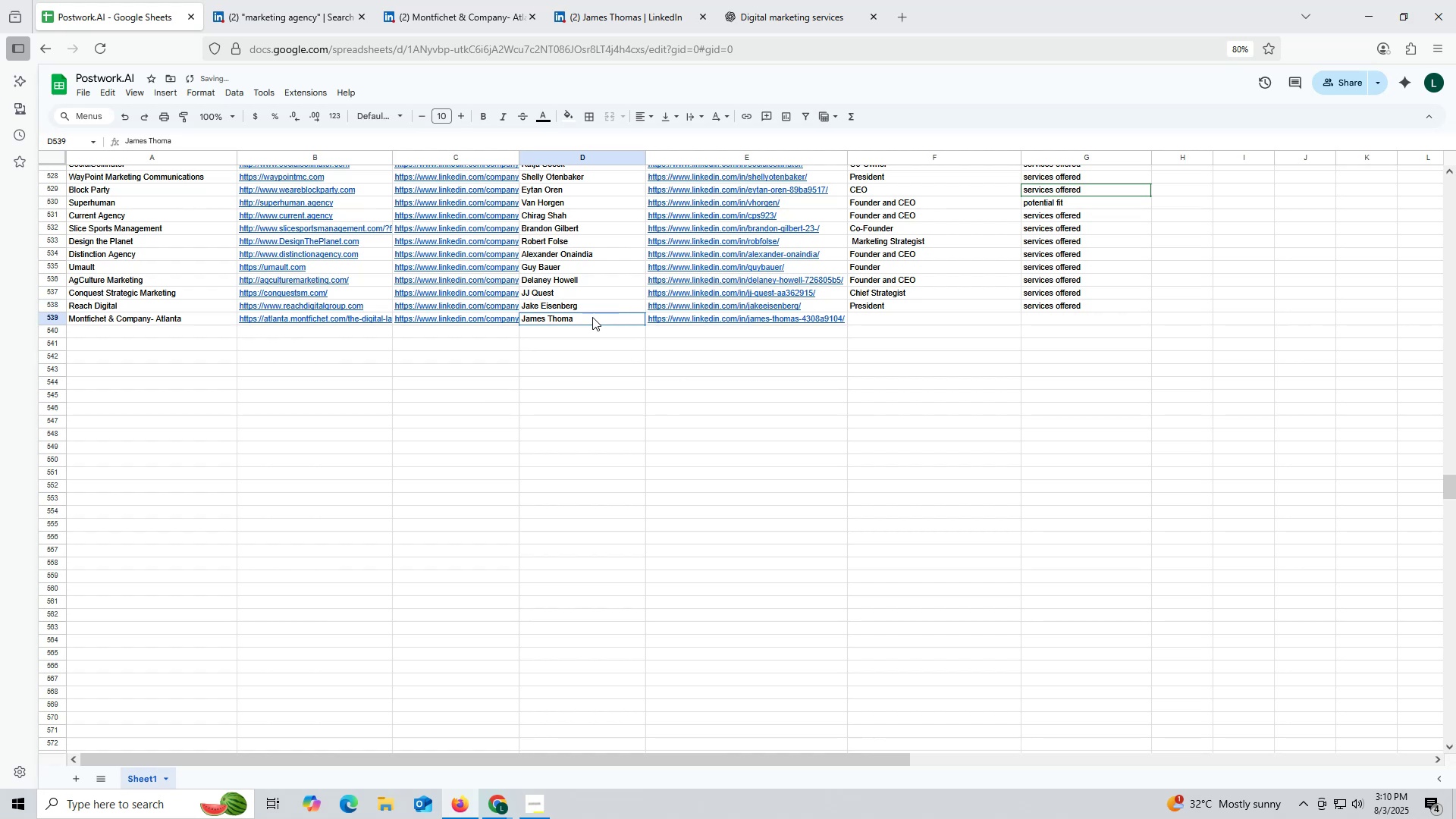 
double_click([592, 317])
 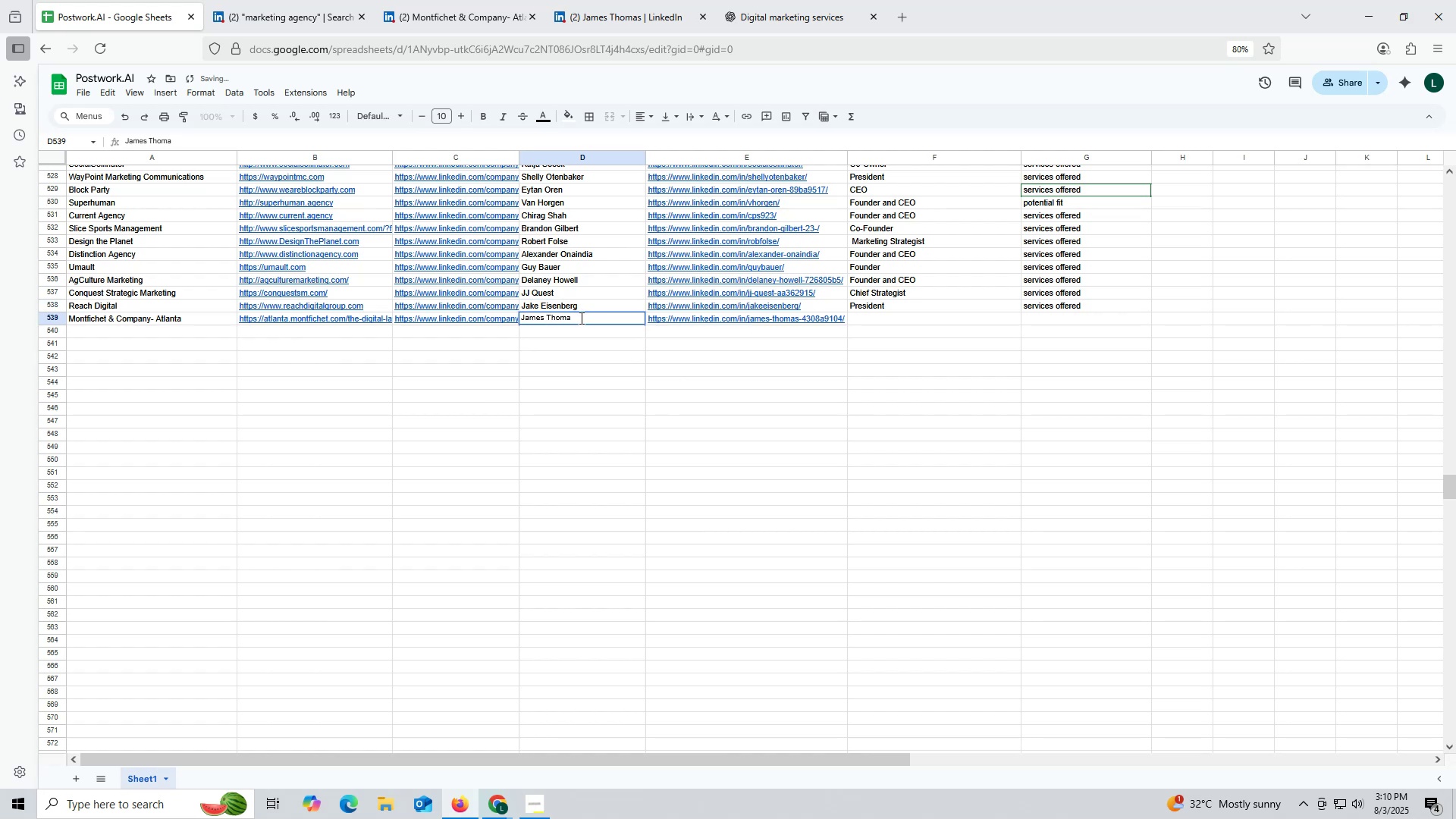 
key(S)
 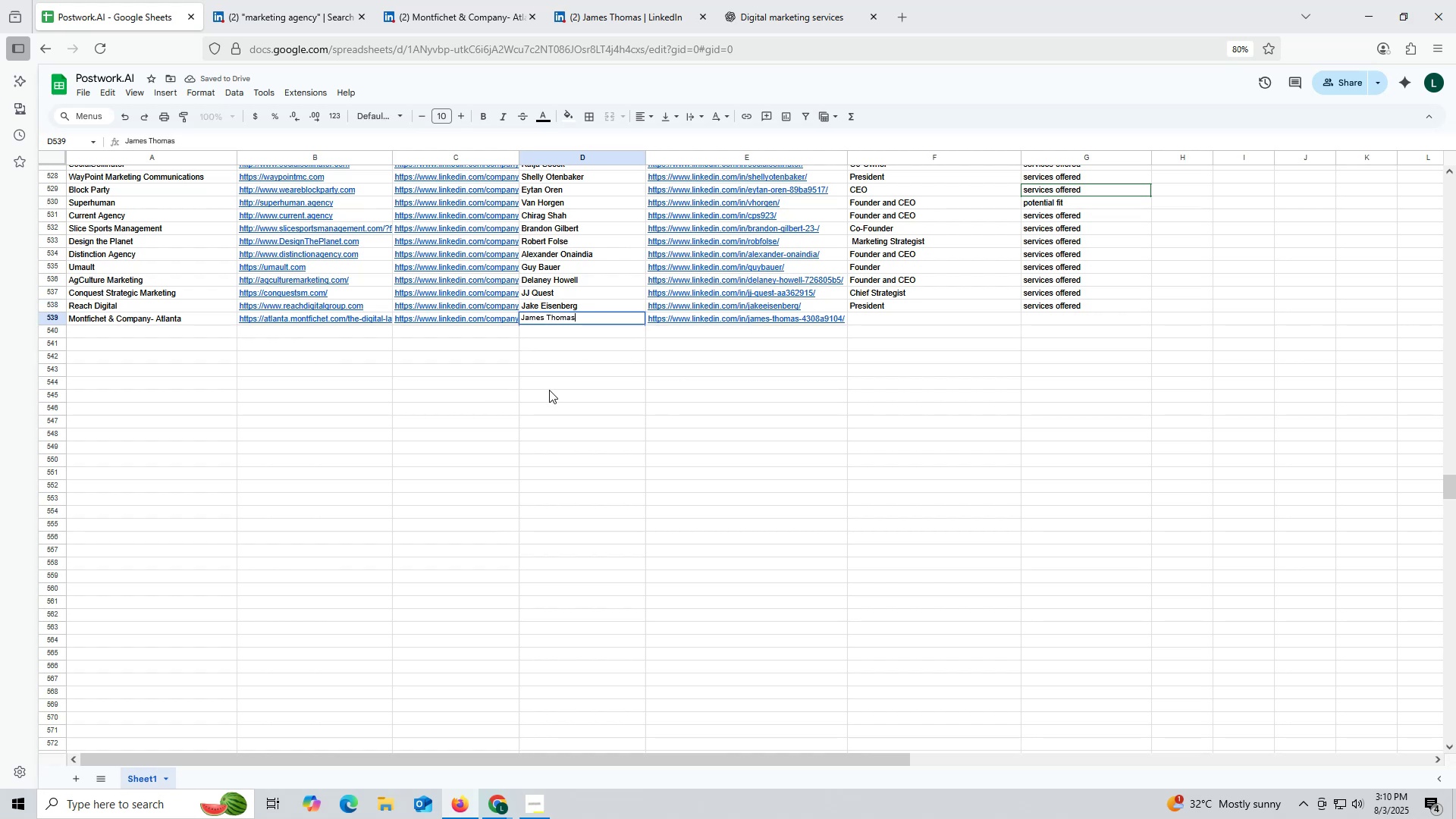 
left_click([549, 390])
 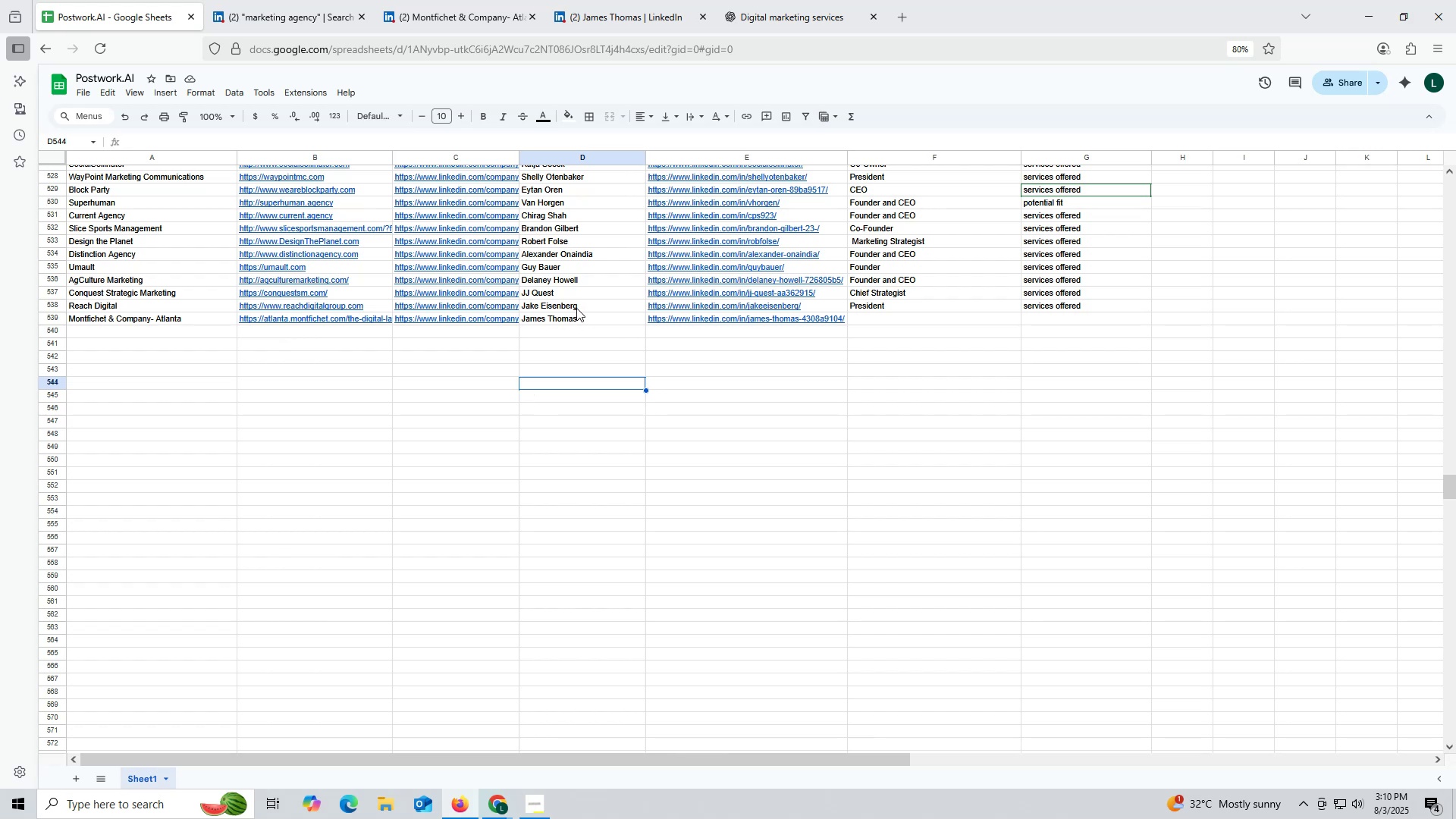 
wait(18.62)
 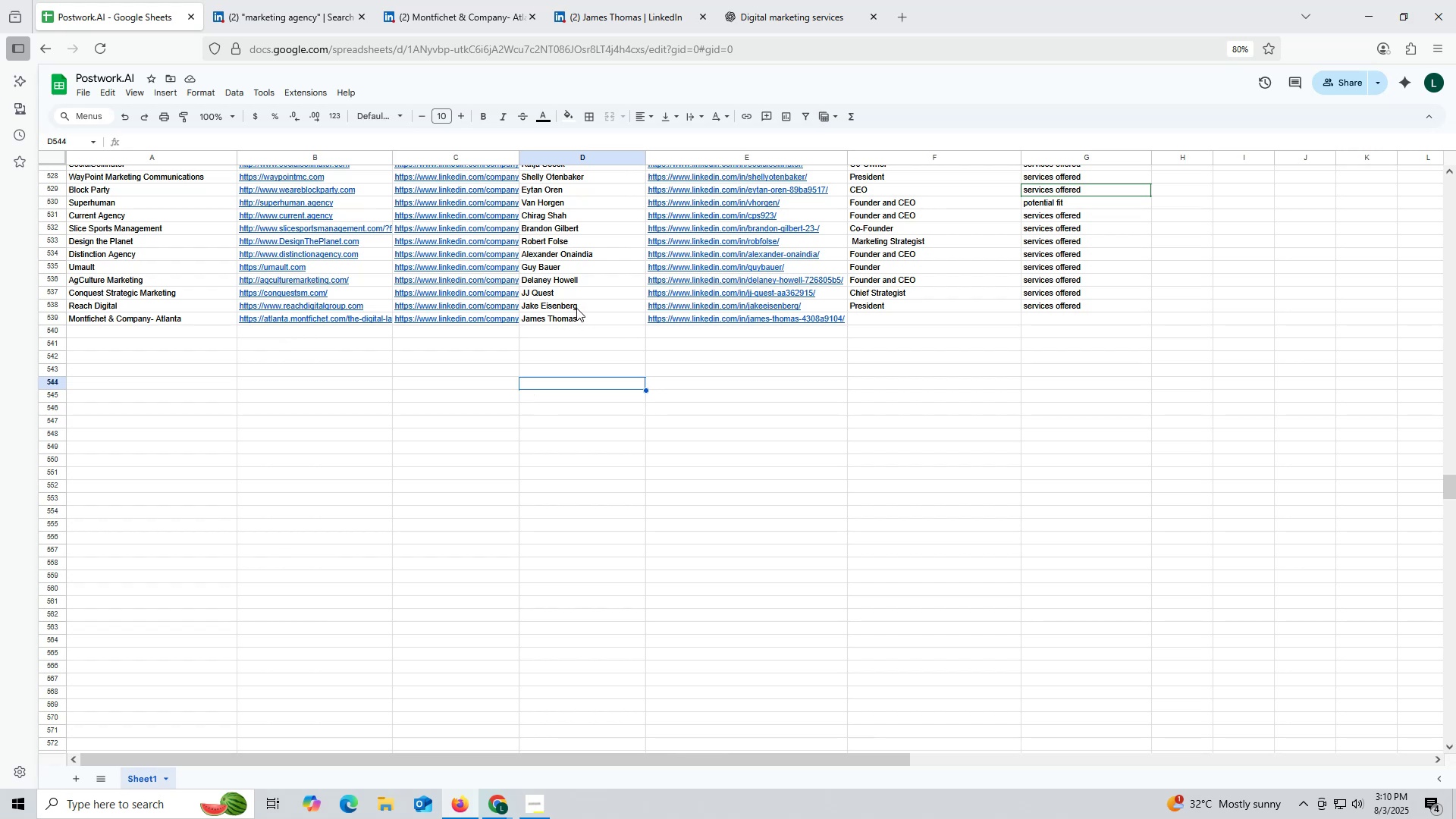 
left_click([639, 11])
 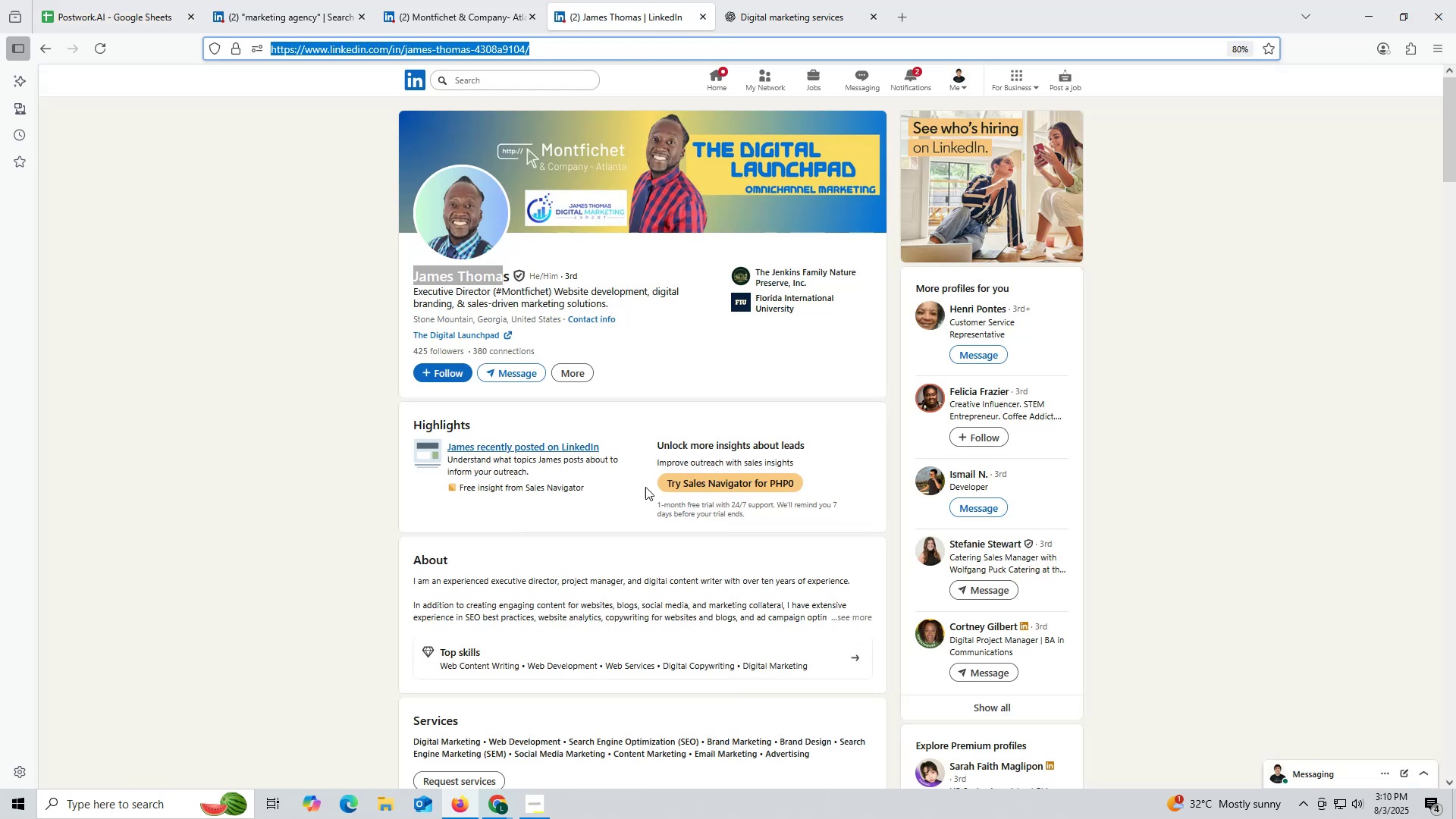 
scroll: coordinate [623, 471], scroll_direction: down, amount: 14.0
 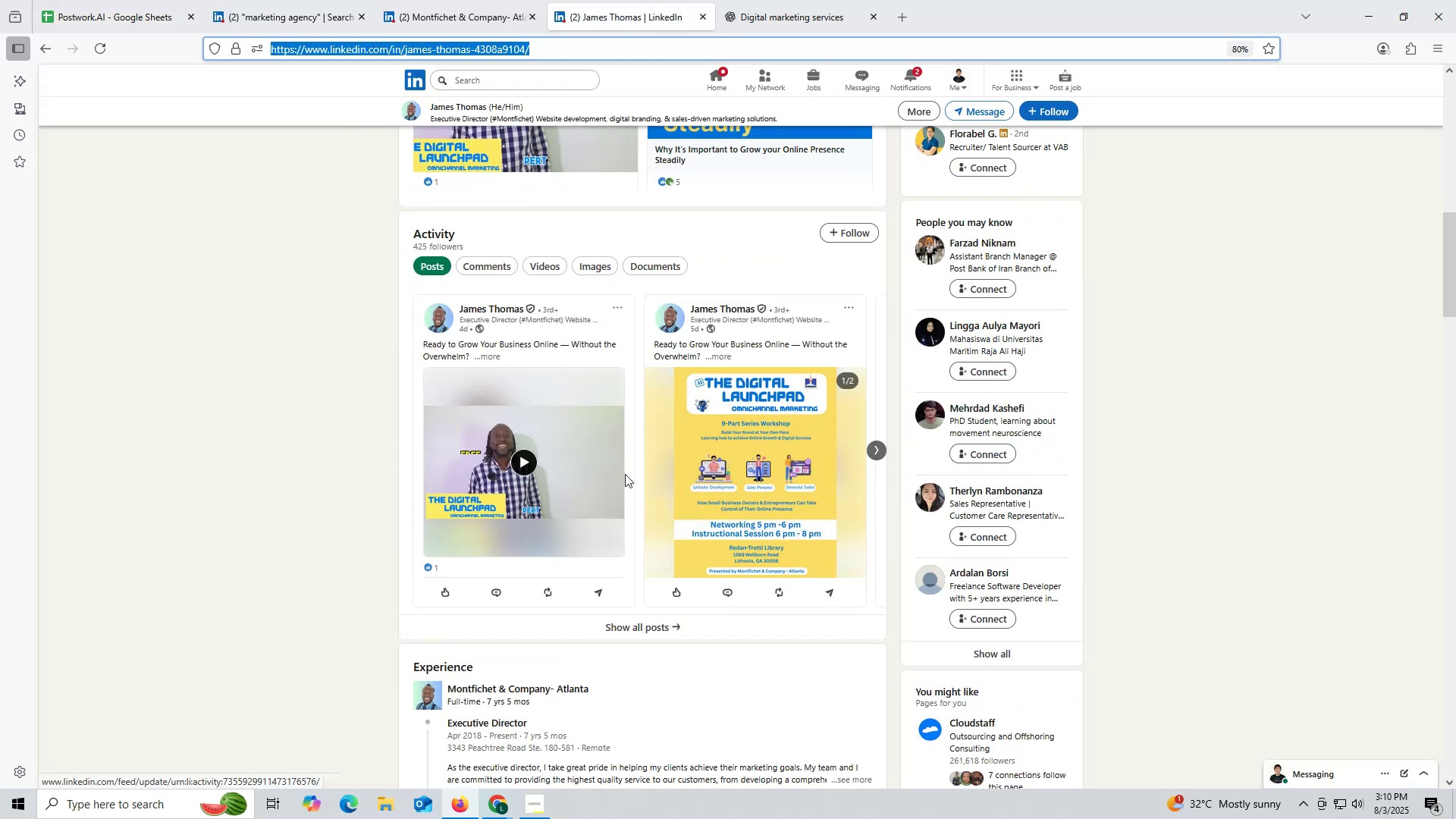 
scroll: coordinate [609, 406], scroll_direction: up, amount: 11.0
 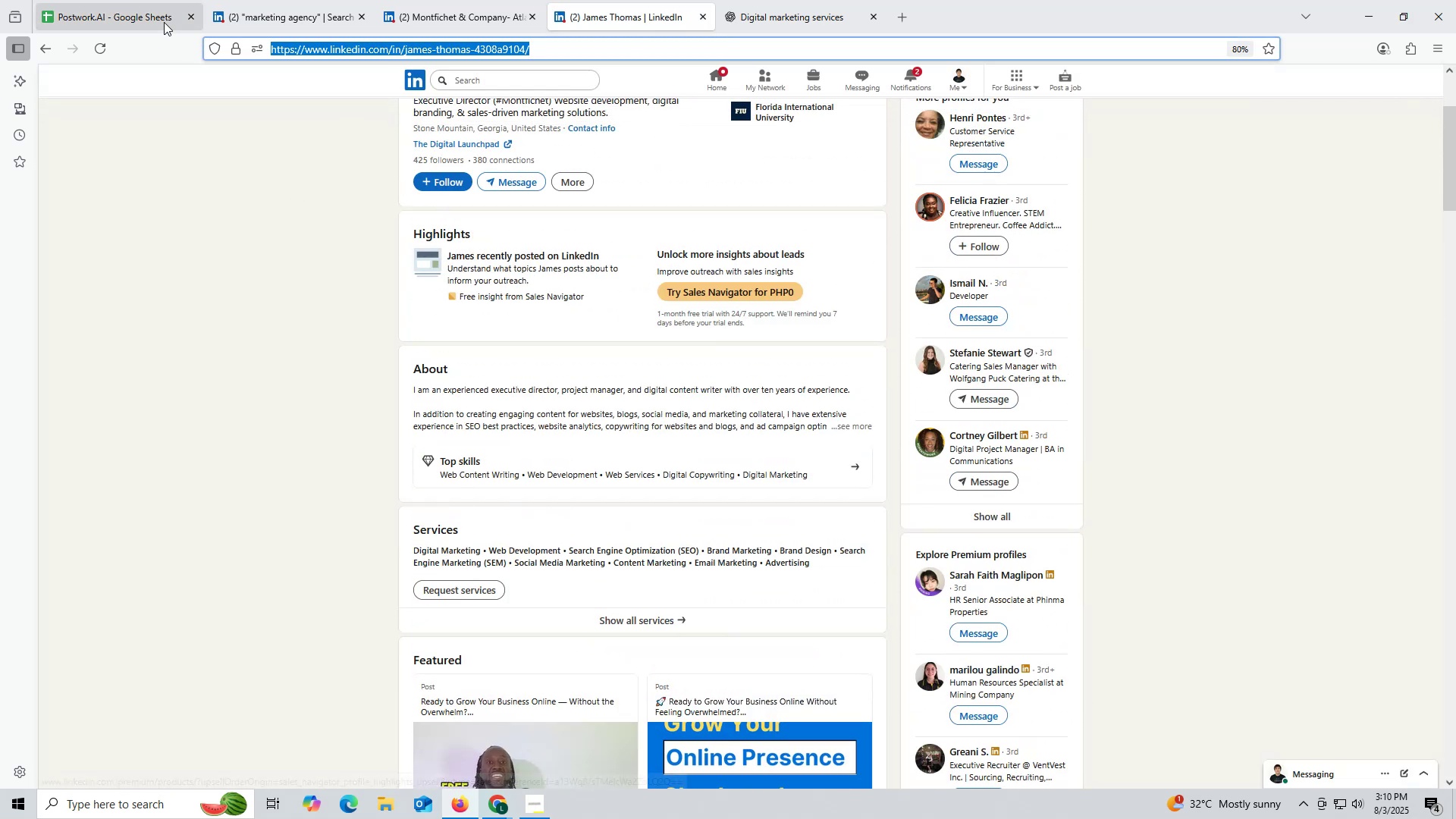 
left_click([136, 17])
 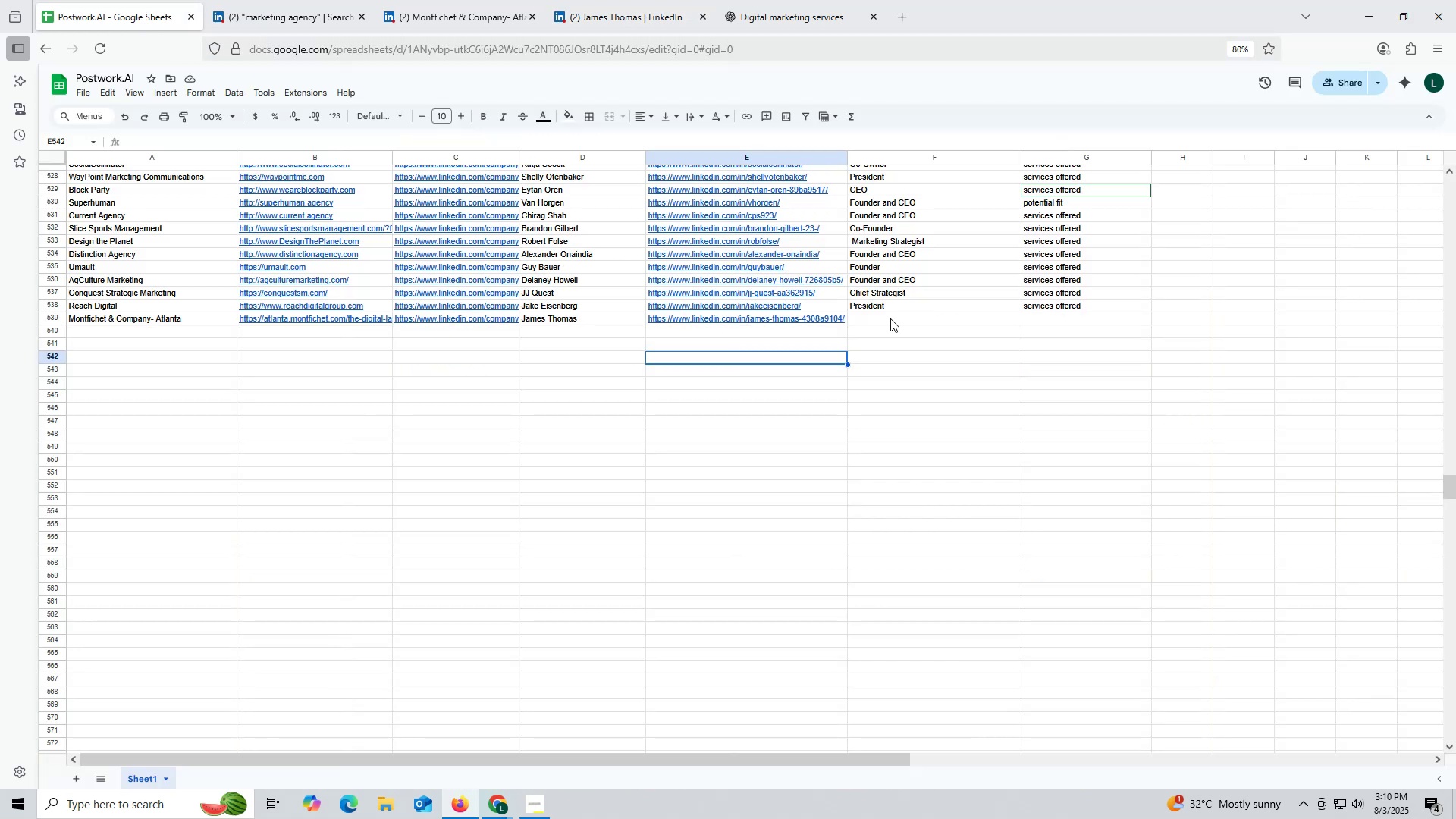 
left_click([890, 318])
 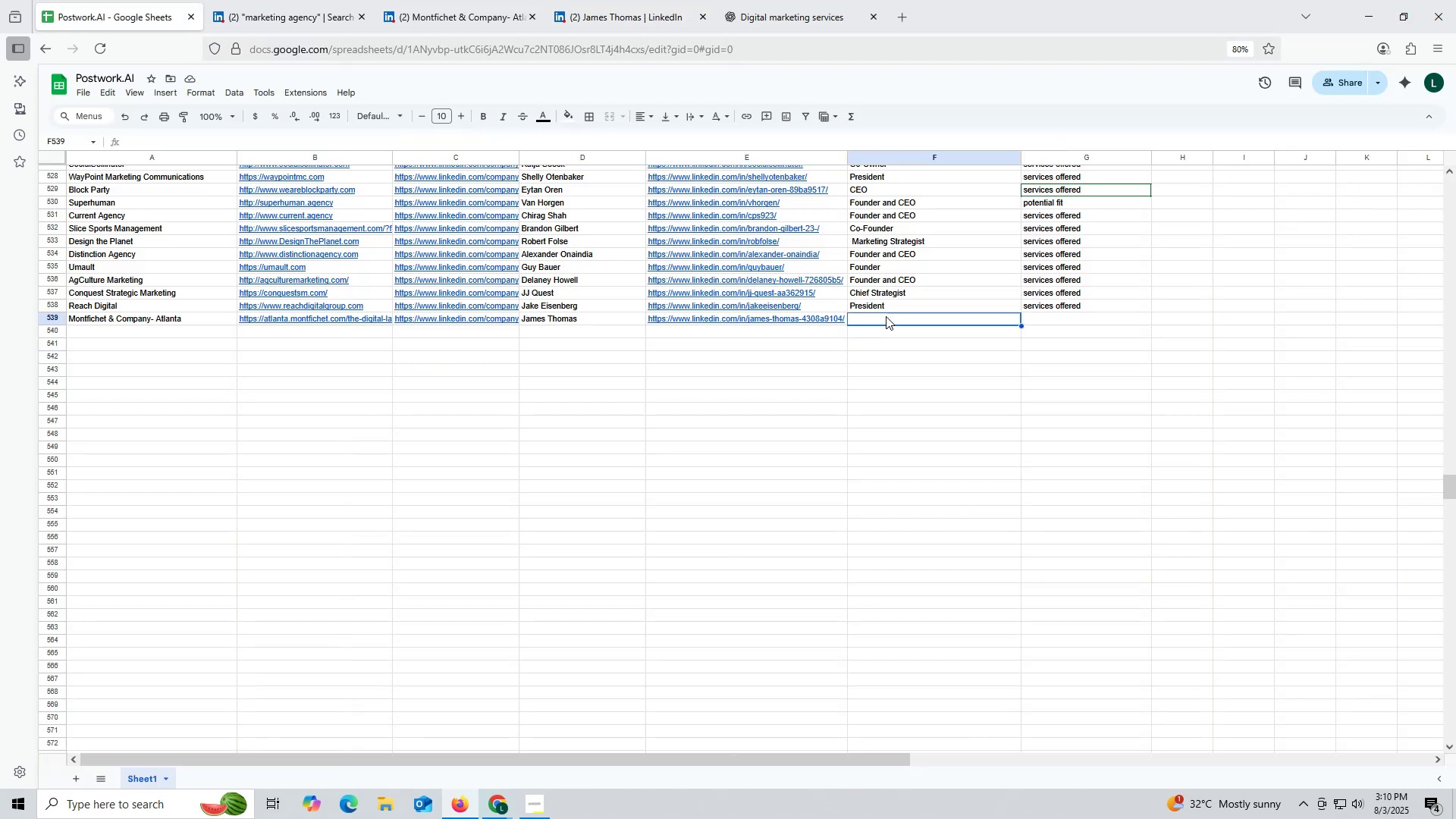 
type(Exeutive Director)
 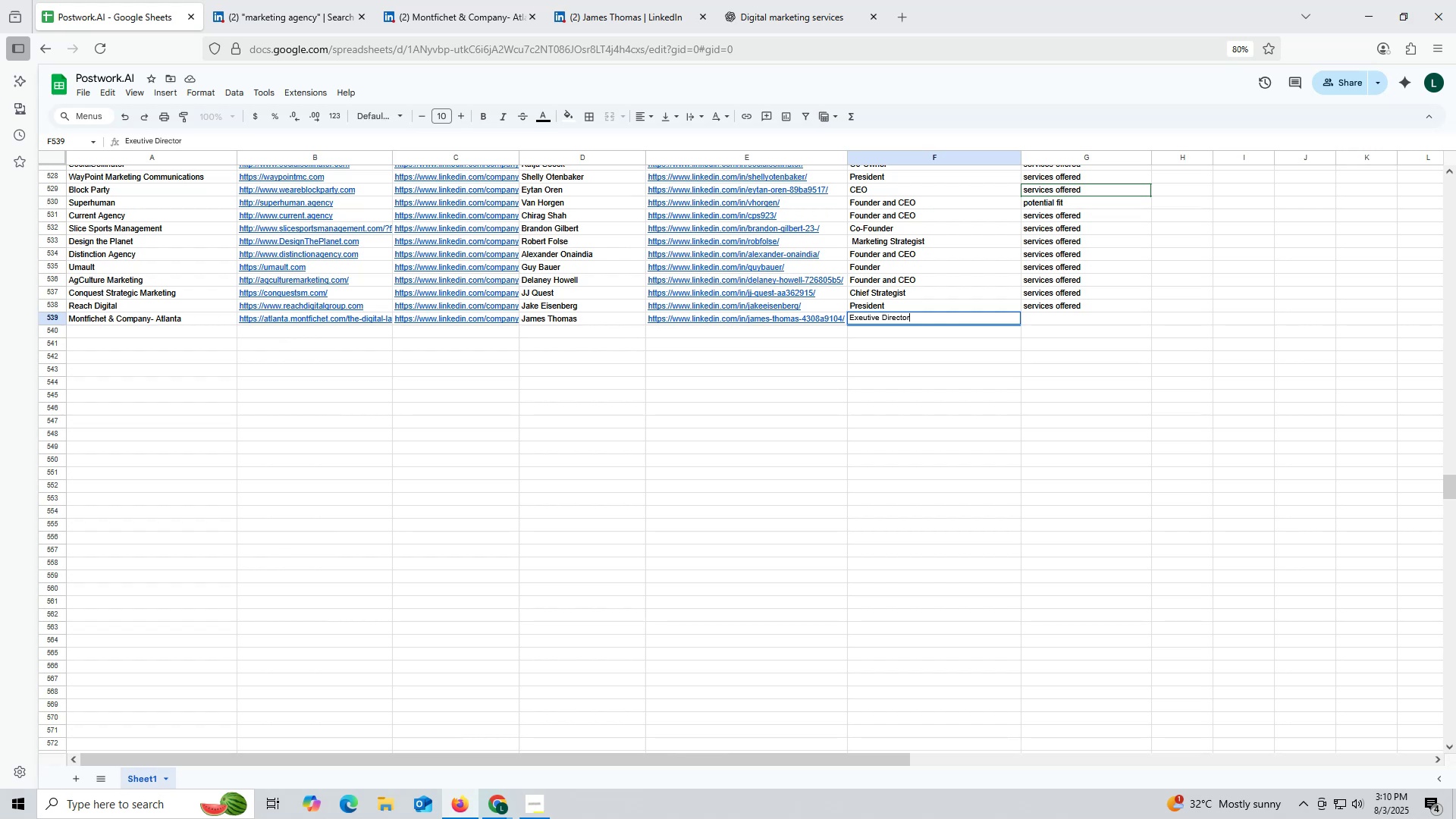 
key(Enter)
 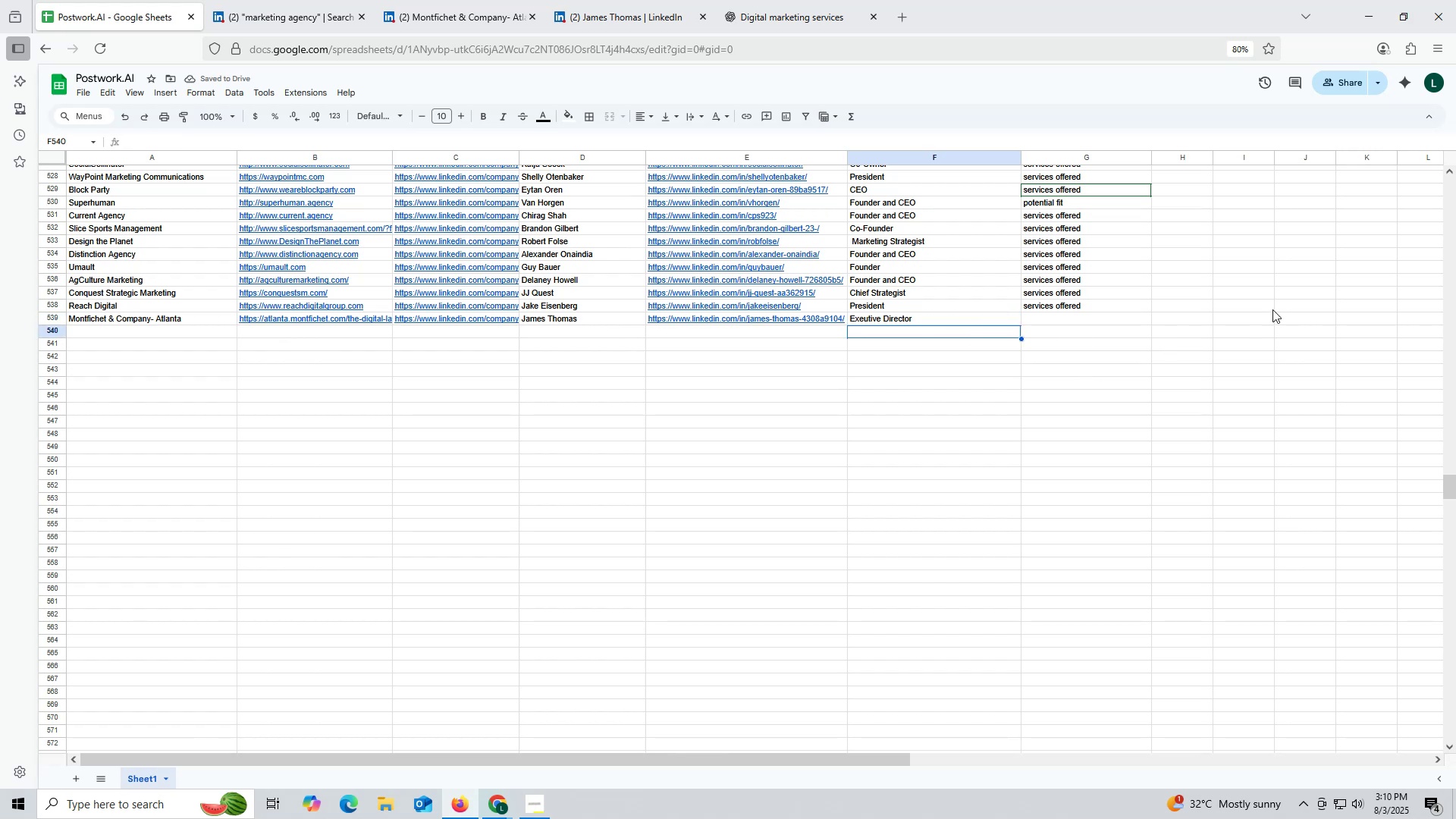 
left_click([1073, 307])
 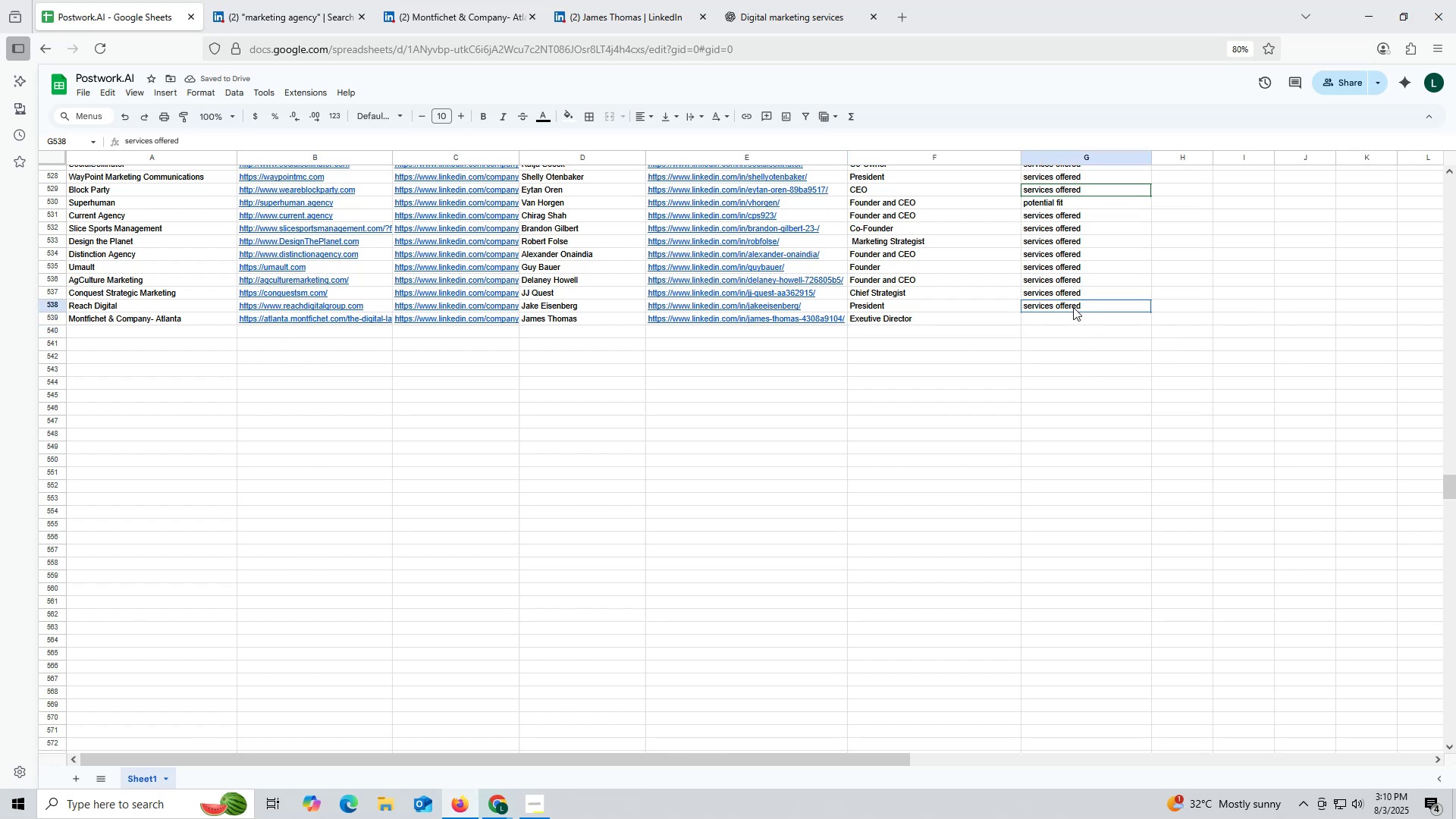 
key(Control+ControlLeft)
 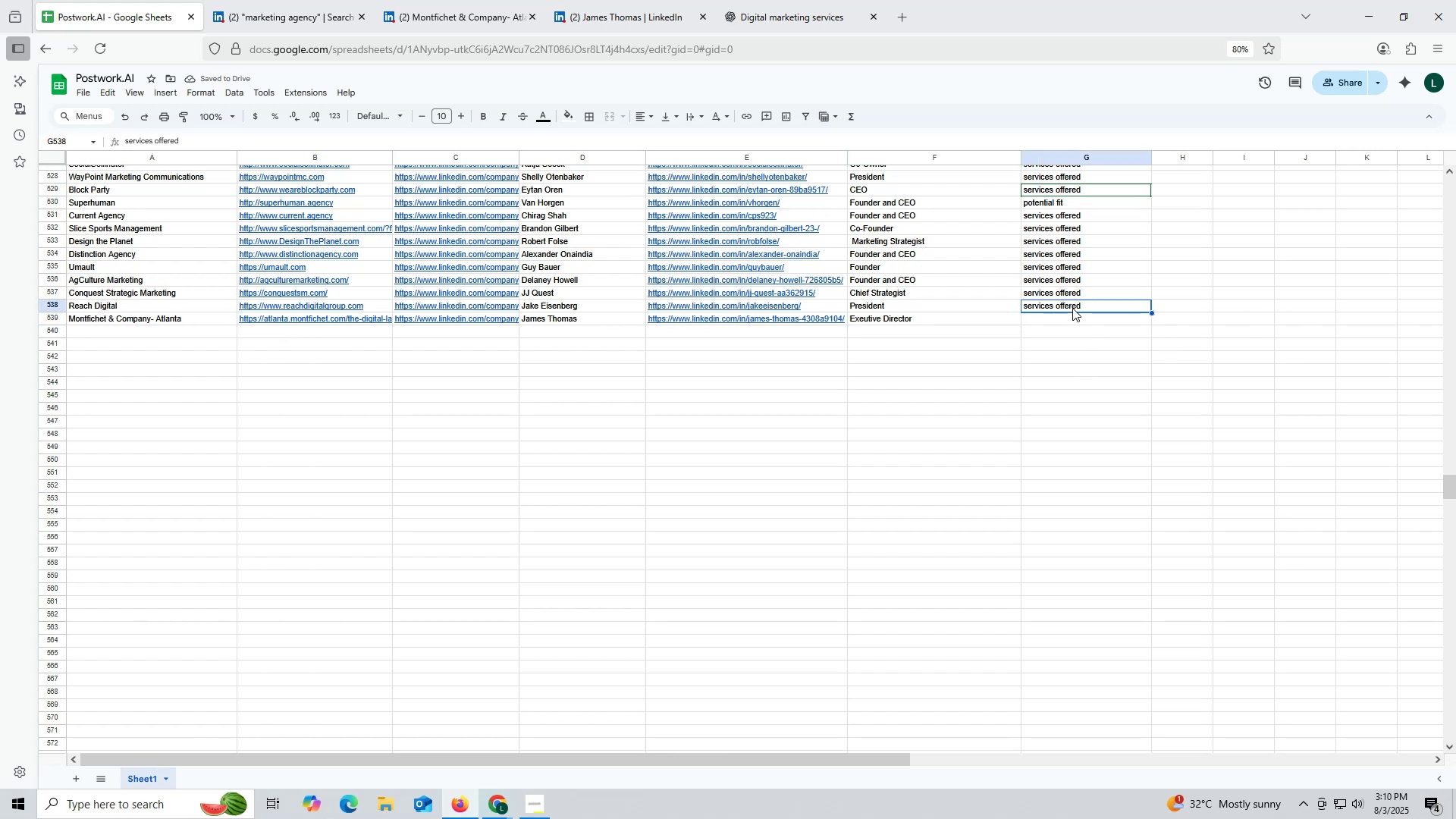 
key(Control+C)
 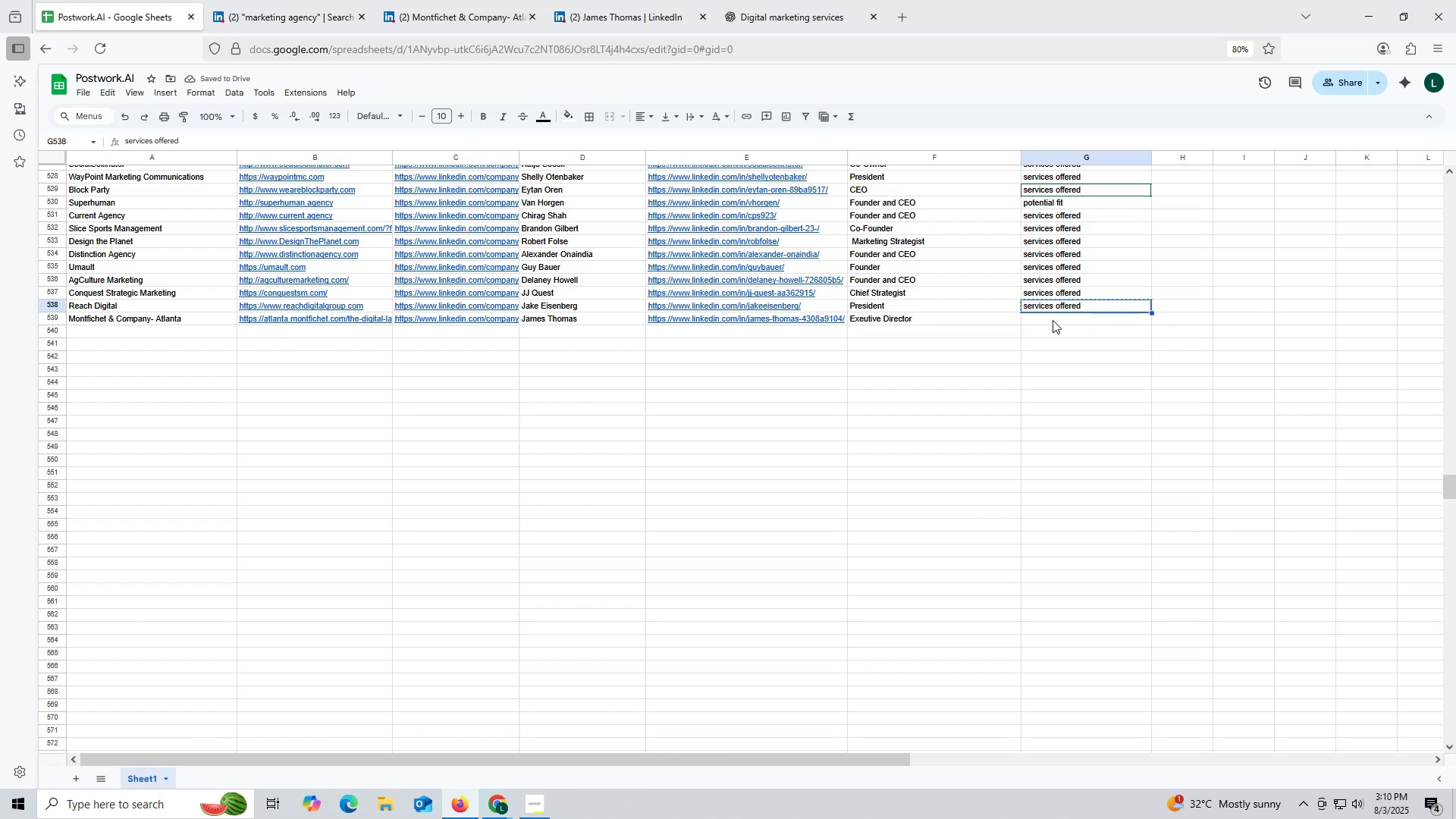 
key(Control+ControlLeft)
 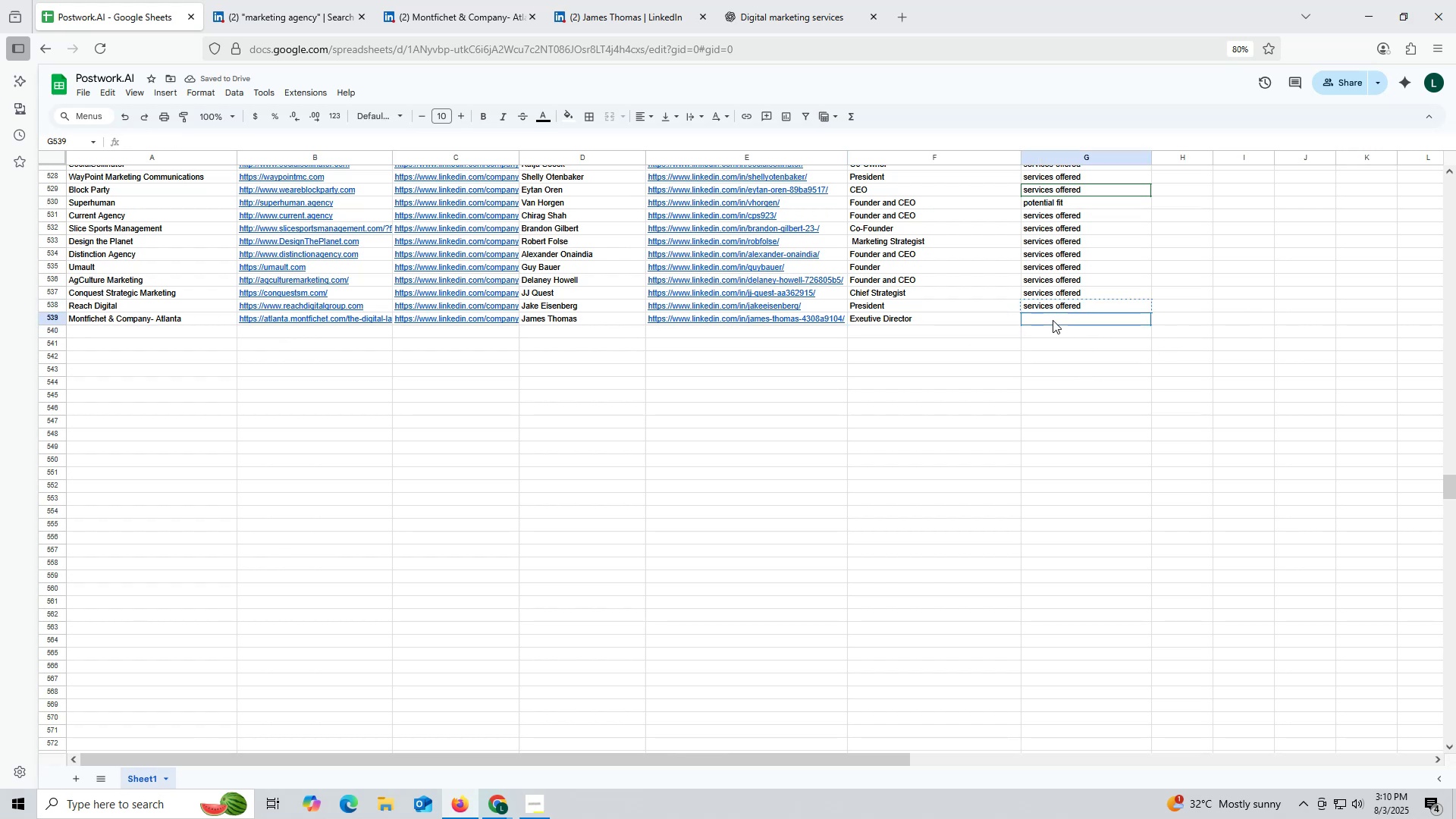 
double_click([1053, 320])
 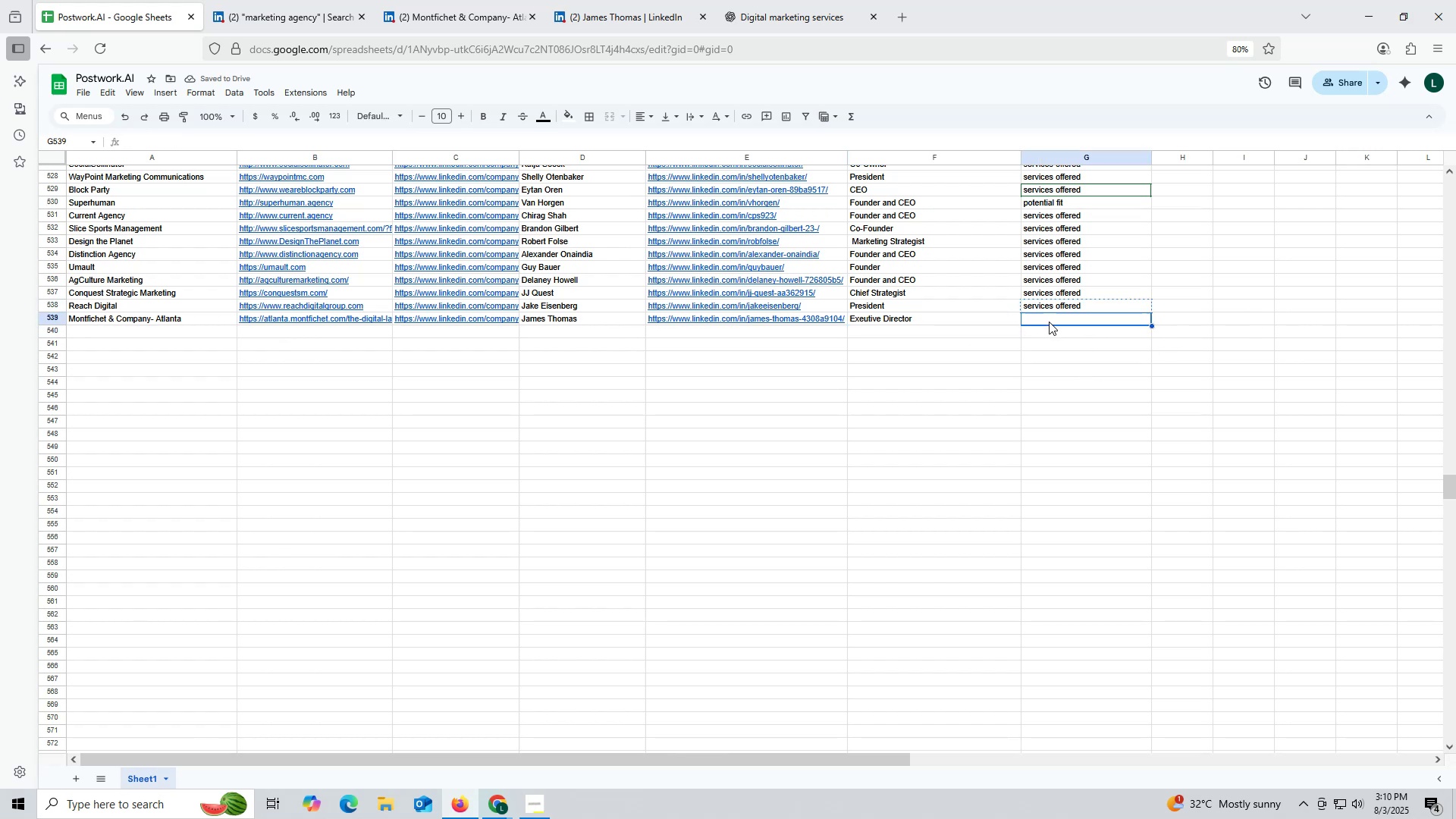 
key(Control+V)
 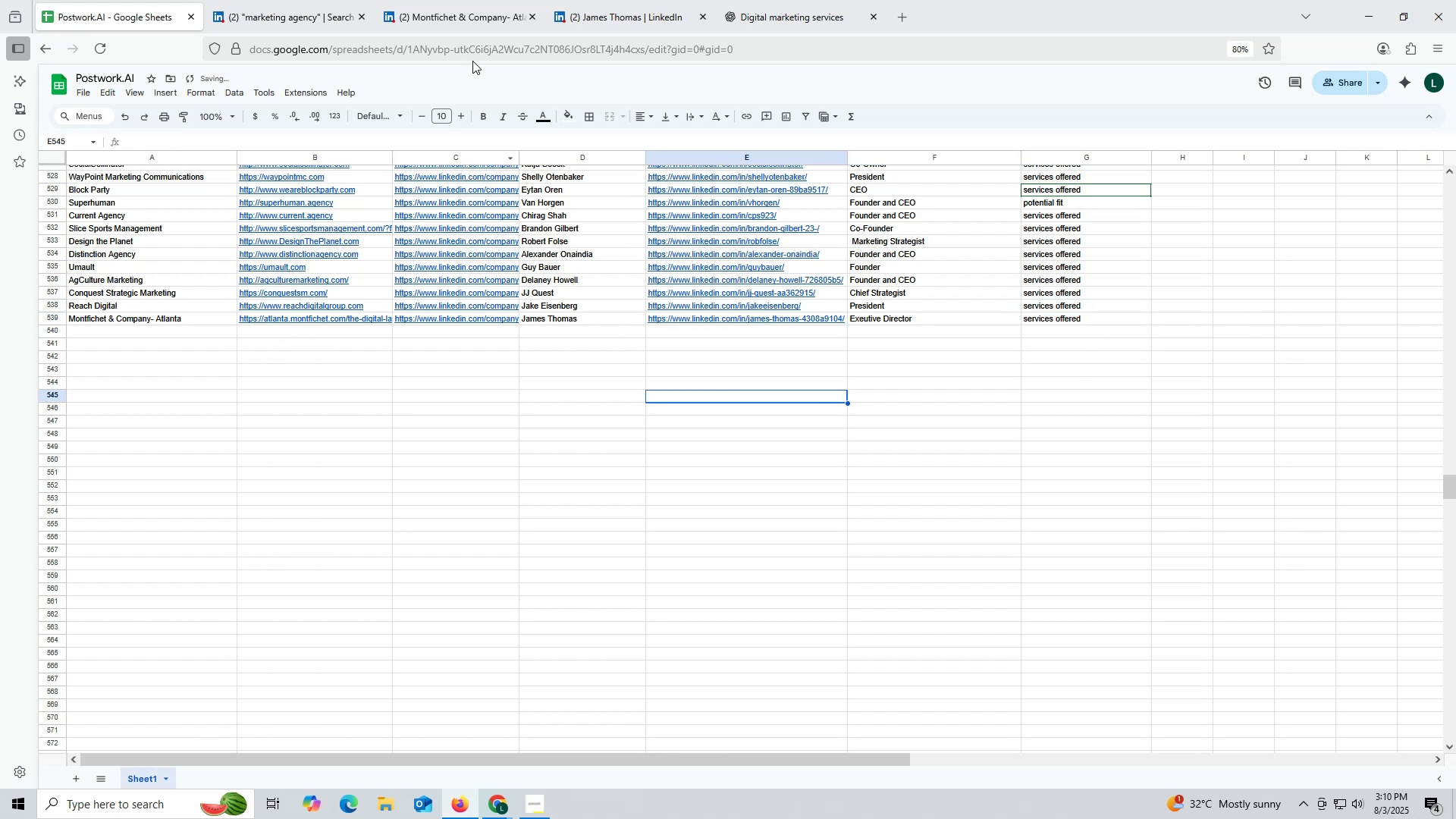 
left_click_drag(start_coordinate=[469, 19], to_coordinate=[482, 19])
 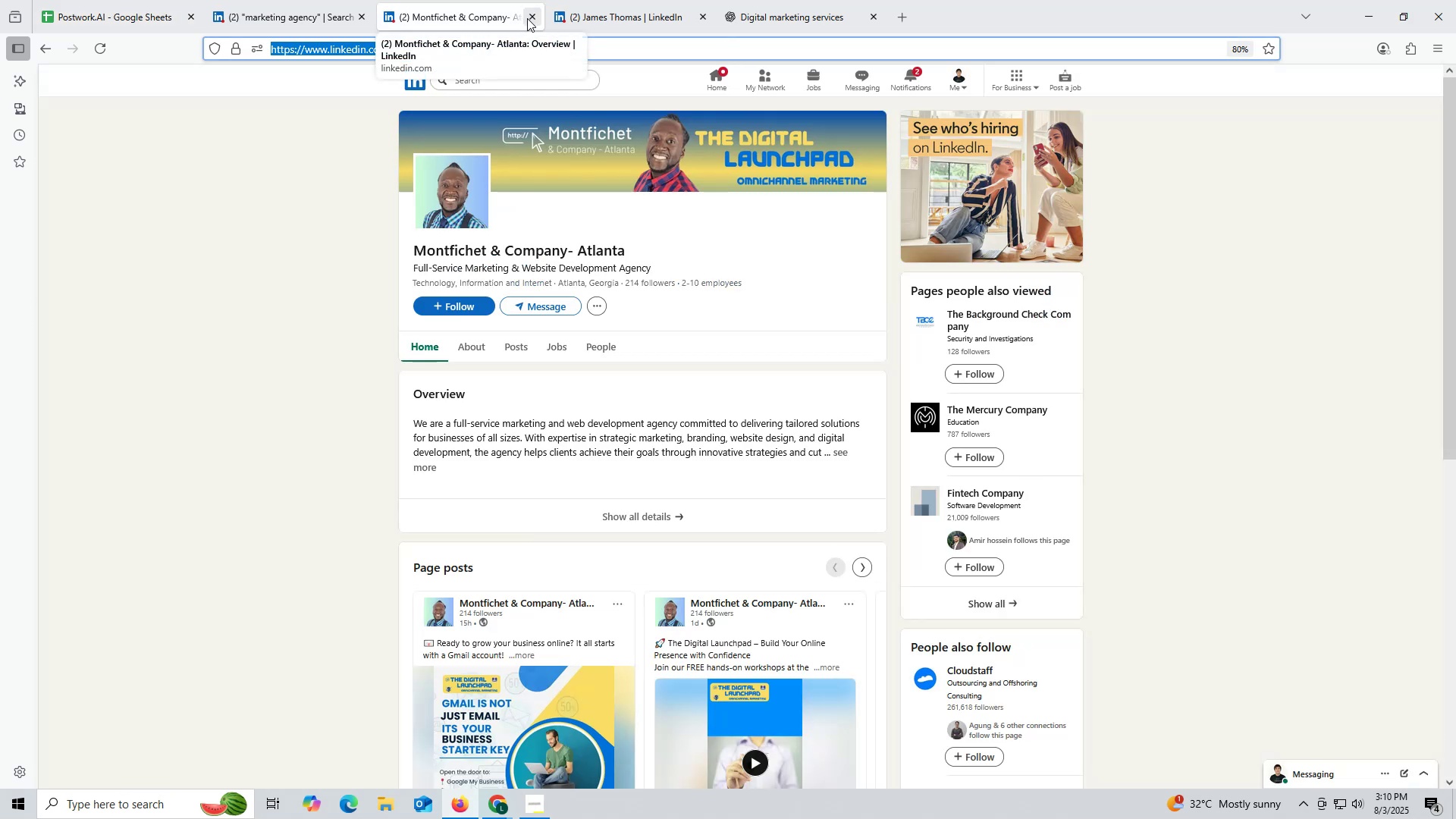 
left_click([527, 18])
 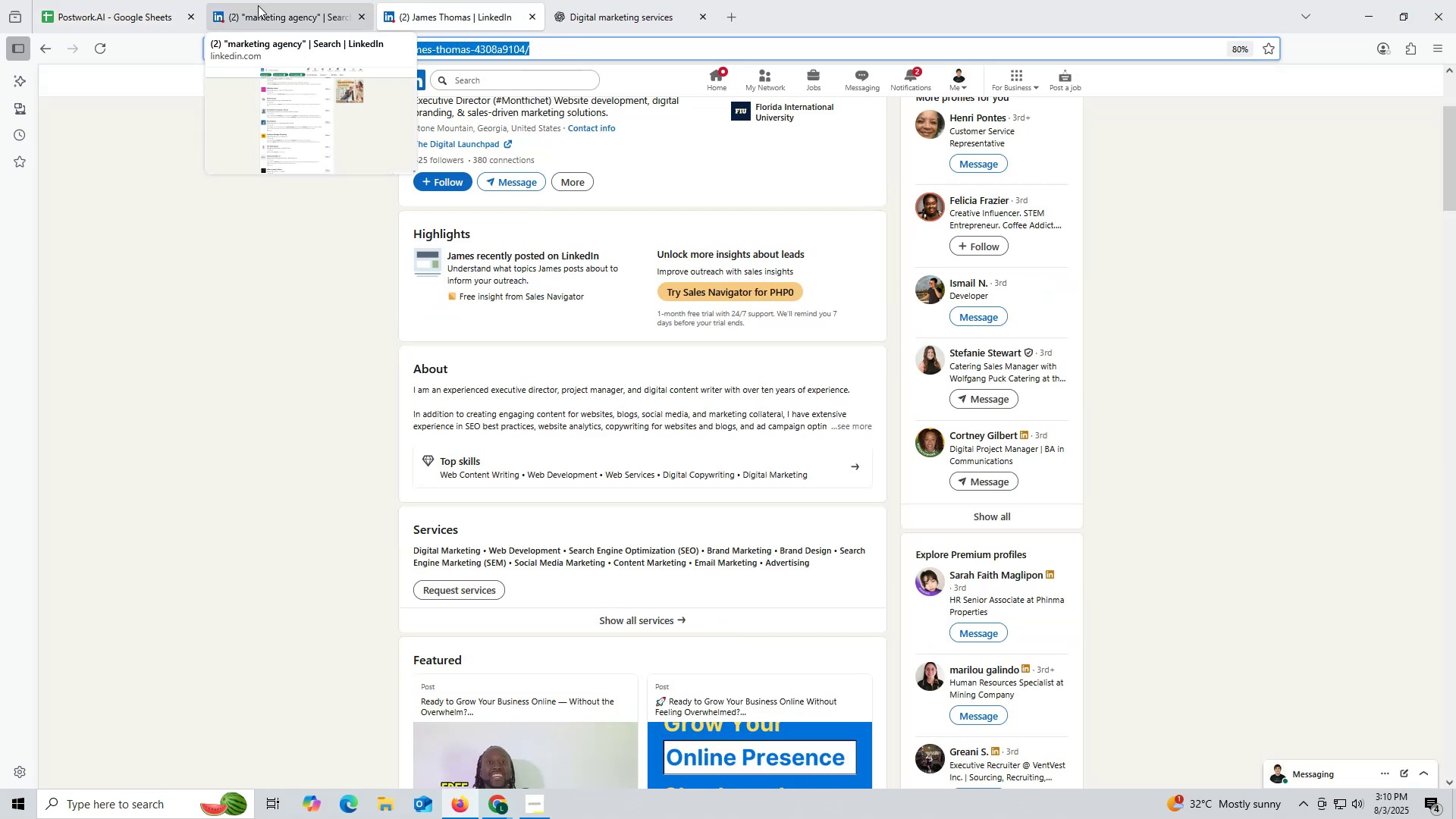 
left_click([261, 5])
 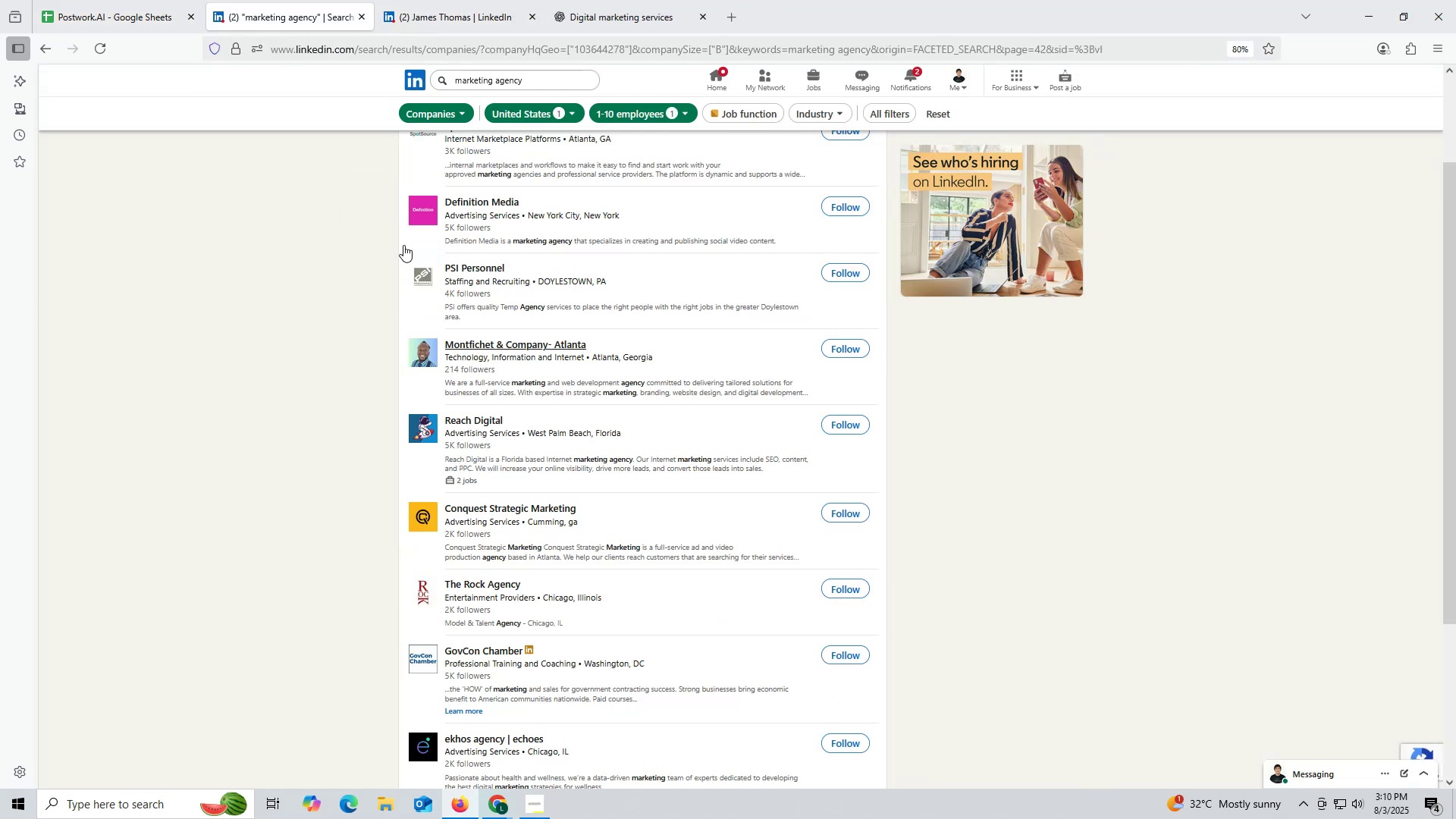 
scroll: coordinate [512, 429], scroll_direction: up, amount: 2.0
 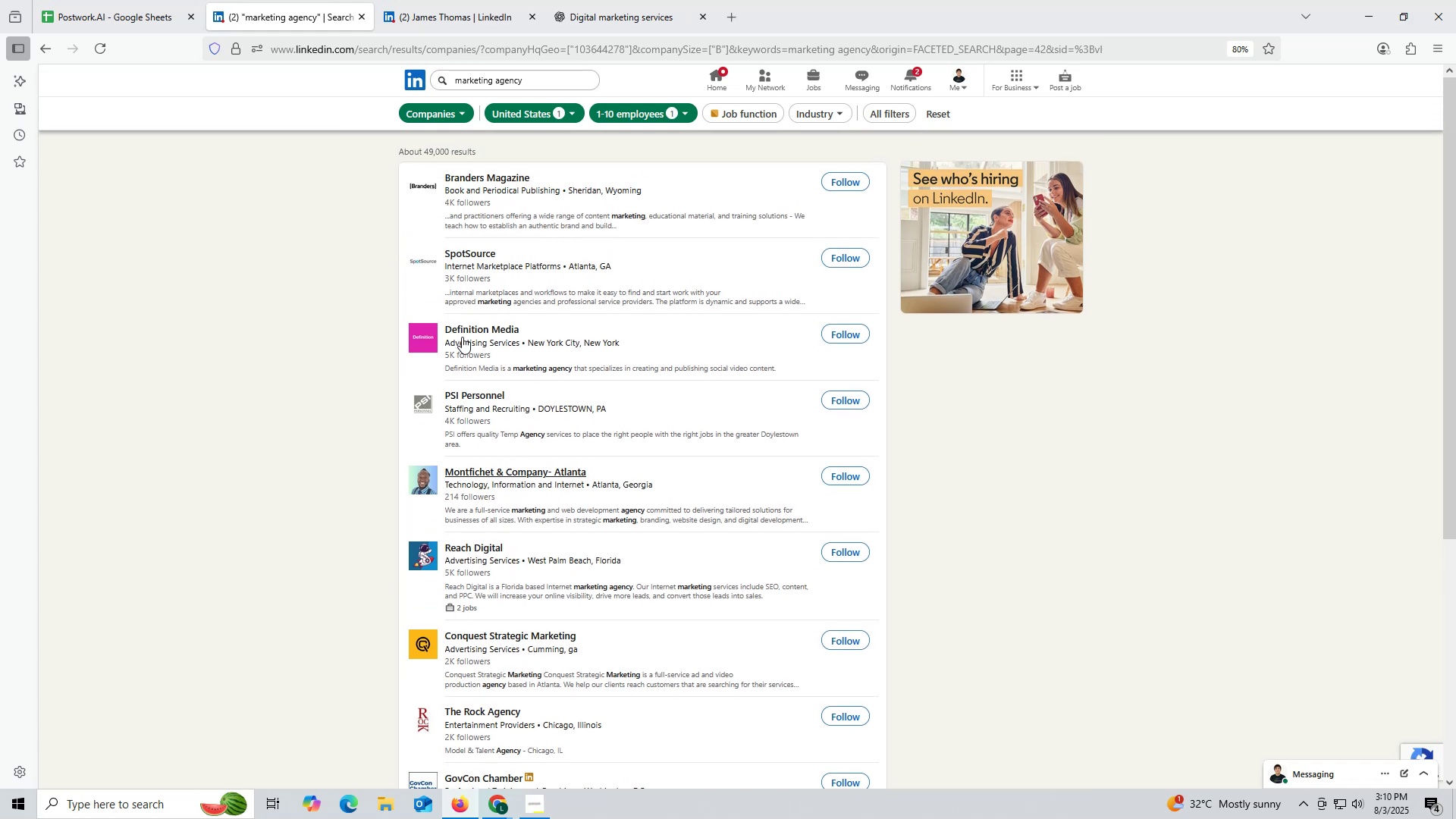 
right_click([463, 329])
 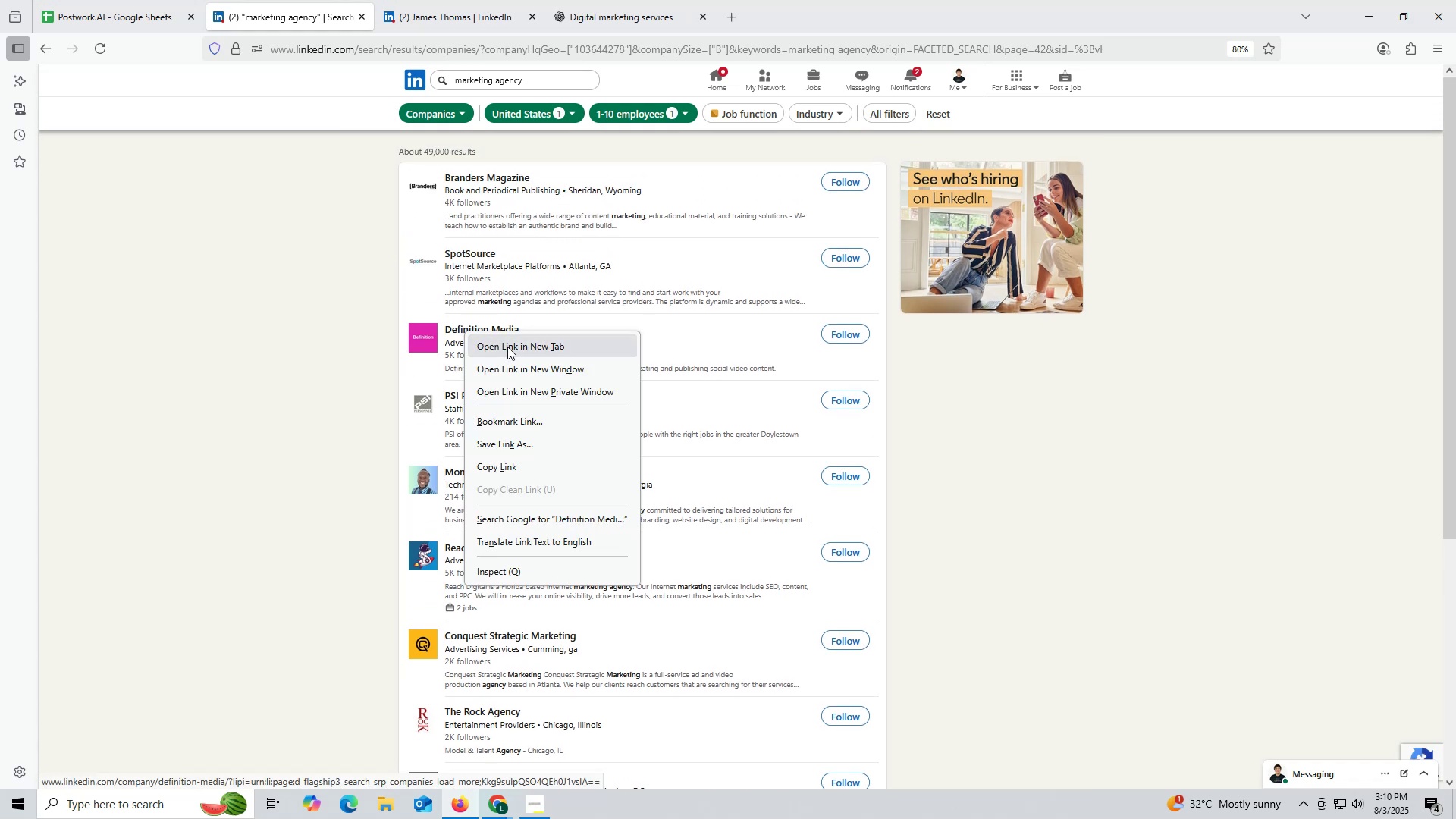 
left_click([507, 347])
 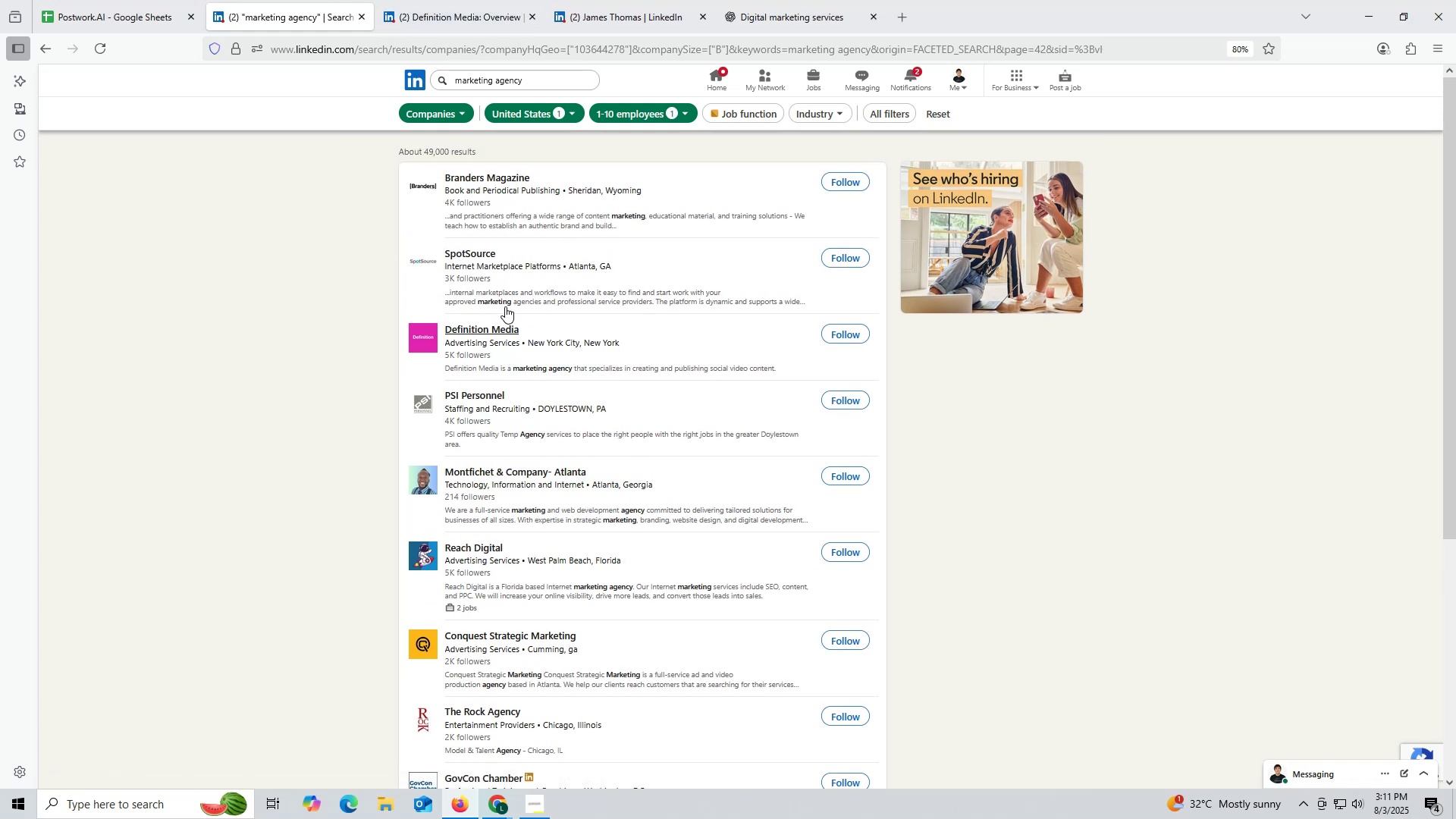 
wait(7.63)
 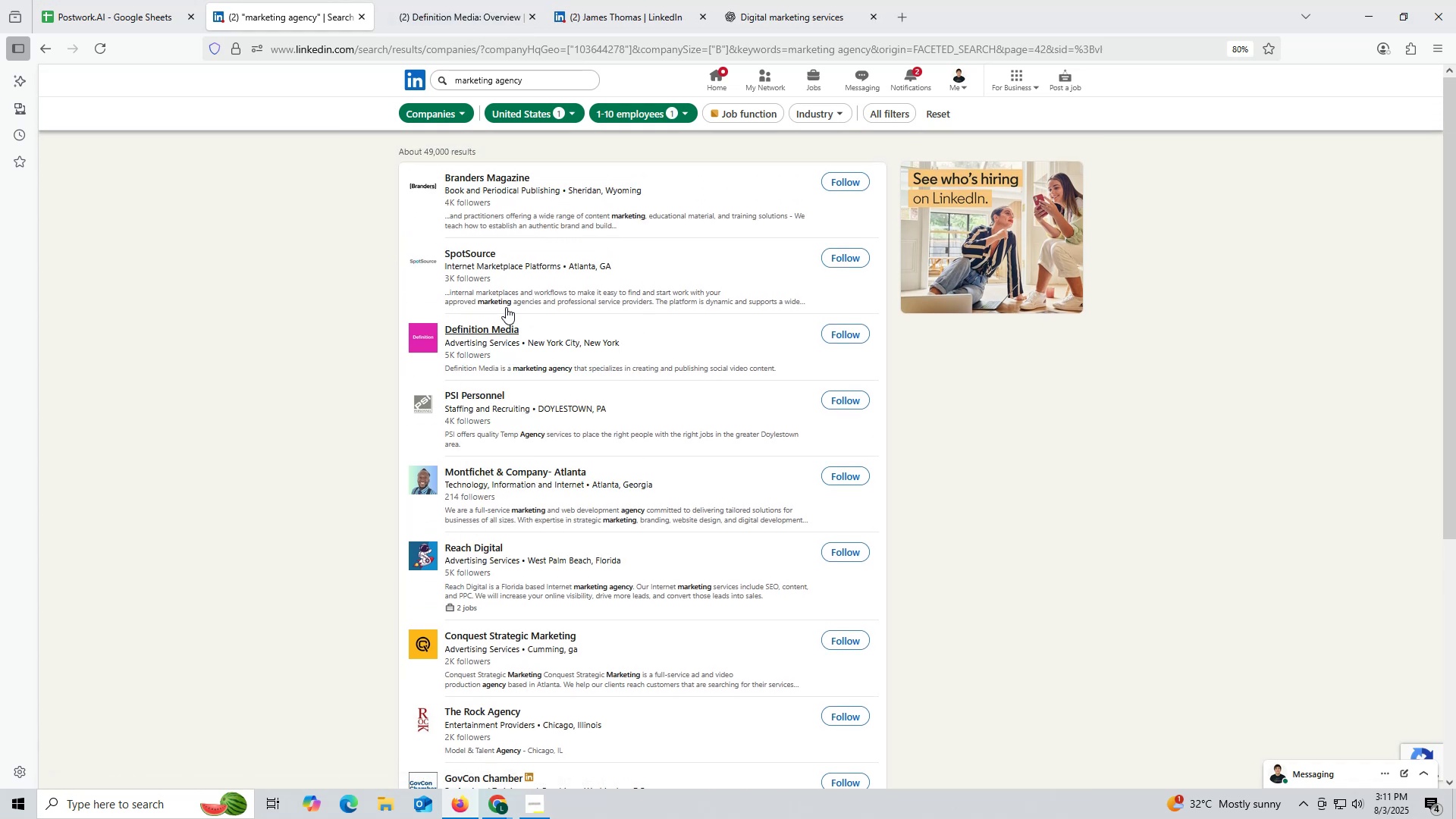 
left_click([622, 19])
 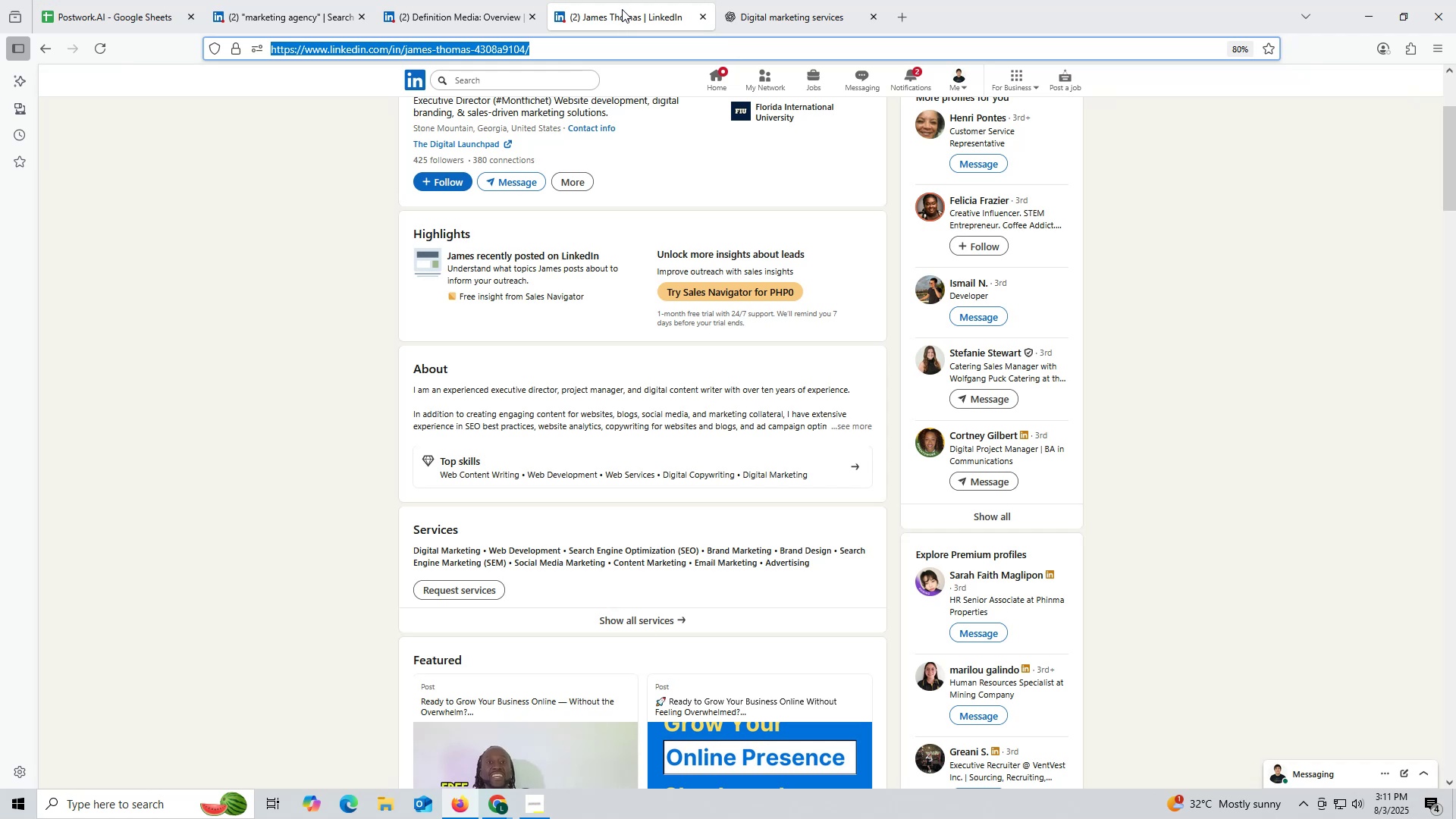 
wait(9.65)
 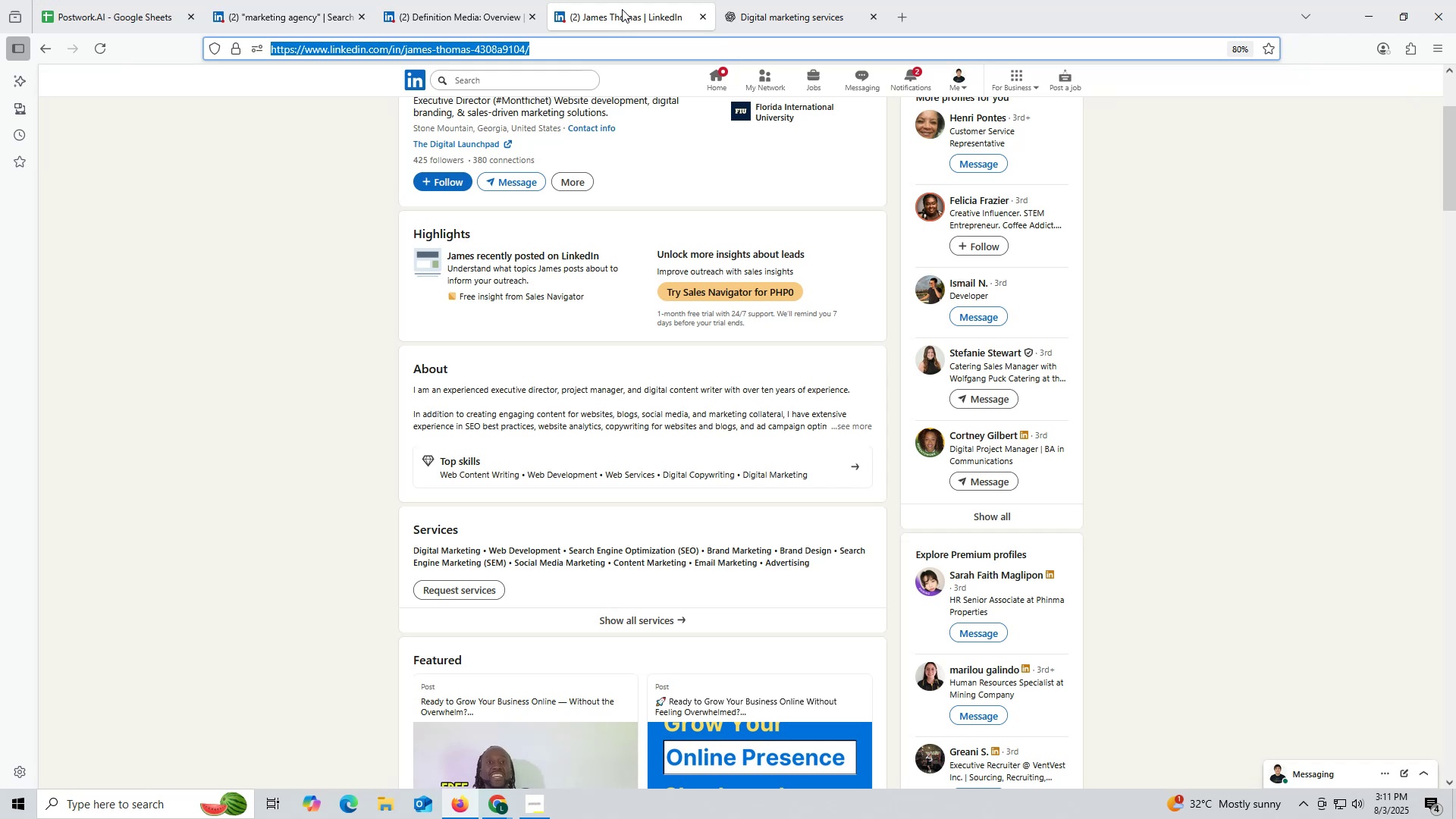 
scroll: coordinate [488, 486], scroll_direction: down, amount: 4.0
 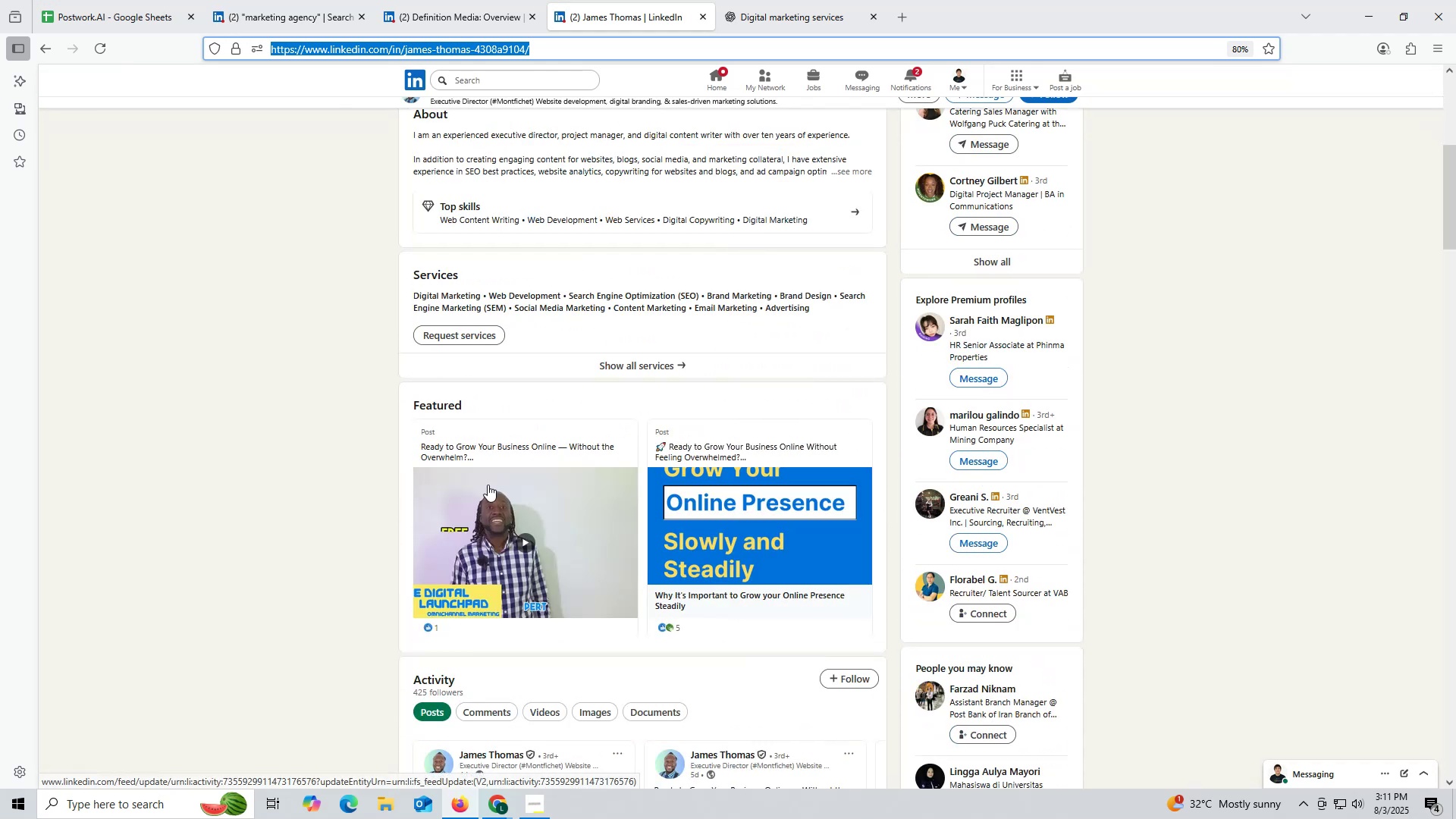 
scroll: coordinate [492, 392], scroll_direction: up, amount: 6.0
 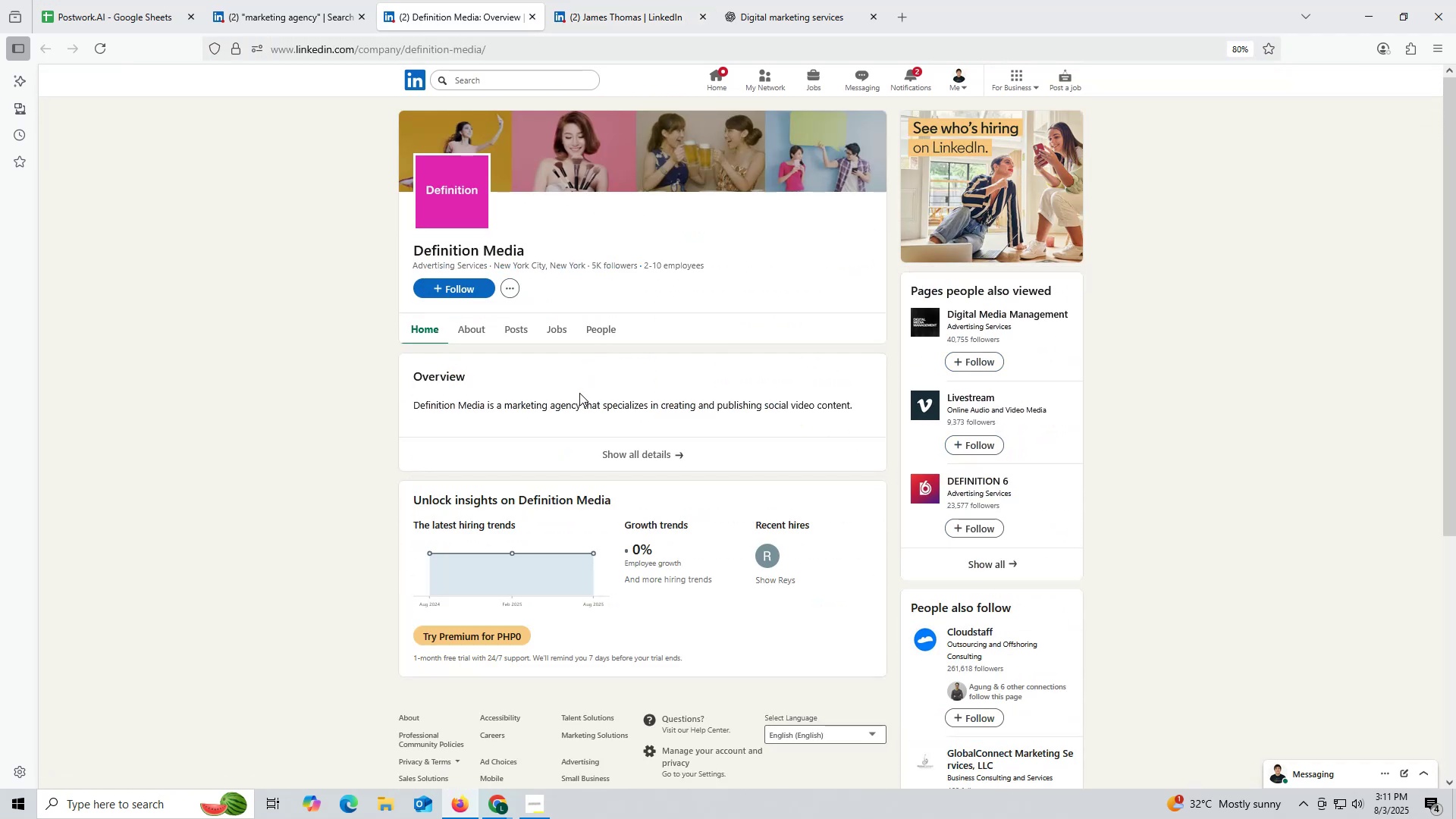 
left_click([510, 327])
 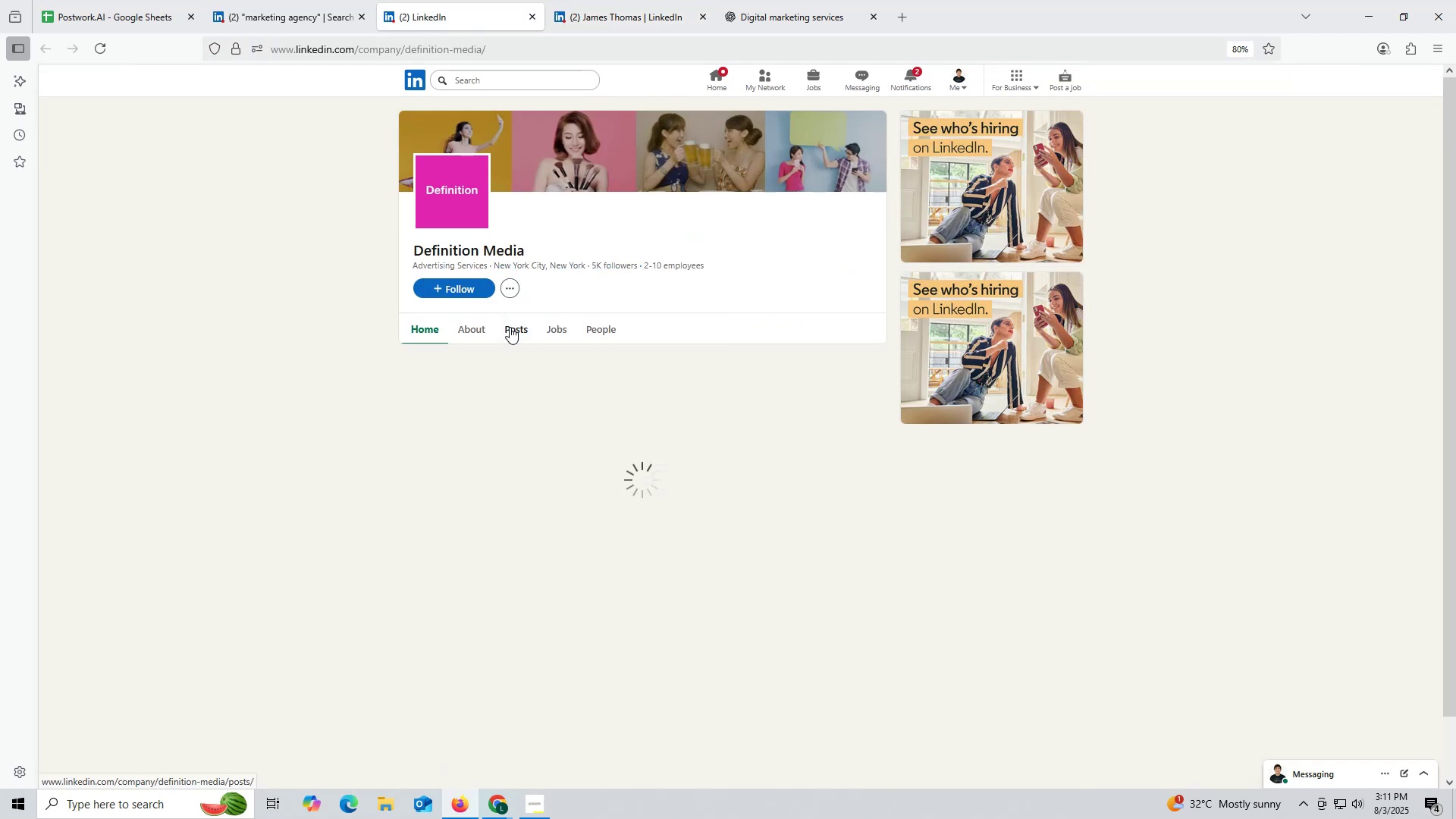 
mouse_move([526, 338])
 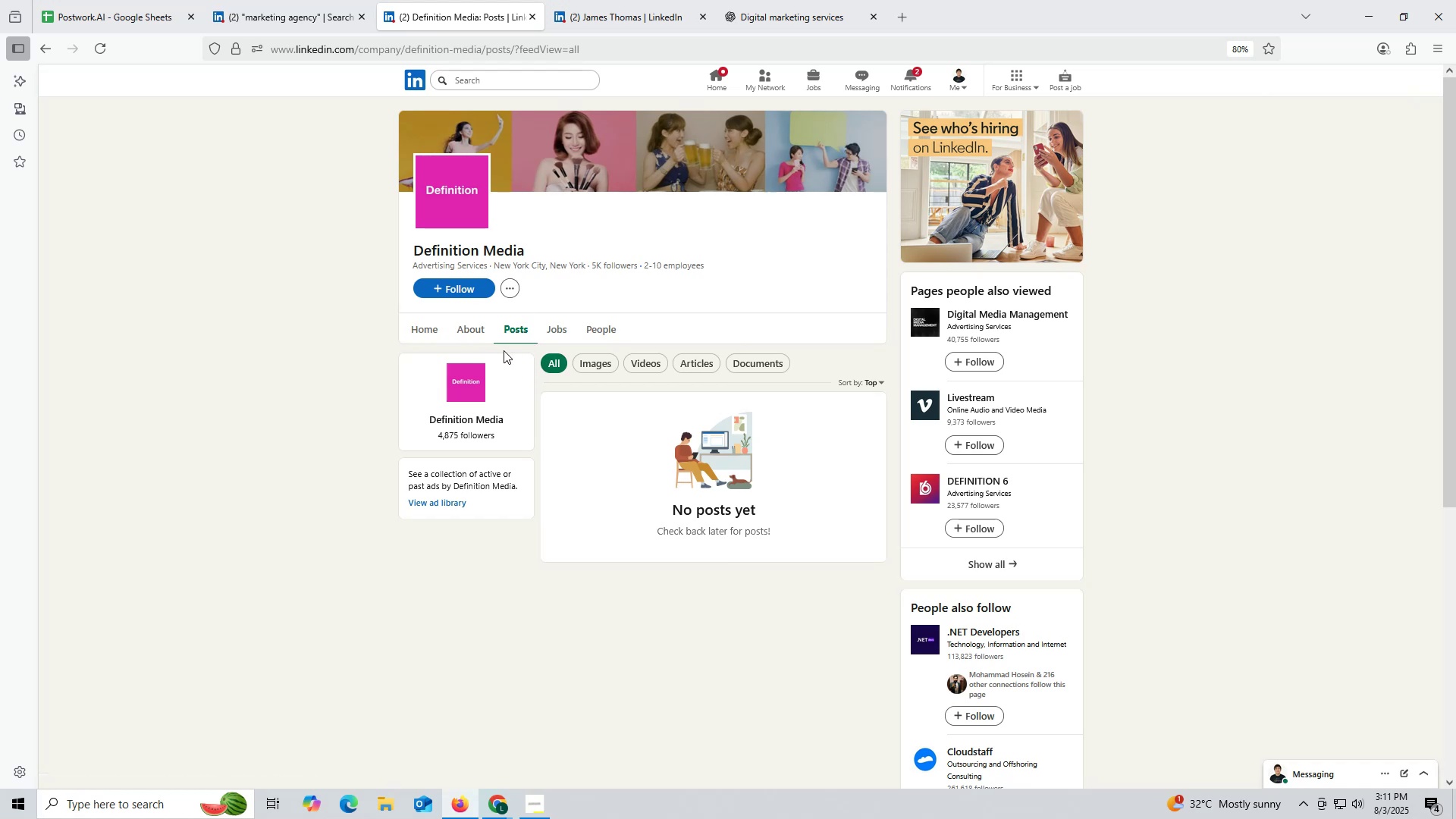 
left_click([457, 20])
 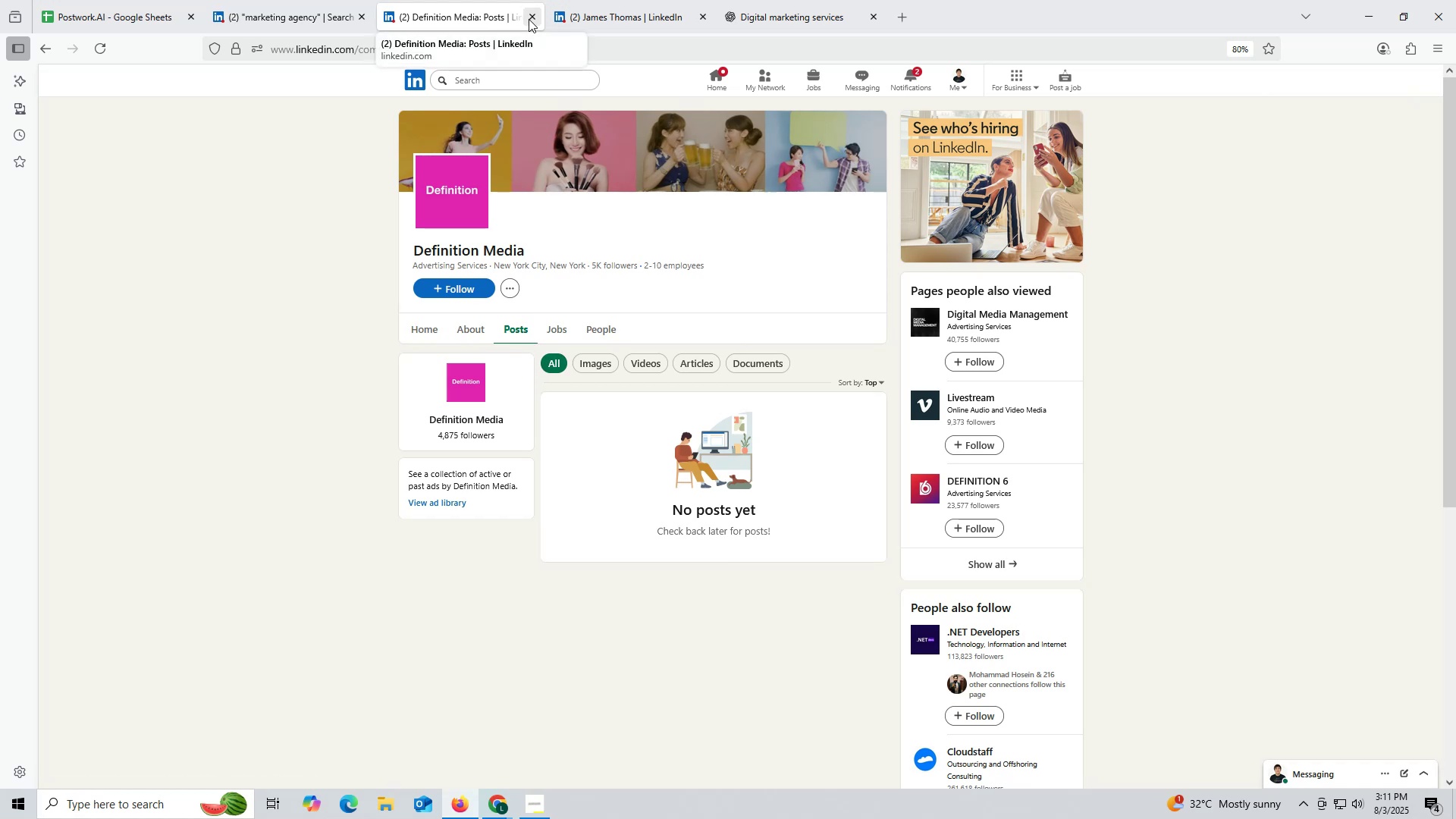 
left_click([530, 15])
 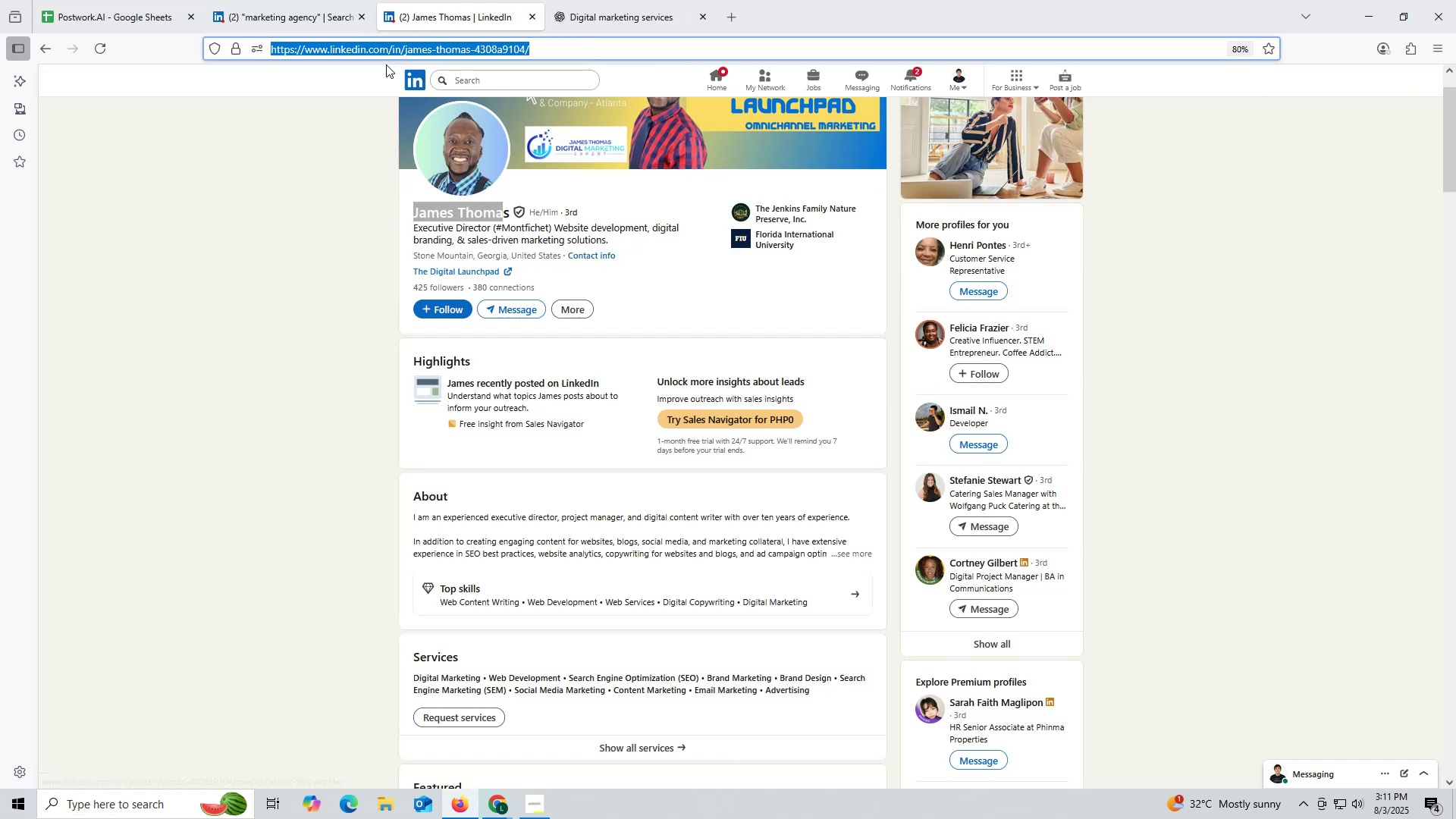 
left_click([310, 4])
 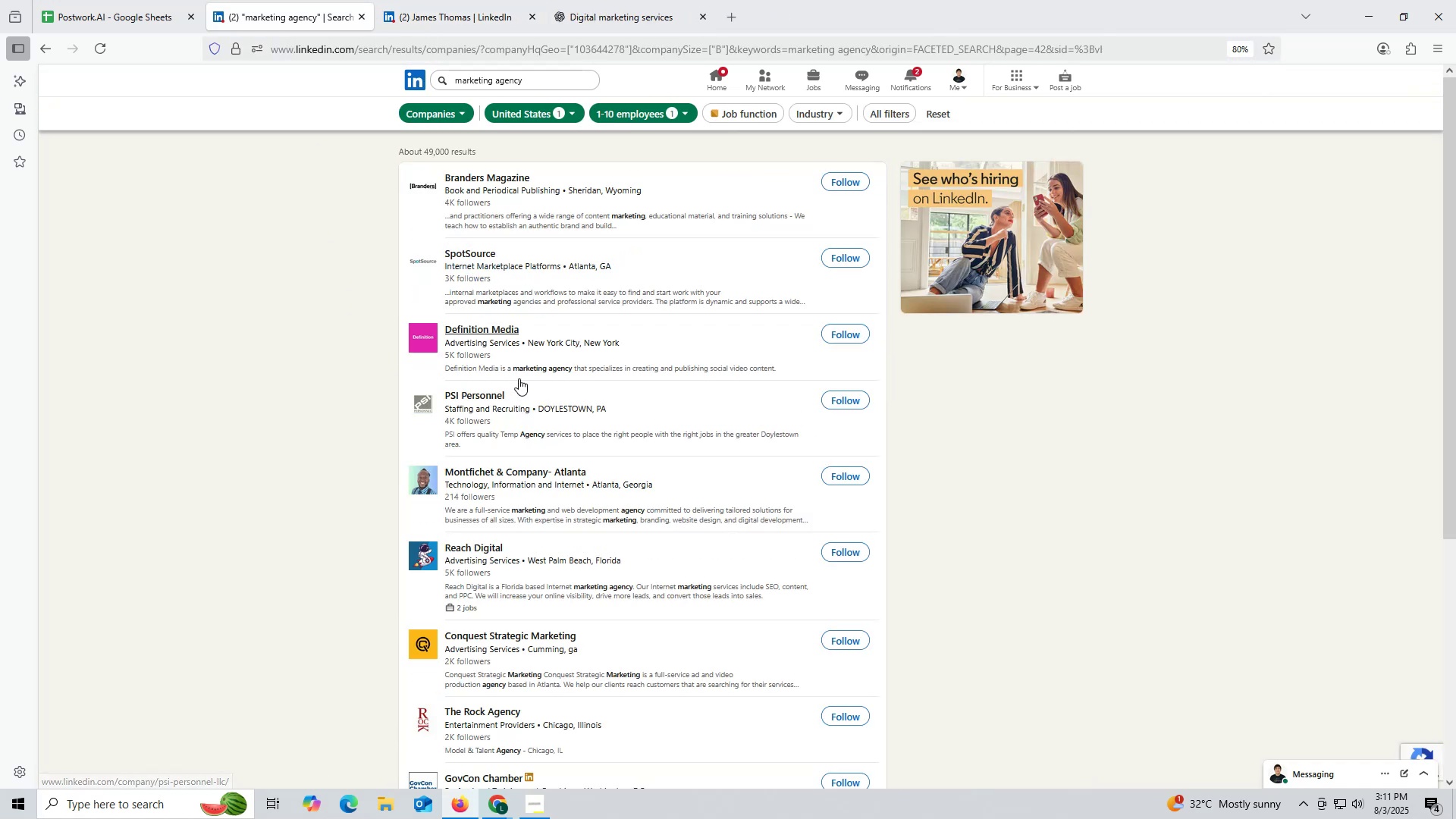 
scroll: coordinate [519, 378], scroll_direction: up, amount: 1.0
 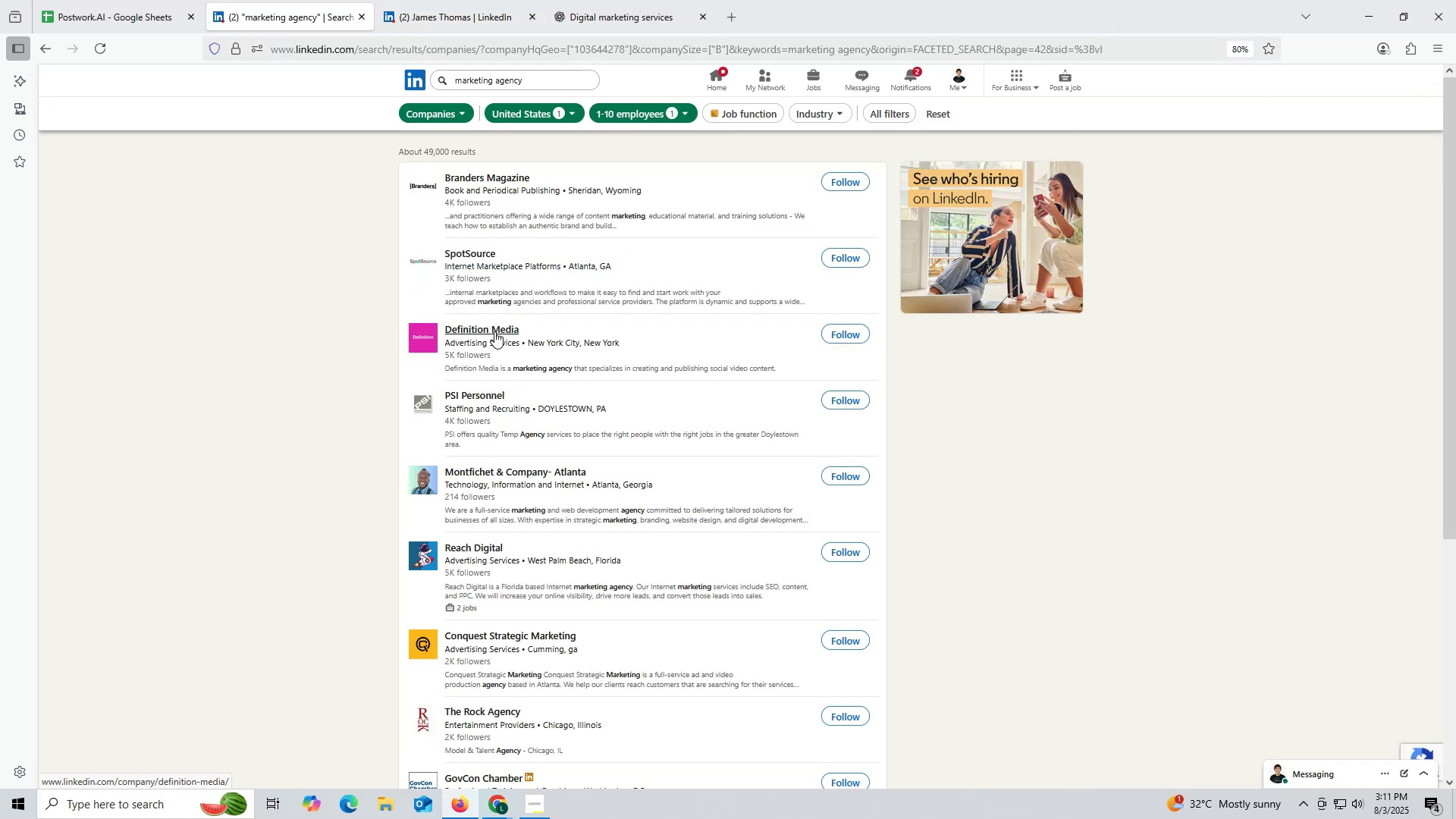 
wait(8.12)
 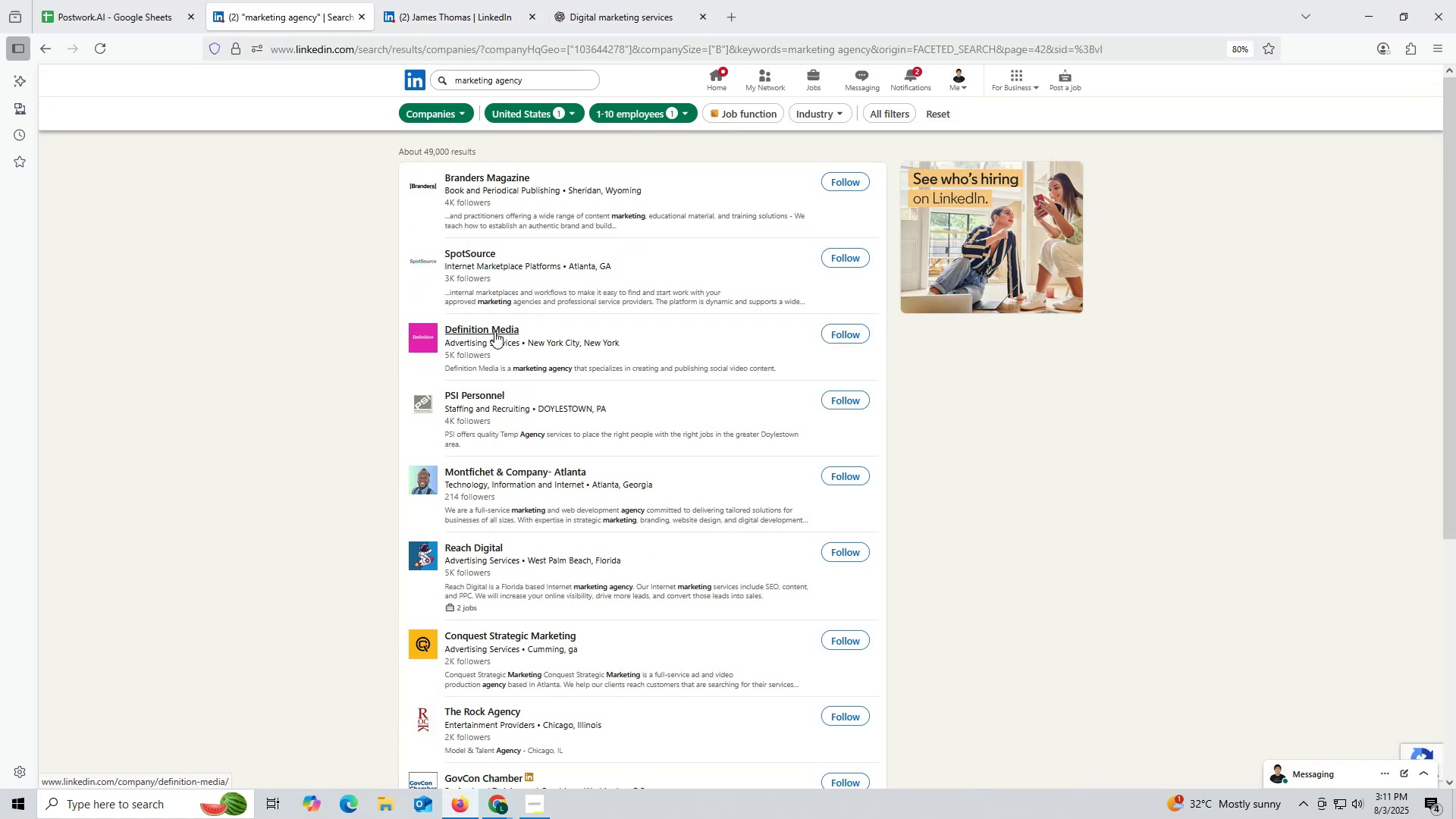 
right_click([466, 253])
 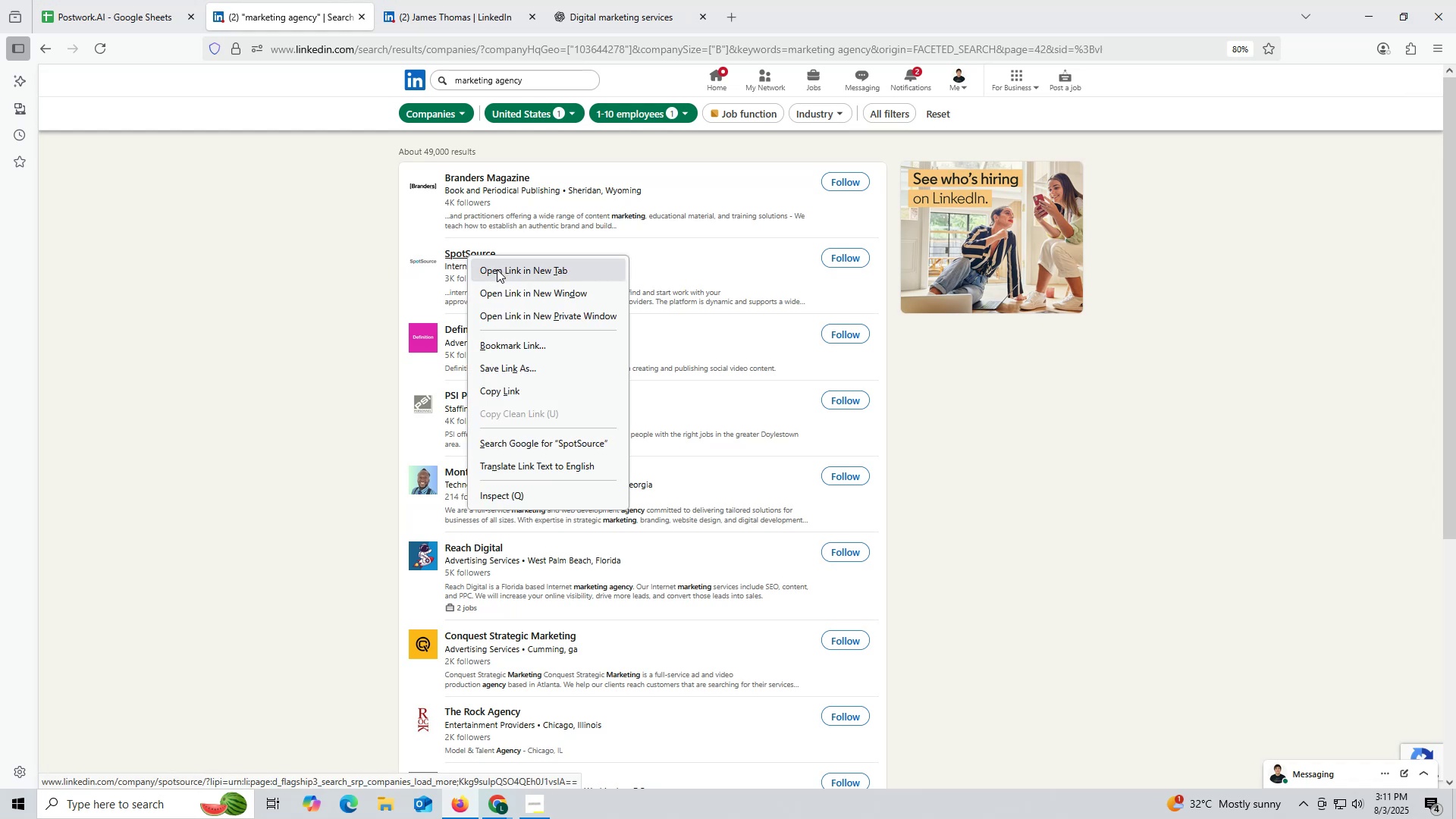 
left_click([497, 269])
 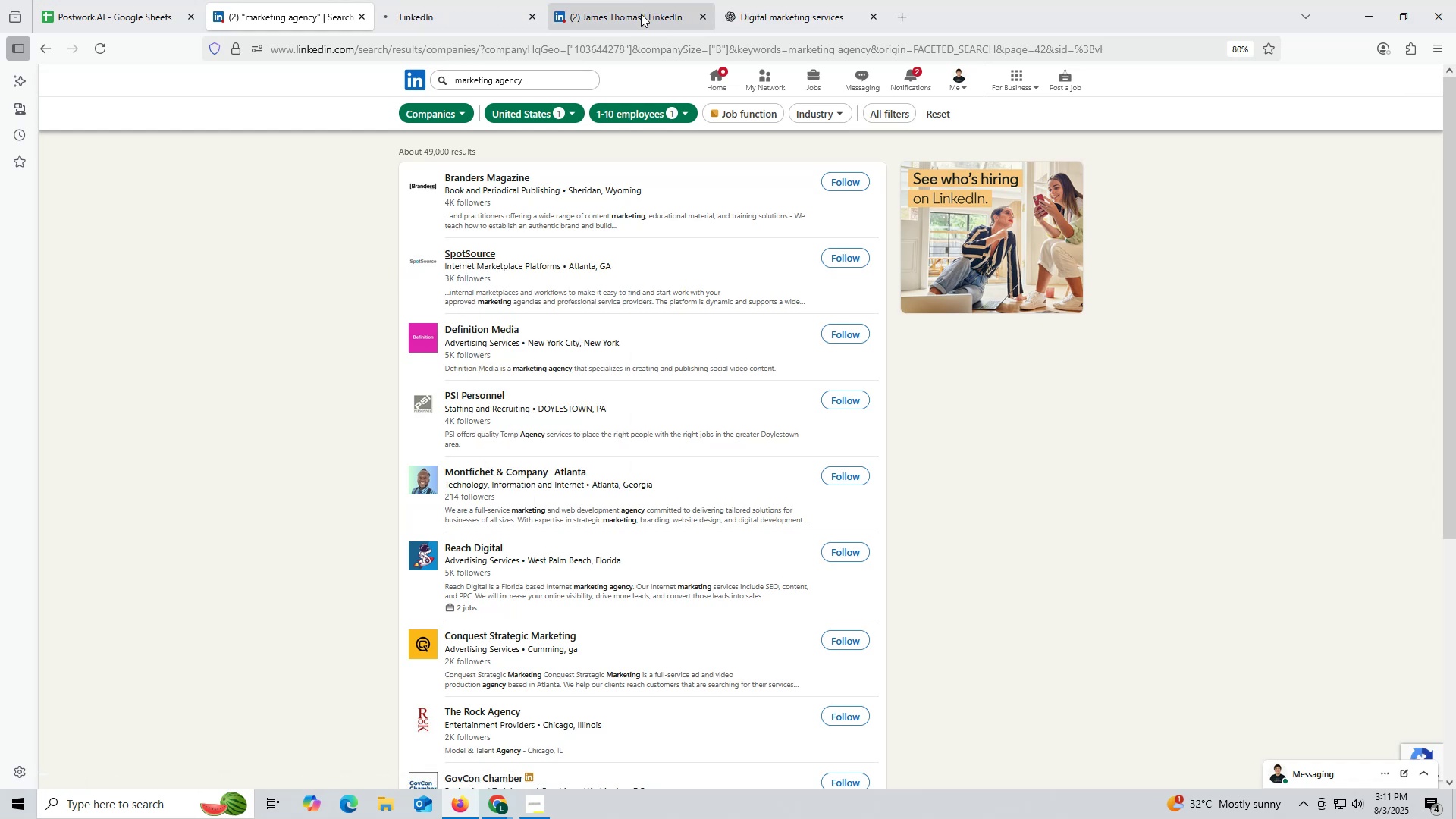 
left_click([624, 20])
 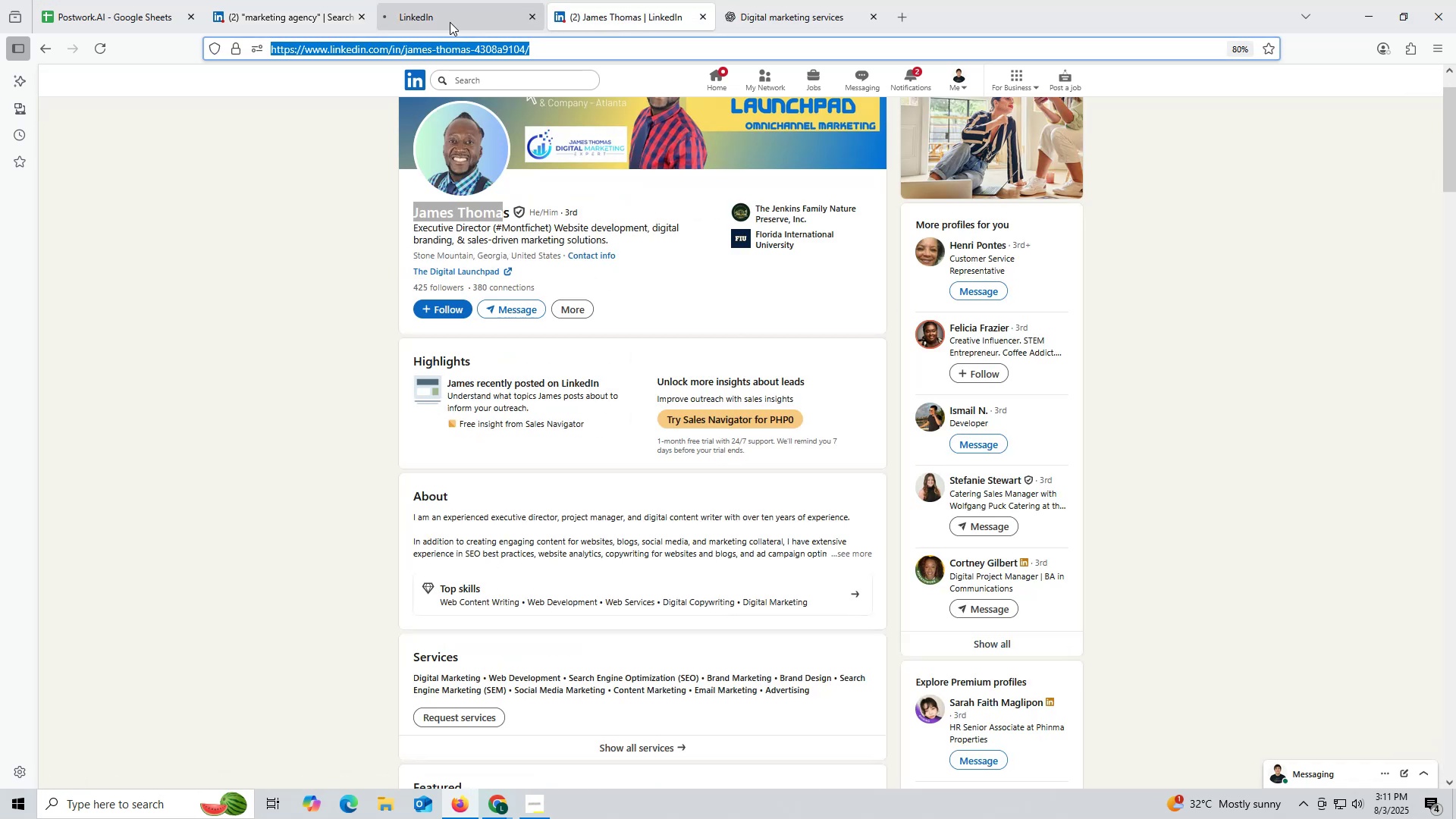 
left_click([449, 22])
 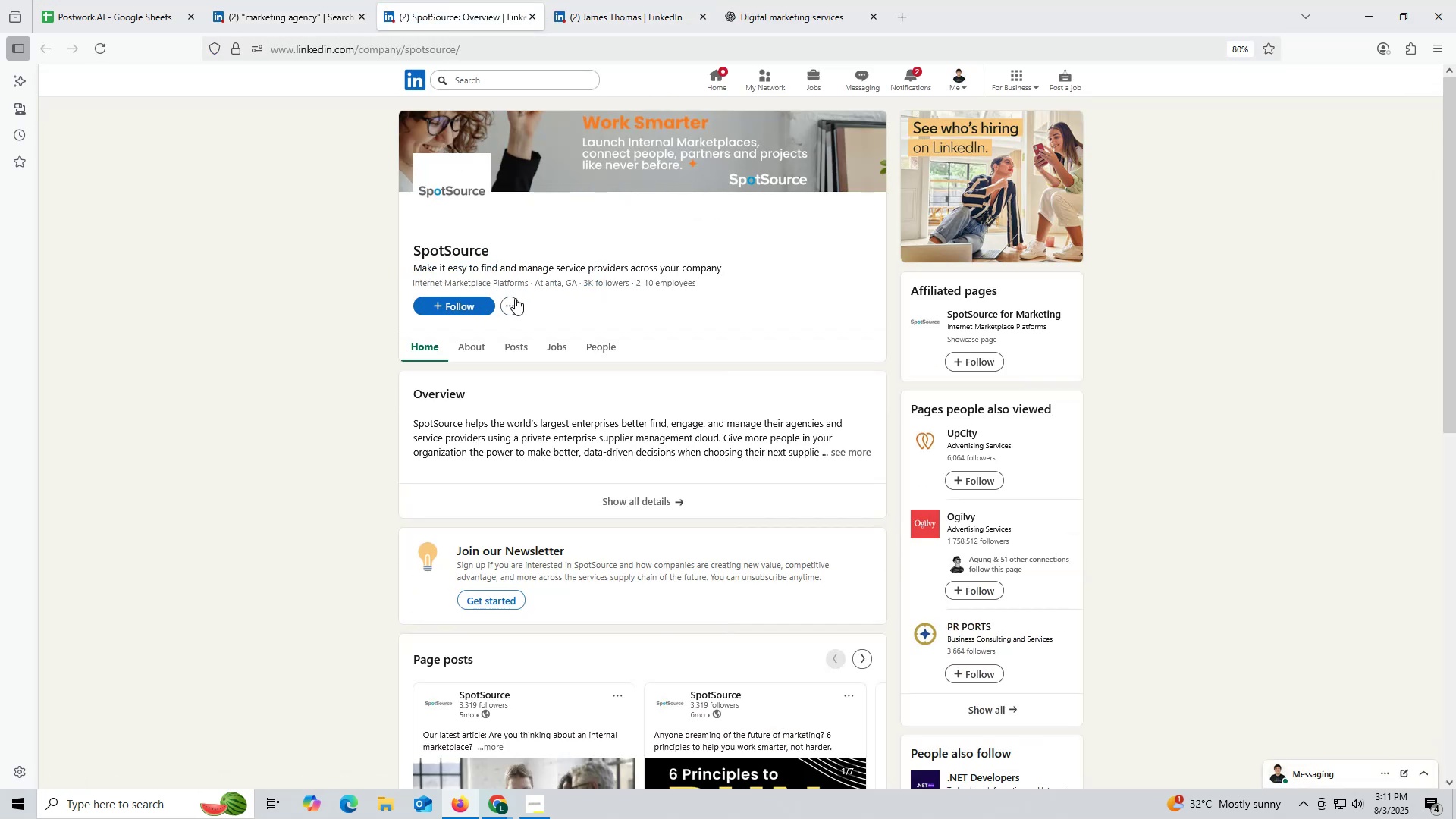 
left_click([516, 339])
 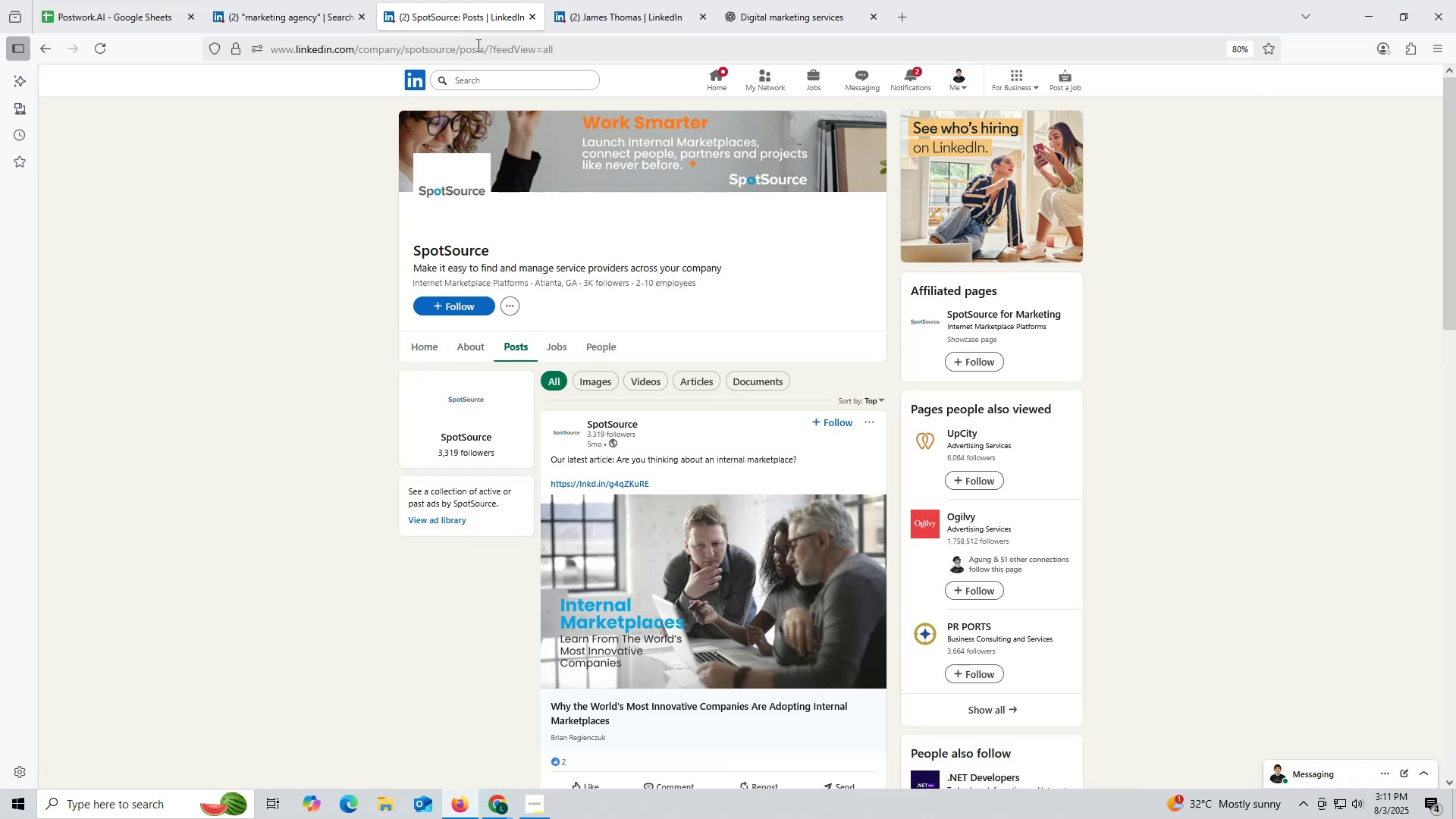 
left_click([534, 14])
 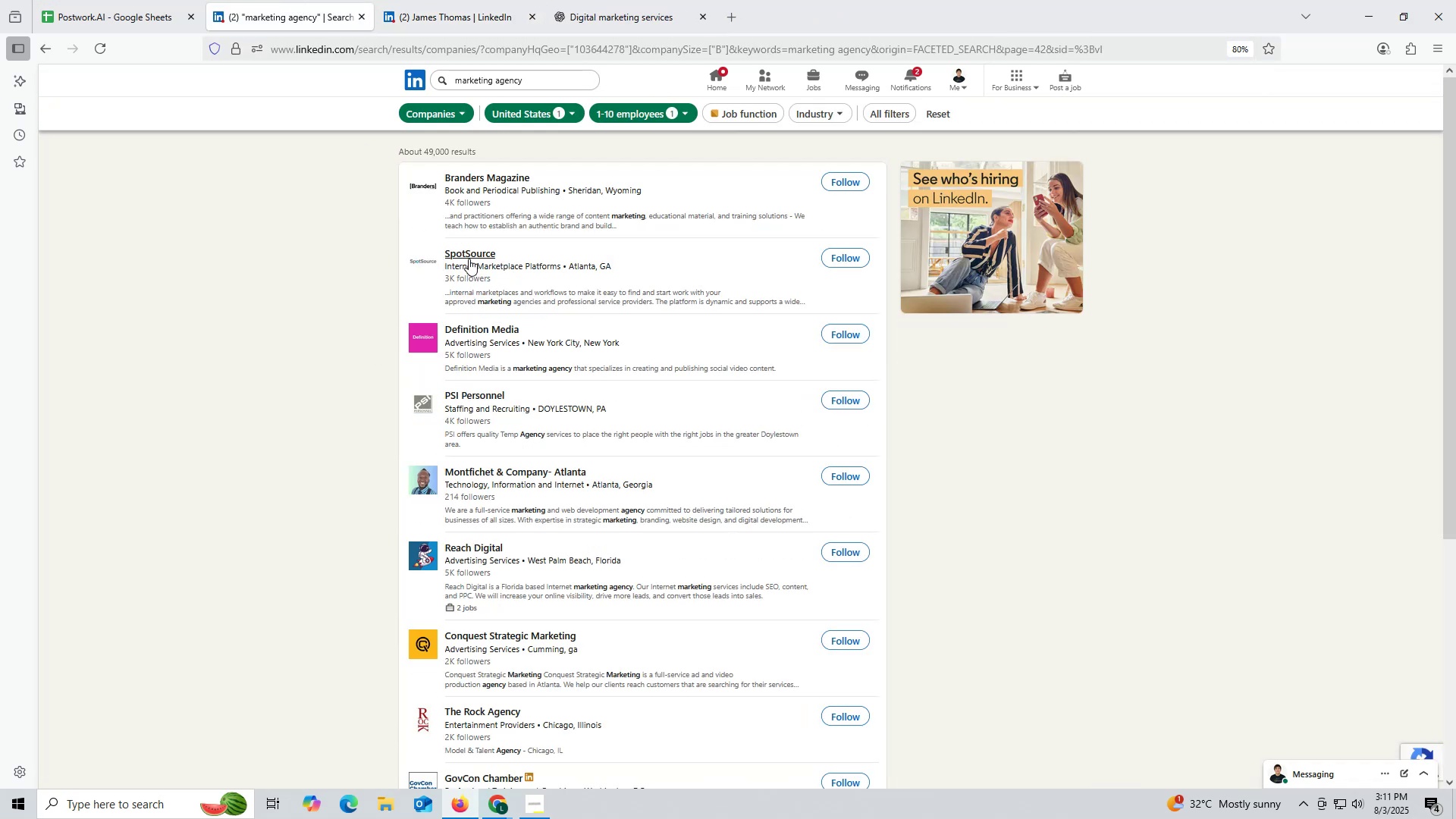 
right_click([466, 254])
 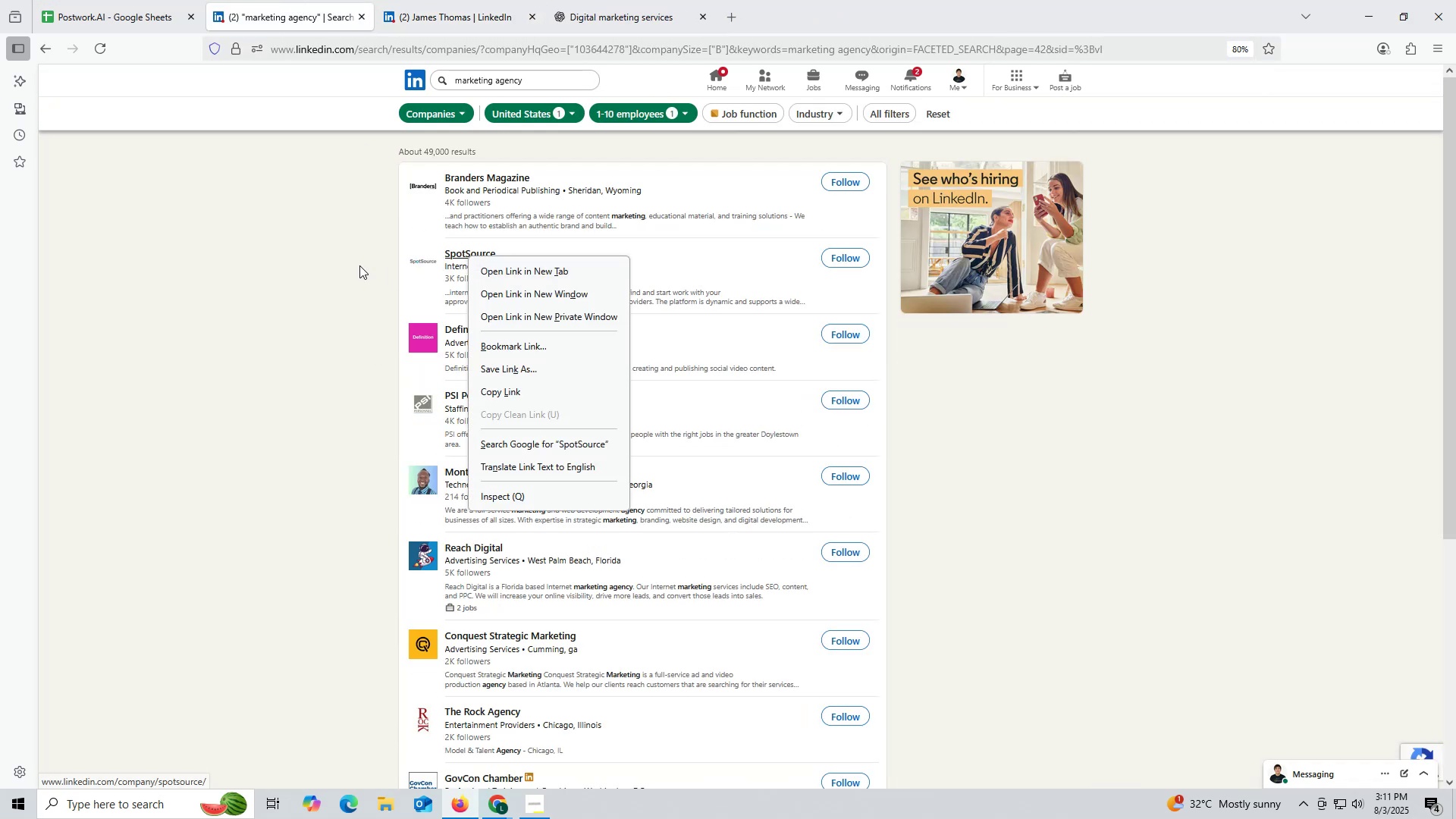 
left_click_drag(start_coordinate=[314, 255], to_coordinate=[324, 255])
 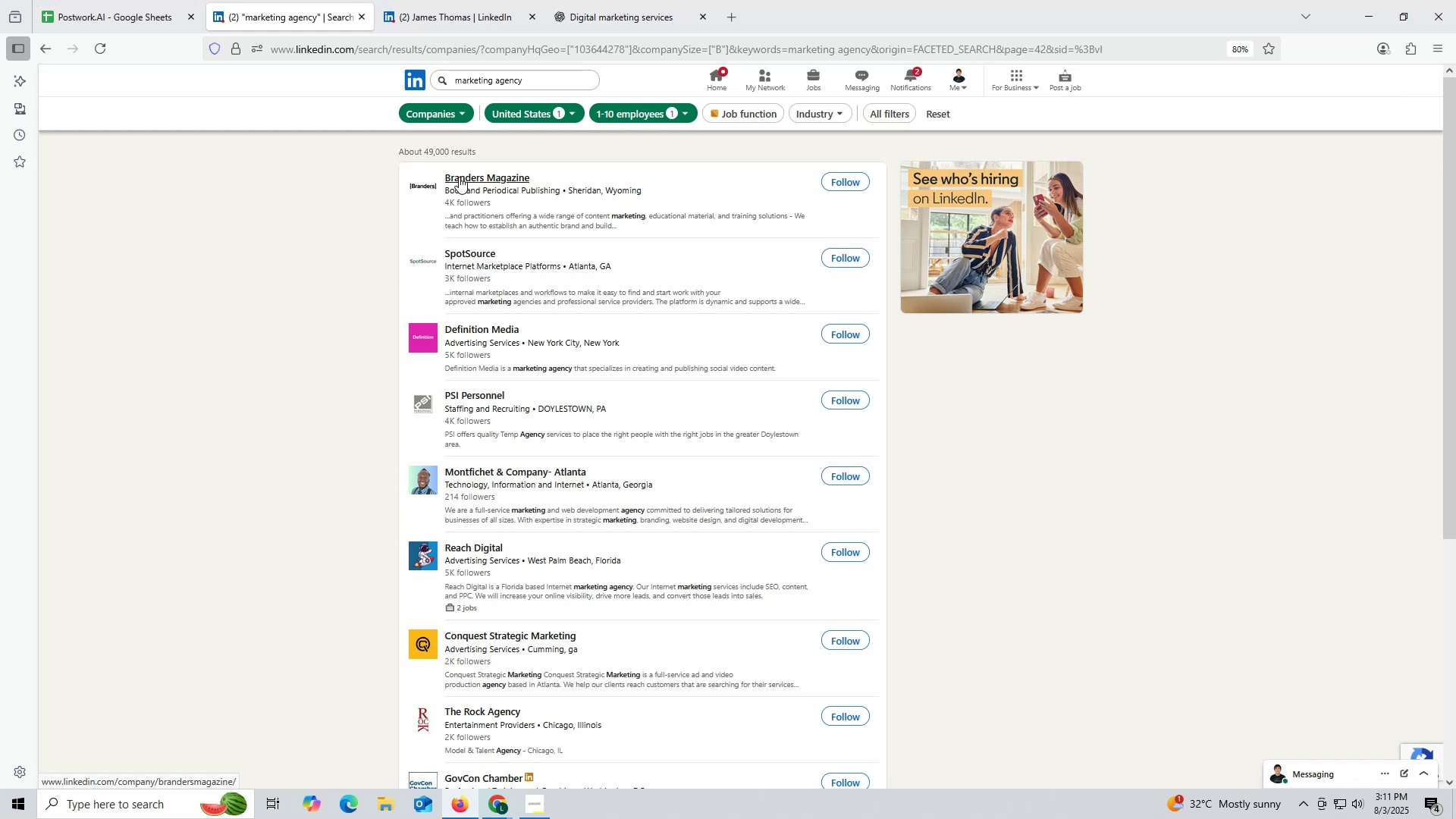 
scroll: coordinate [544, 453], scroll_direction: down, amount: 8.0
 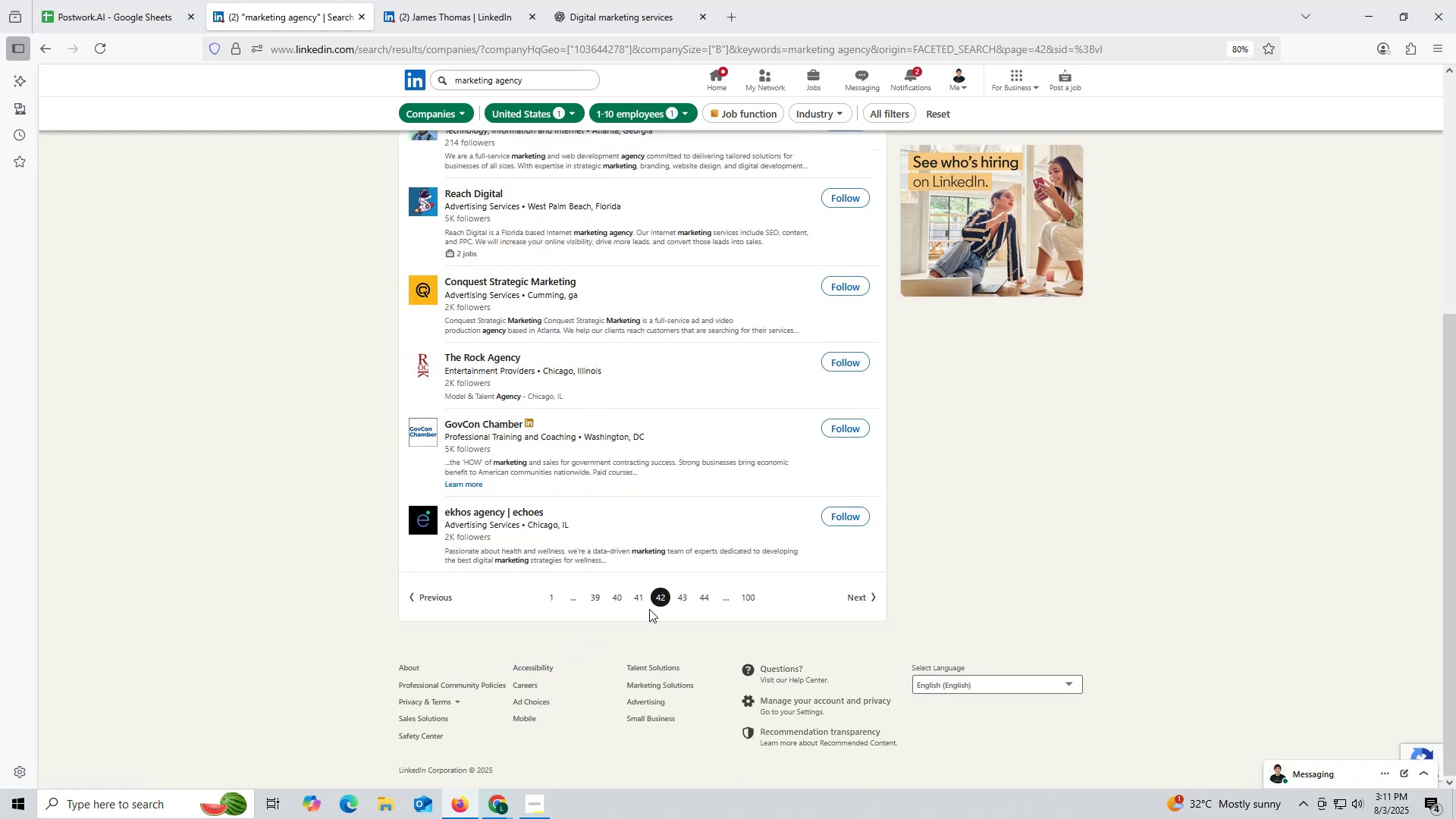 
left_click([637, 599])
 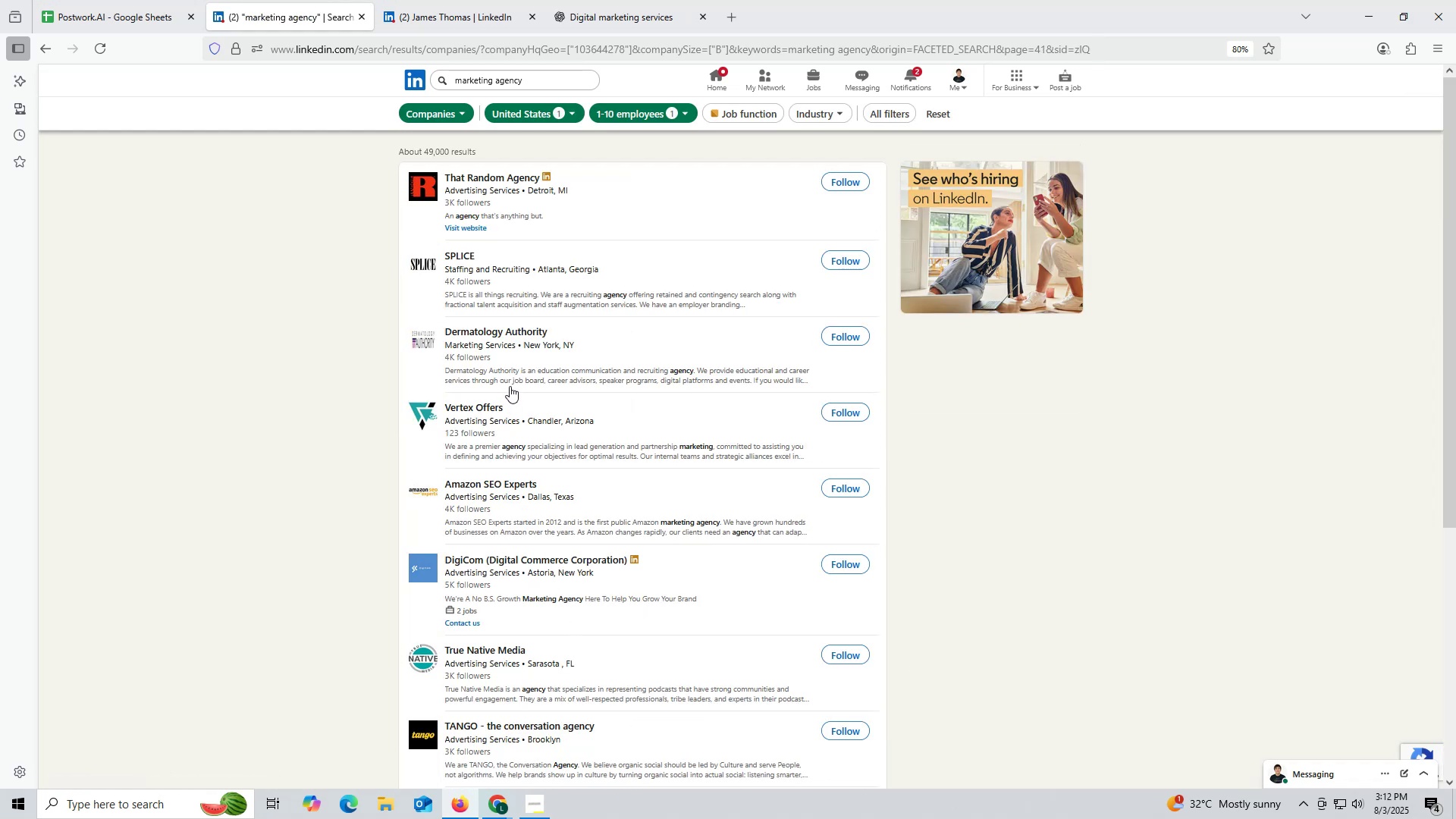 
wait(7.87)
 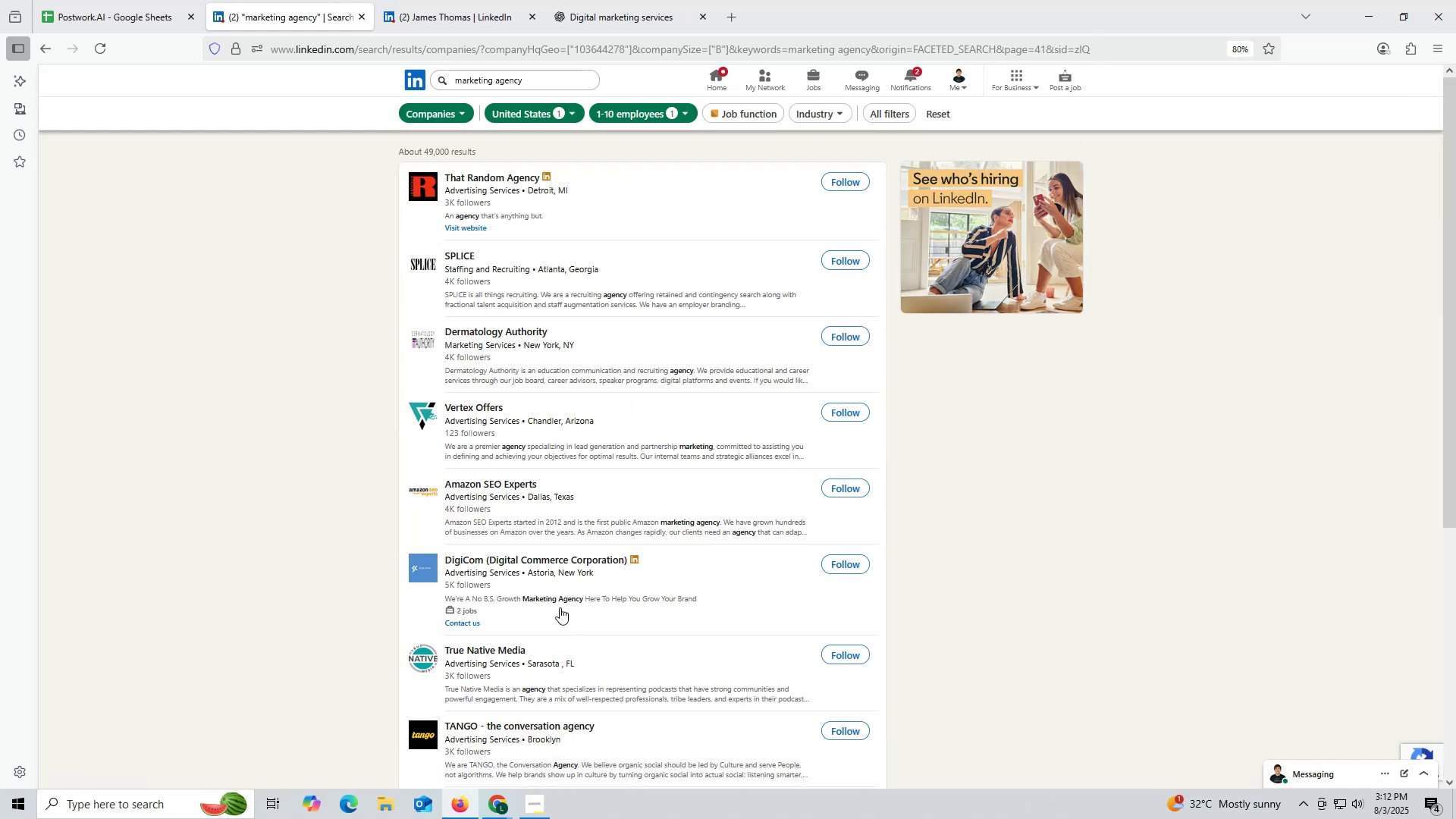 
scroll: coordinate [551, 438], scroll_direction: down, amount: 17.0
 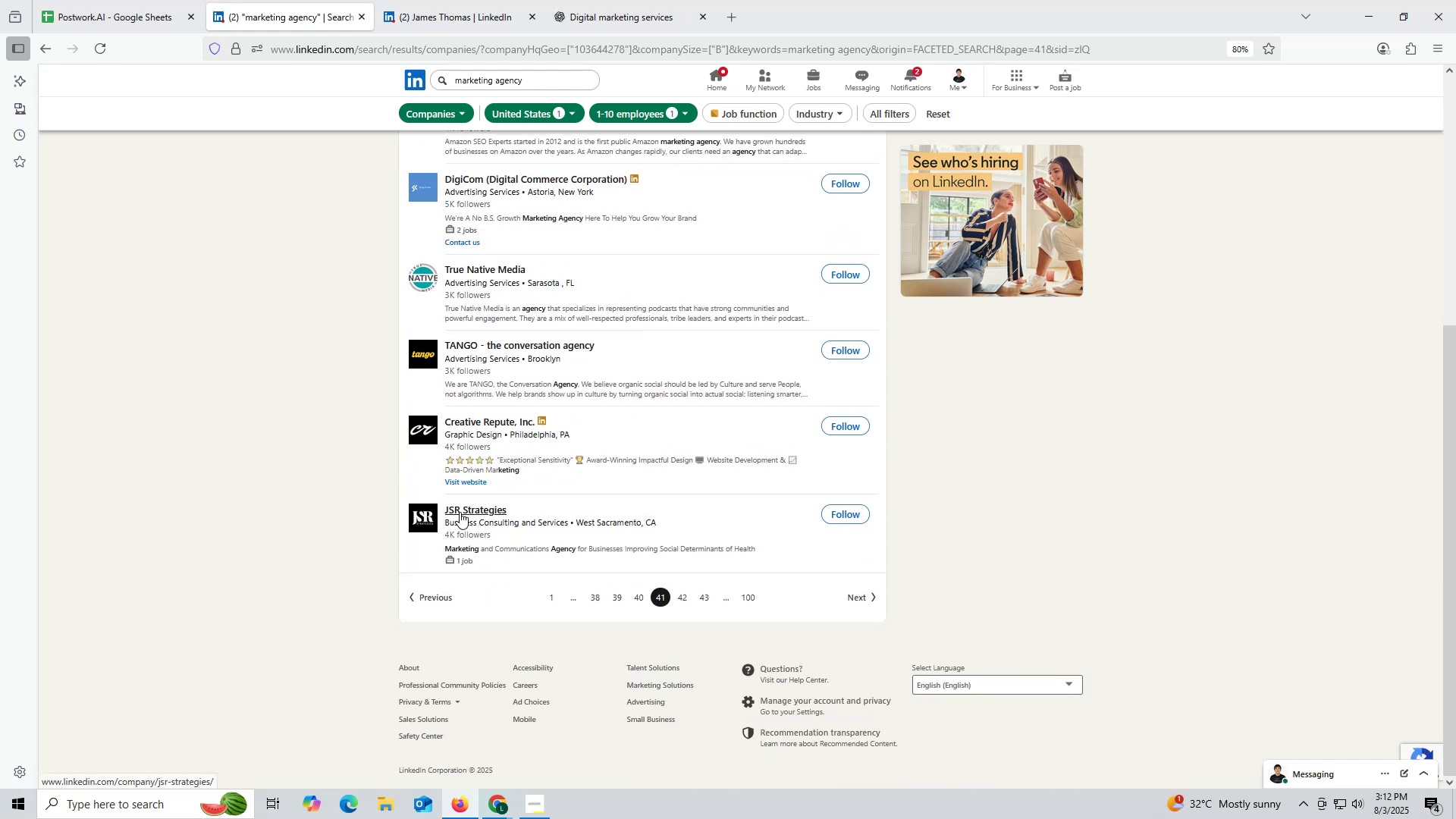 
wait(6.38)
 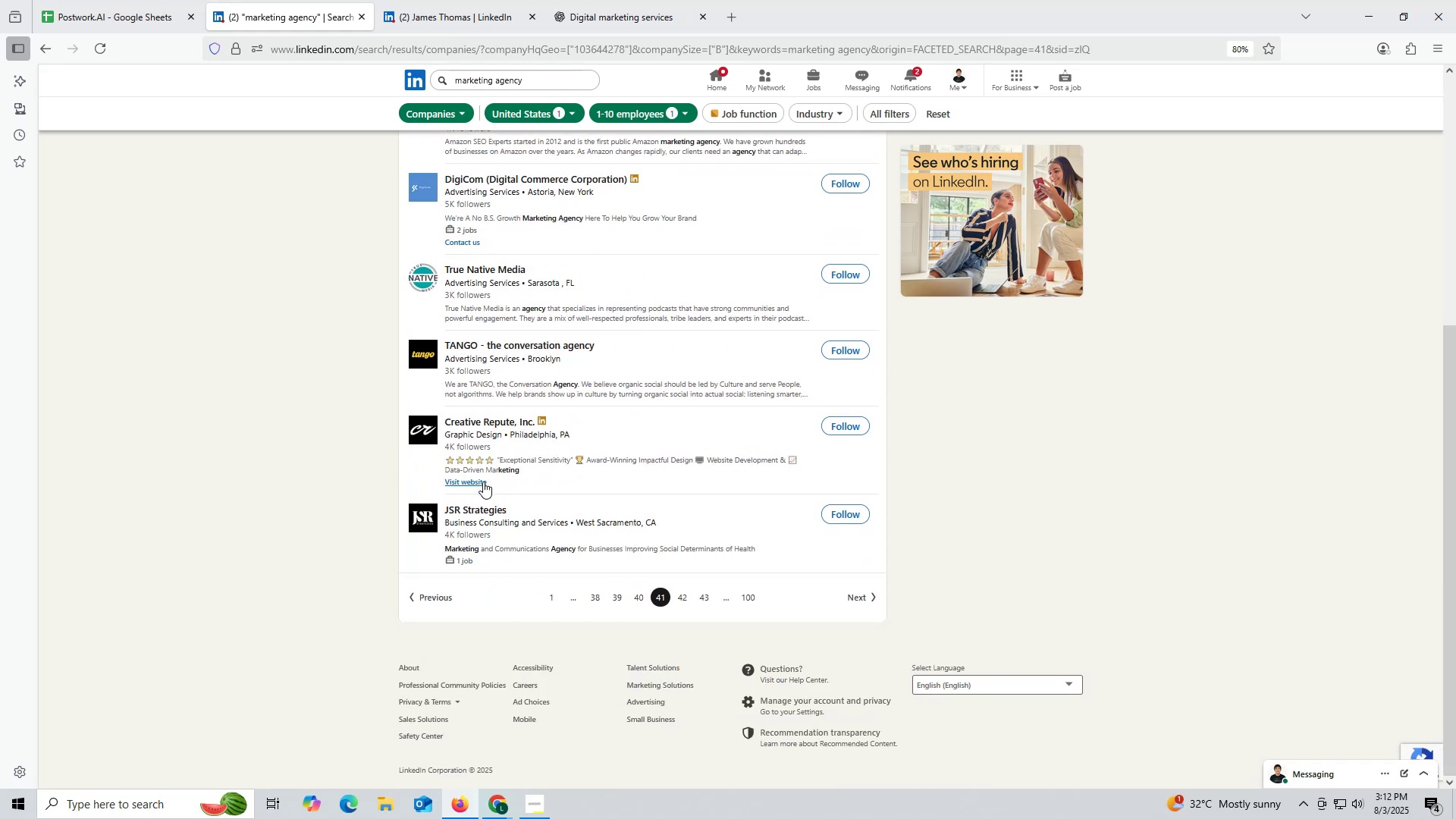 
right_click([460, 510])
 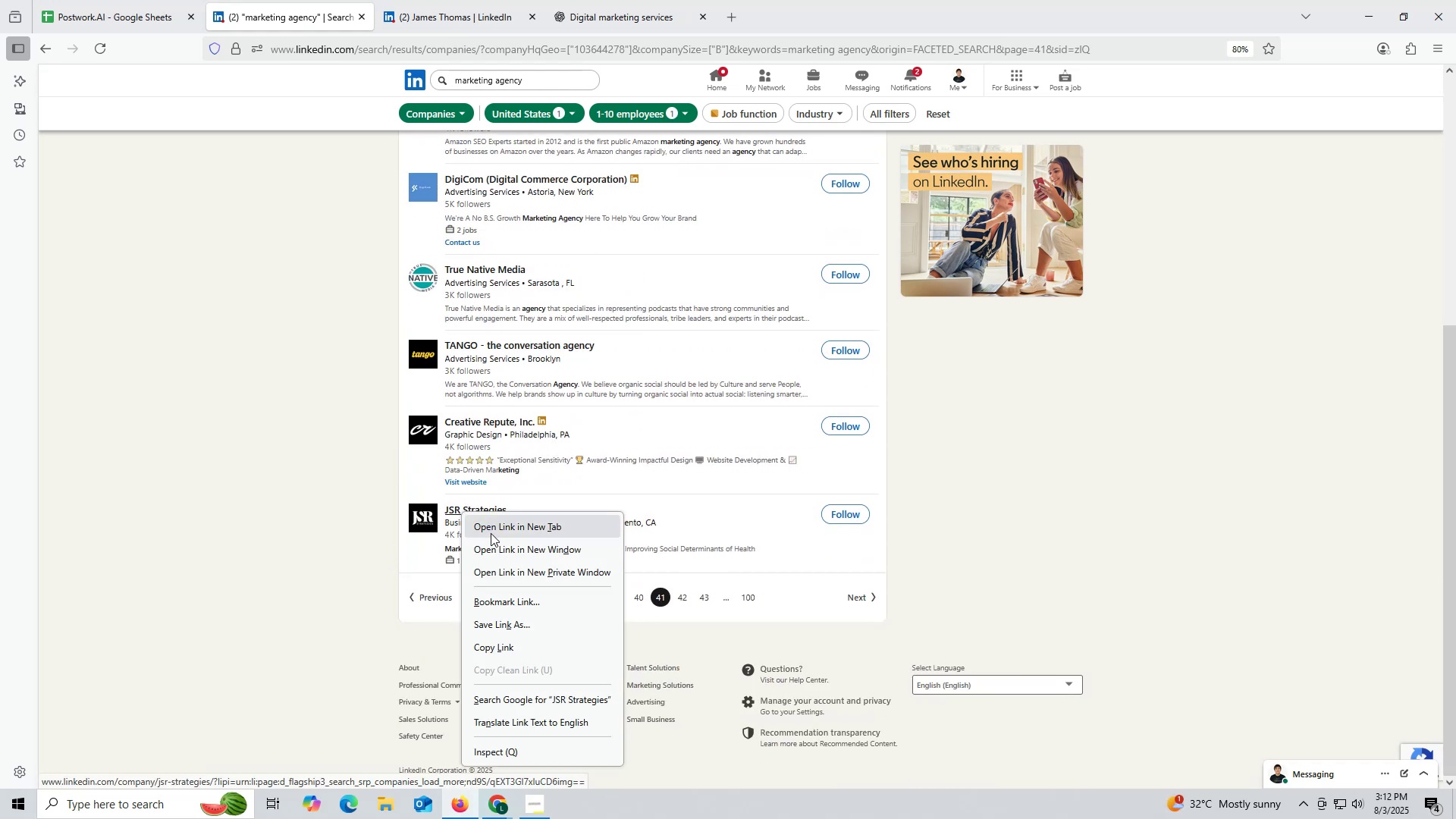 
left_click([491, 533])
 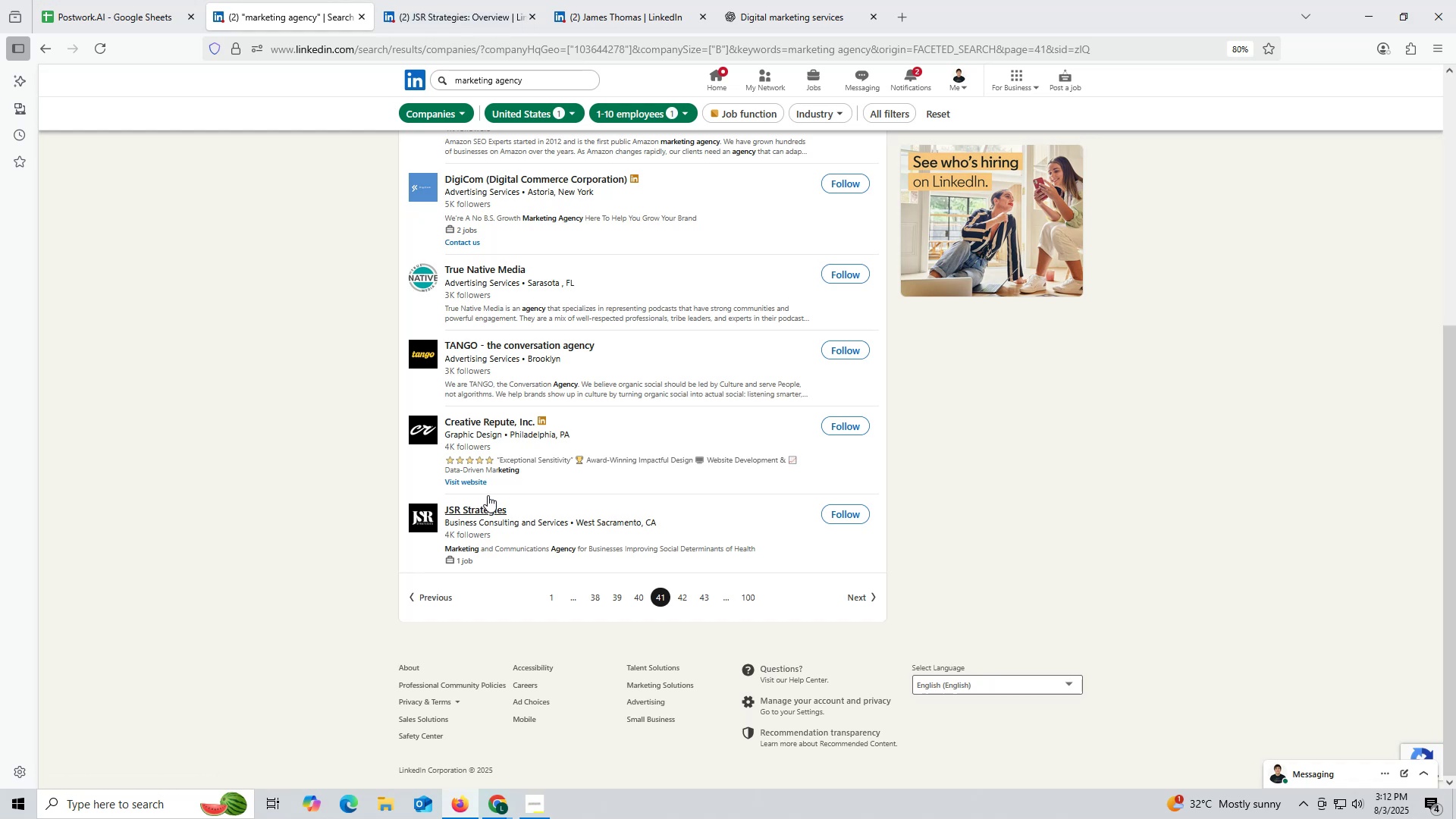 
wait(9.73)
 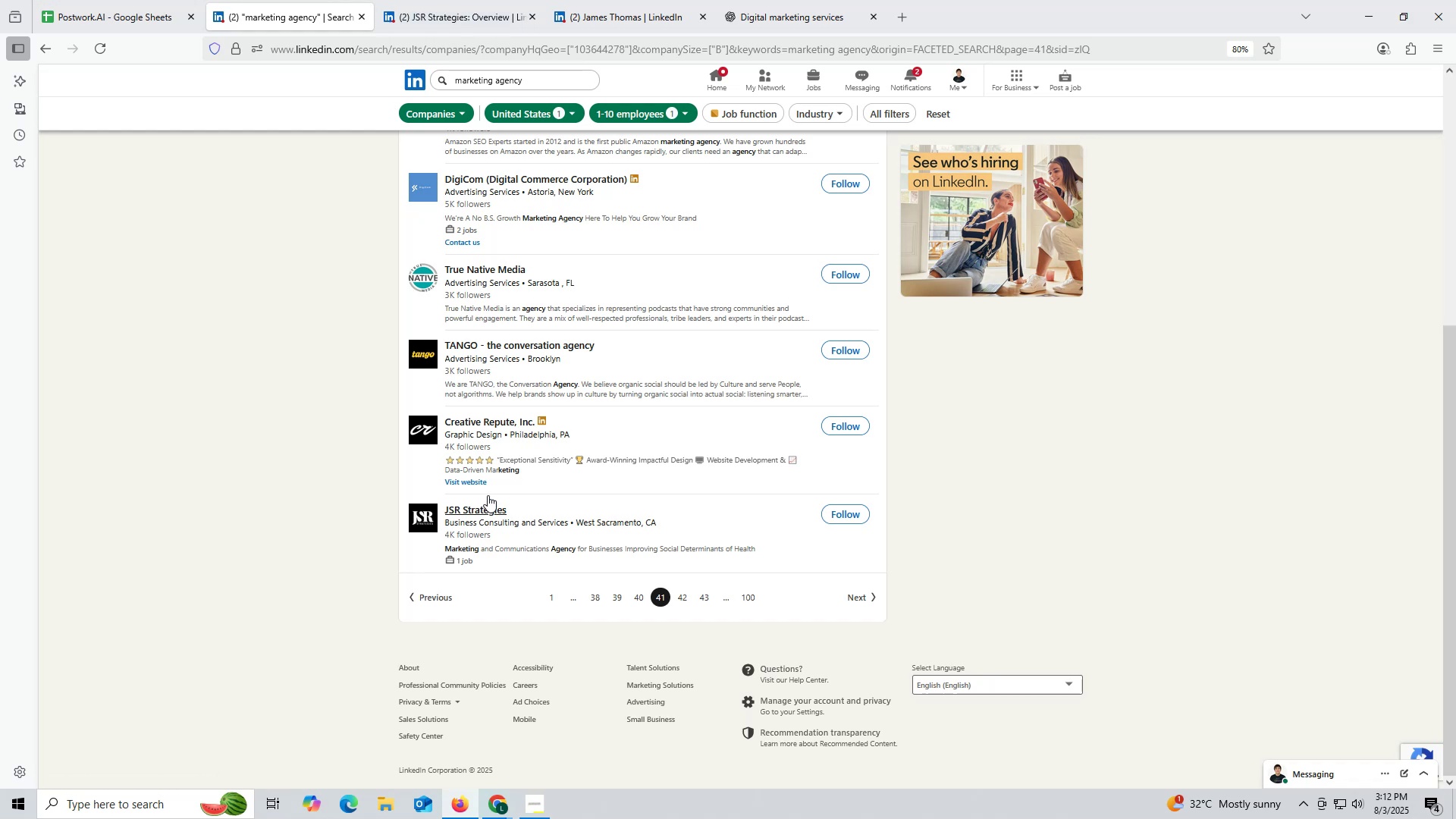 
left_click([443, 11])
 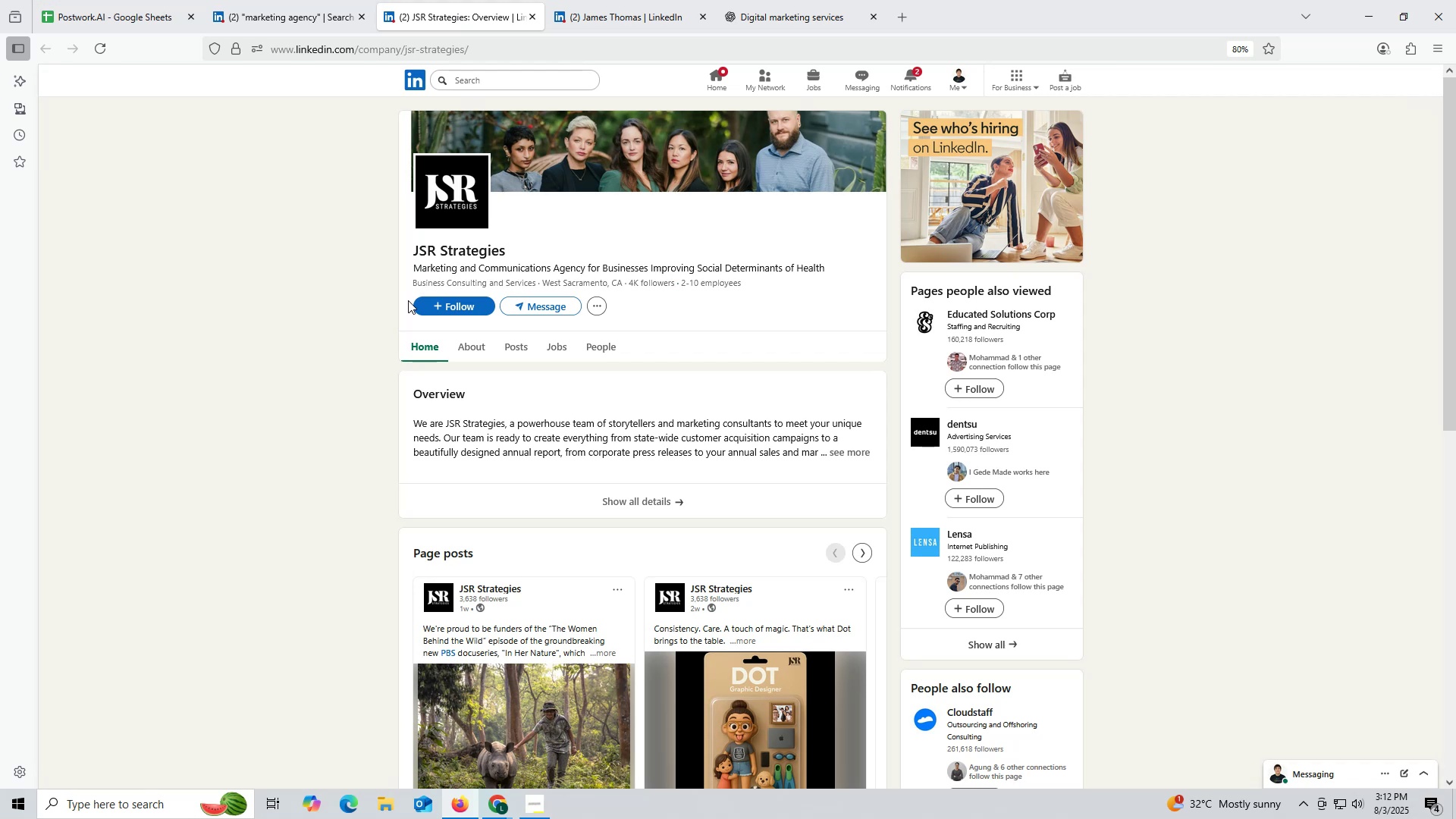 
wait(5.64)
 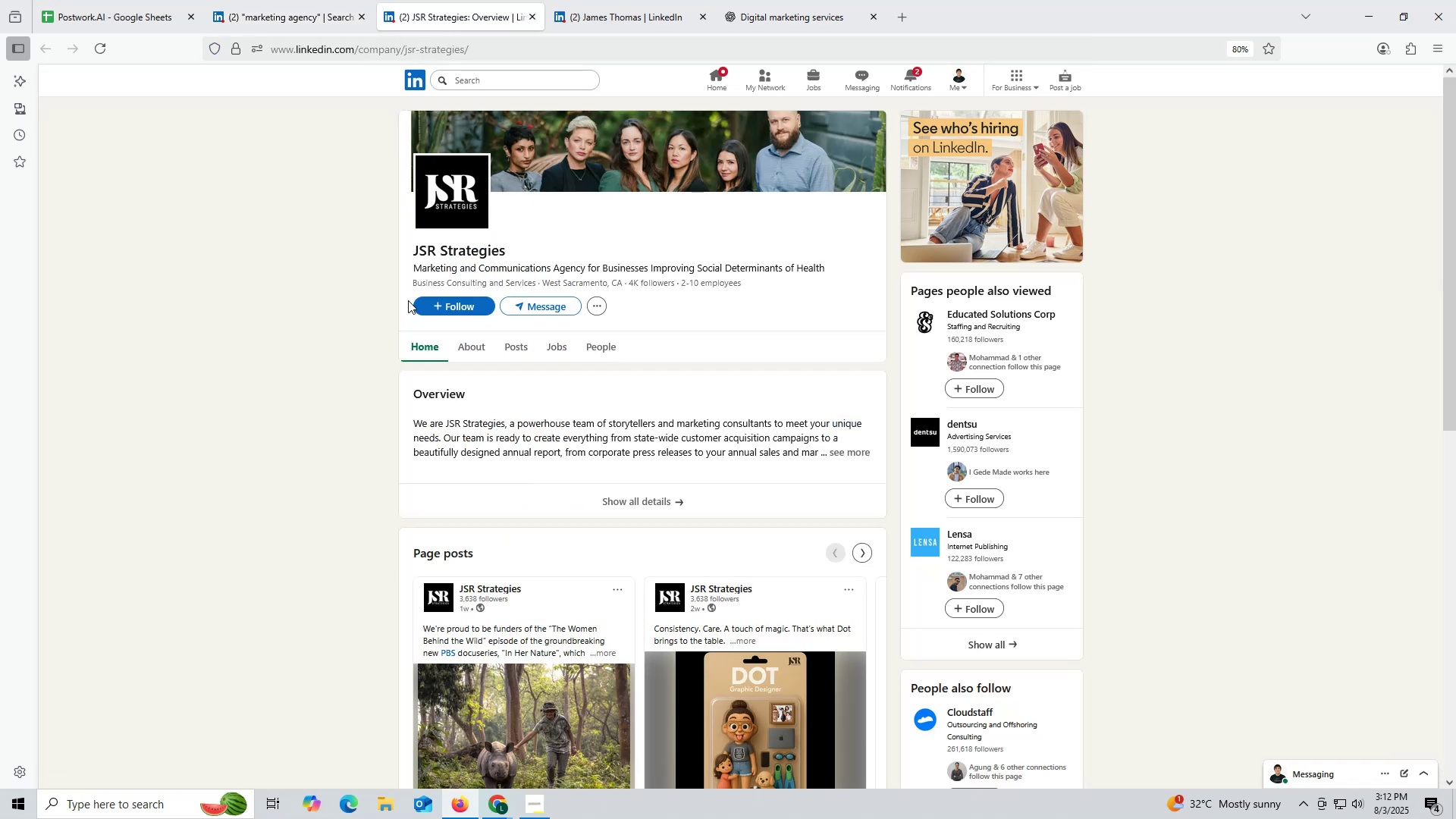 
left_click([512, 347])
 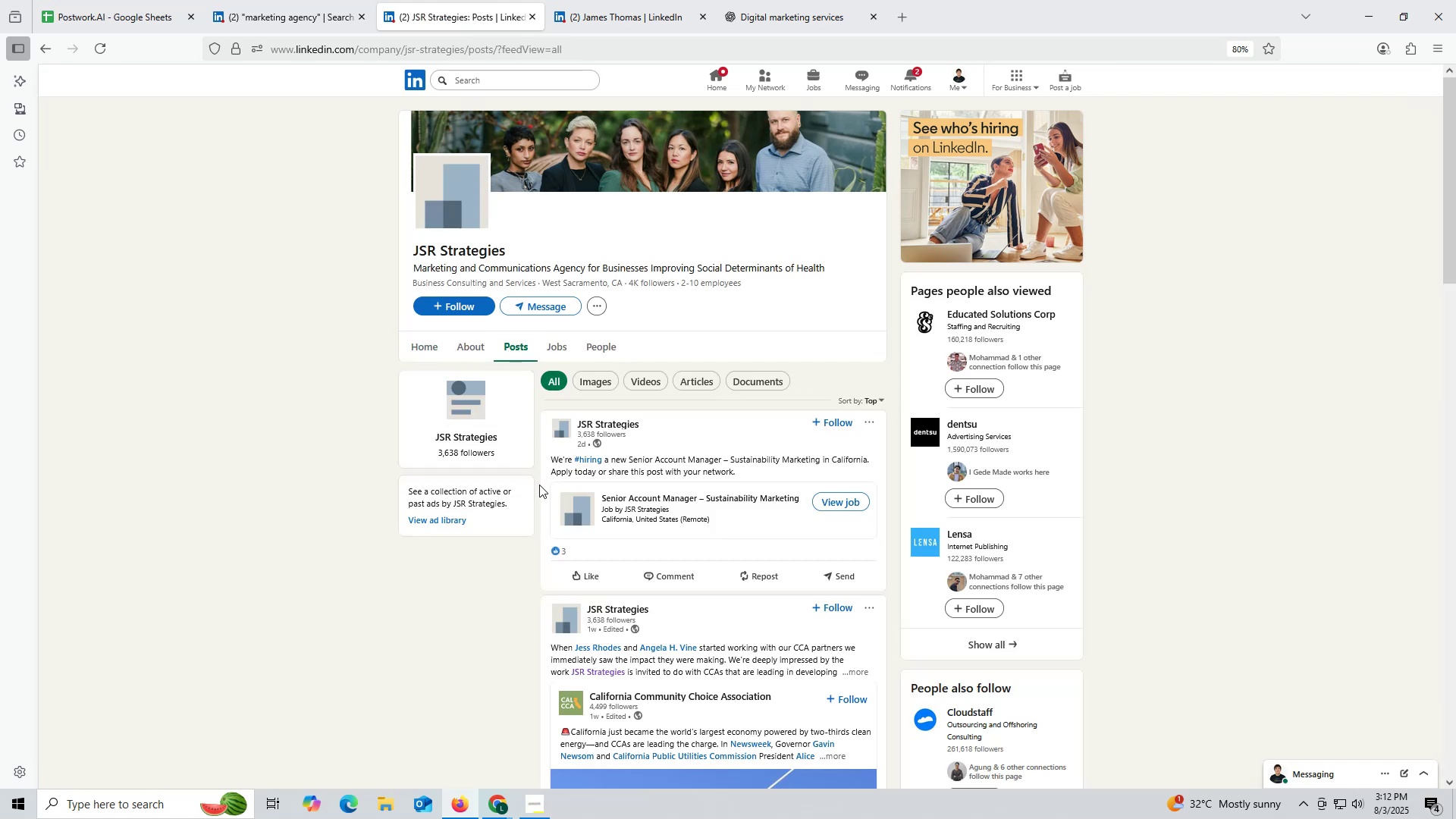 
wait(5.02)
 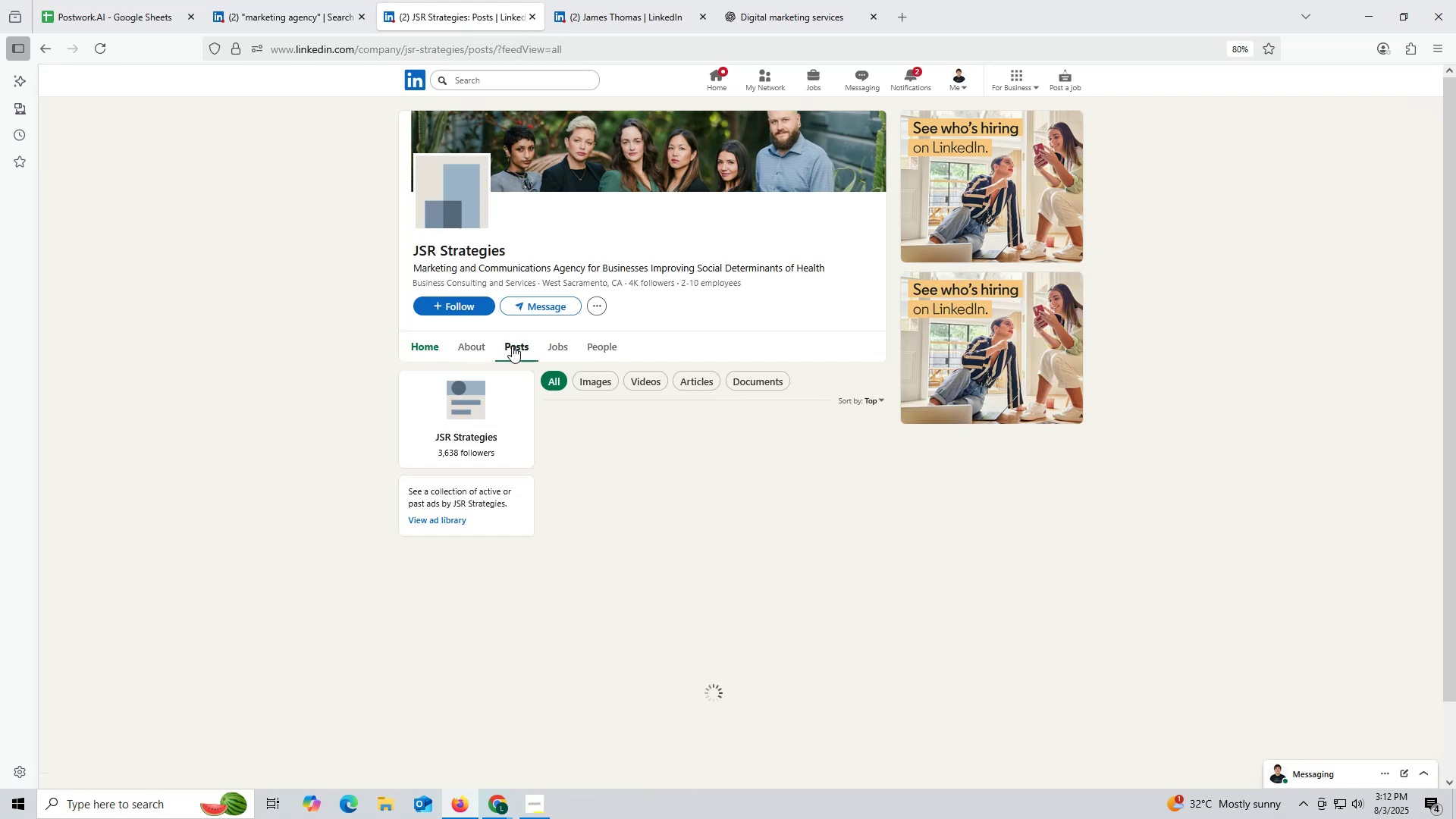 
left_click([460, 345])
 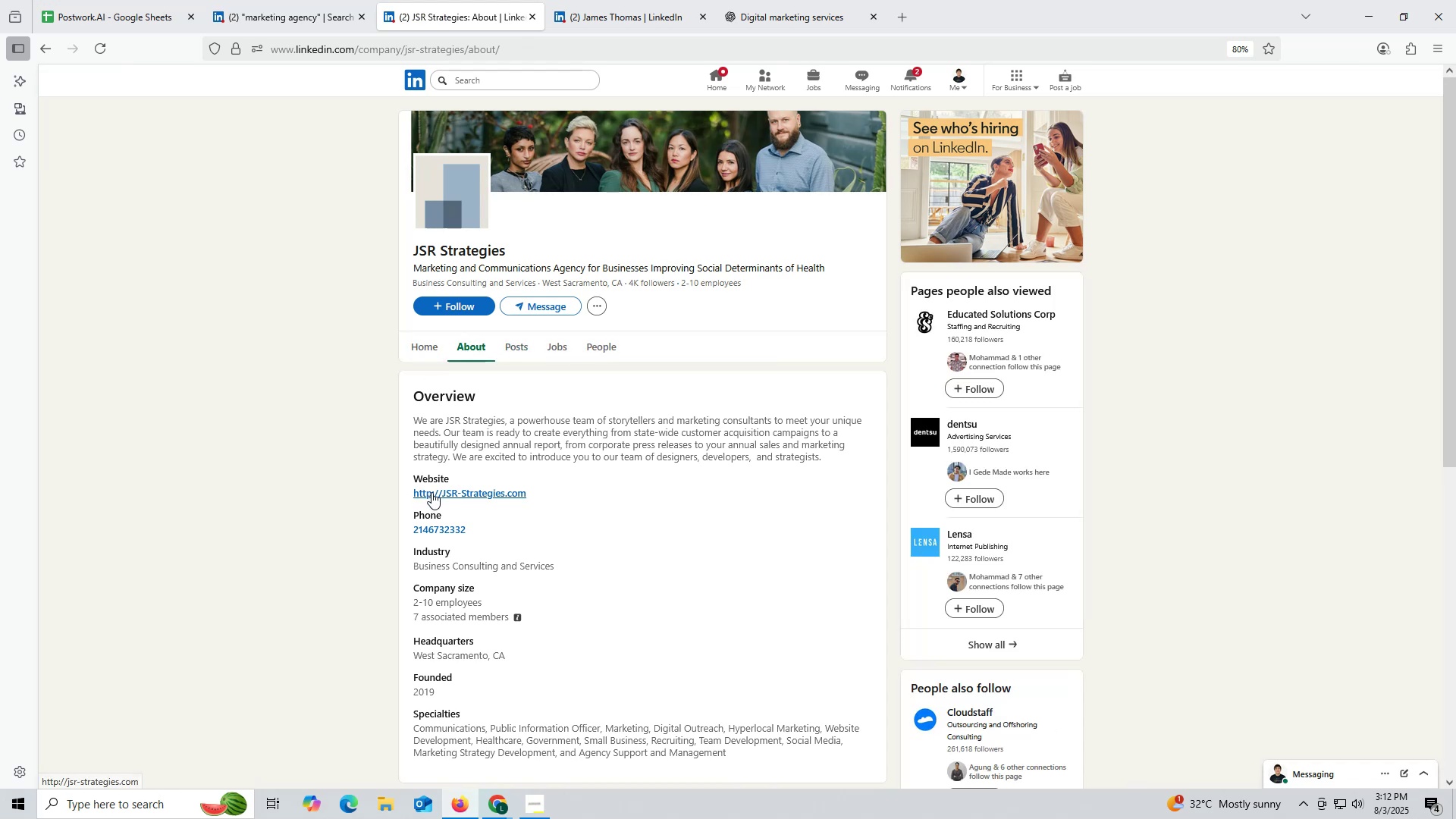 
left_click([471, 508])
 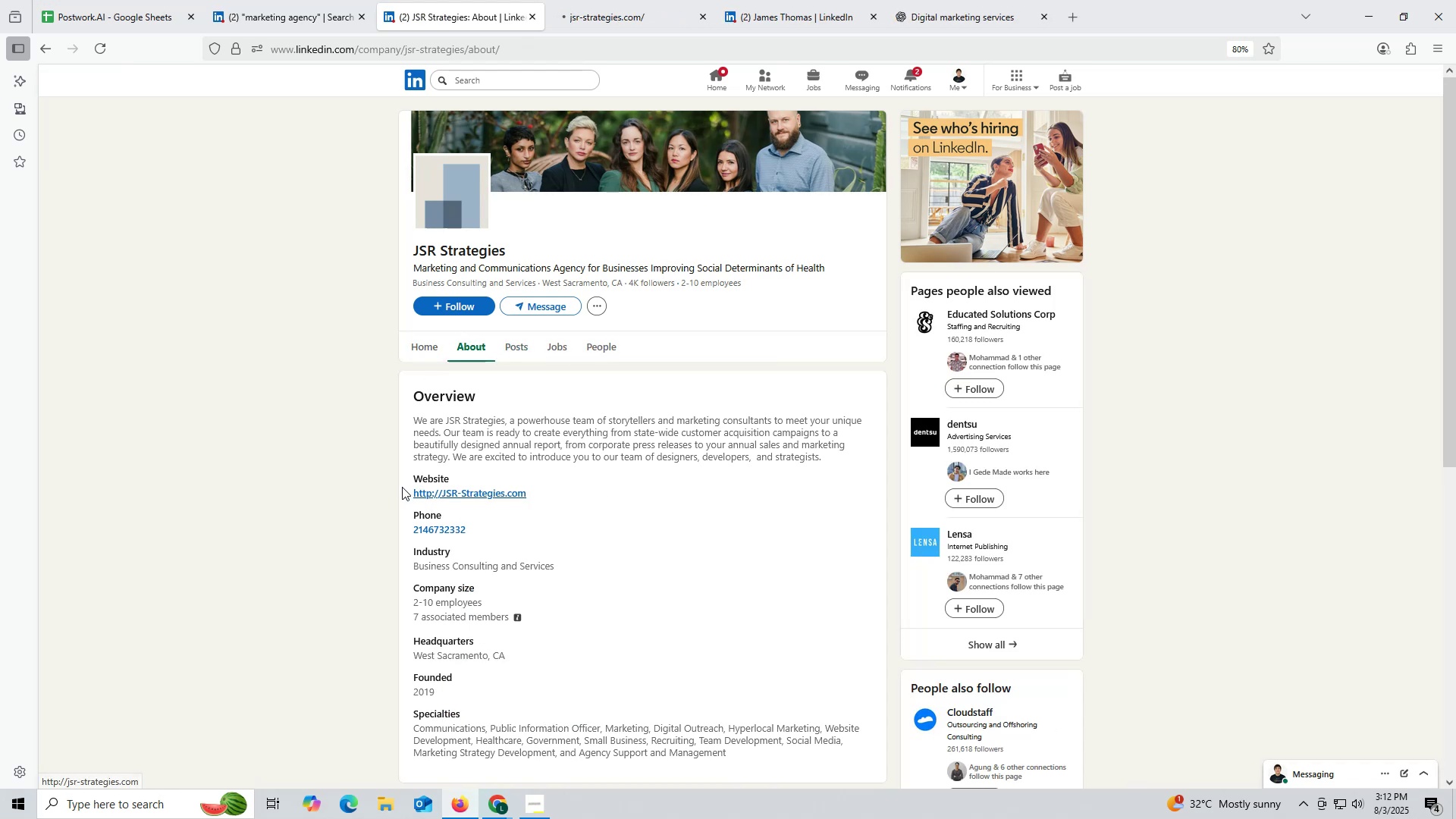 
left_click_drag(start_coordinate=[401, 487], to_coordinate=[544, 493])
 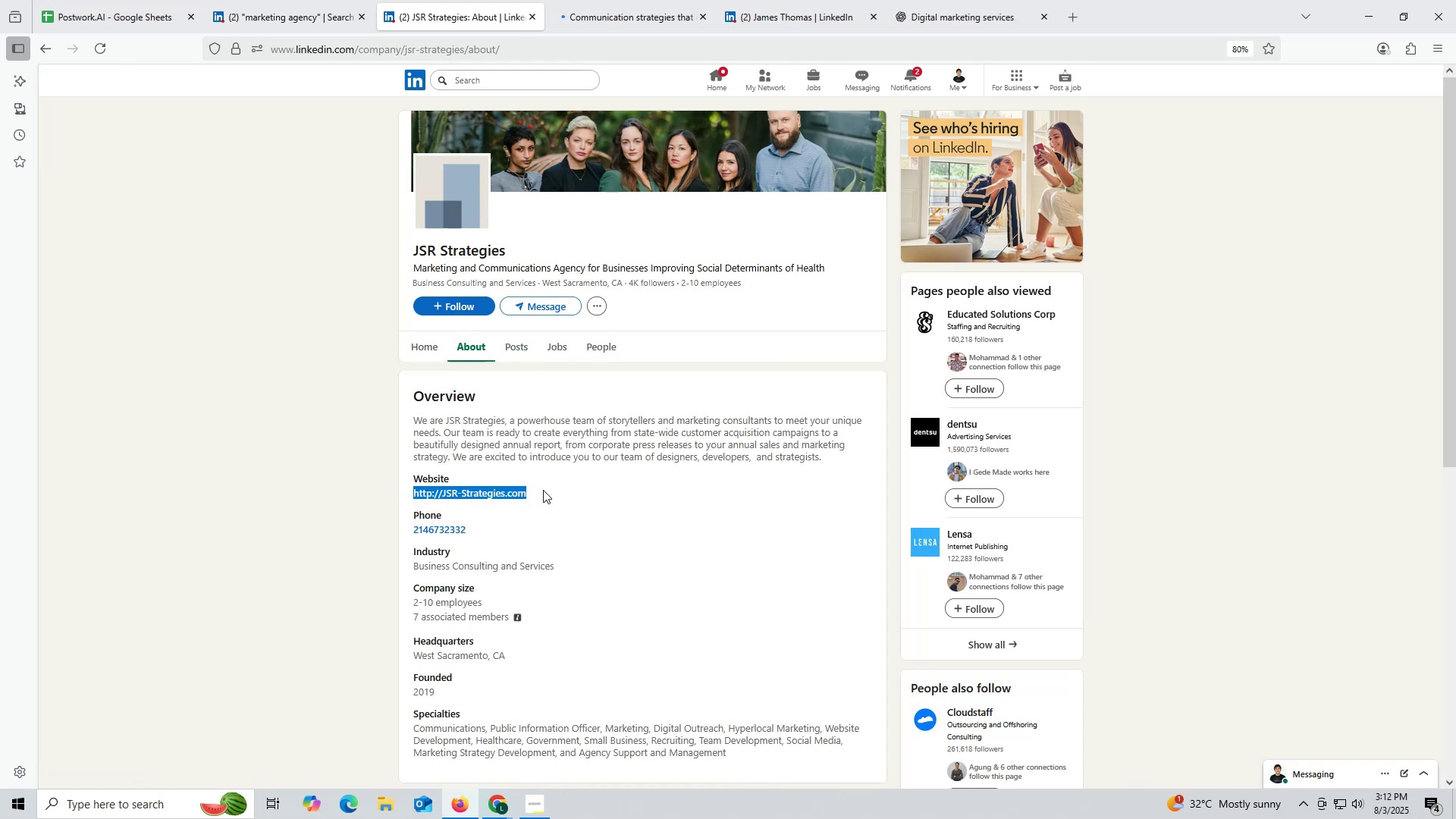 
key(Control+ControlLeft)
 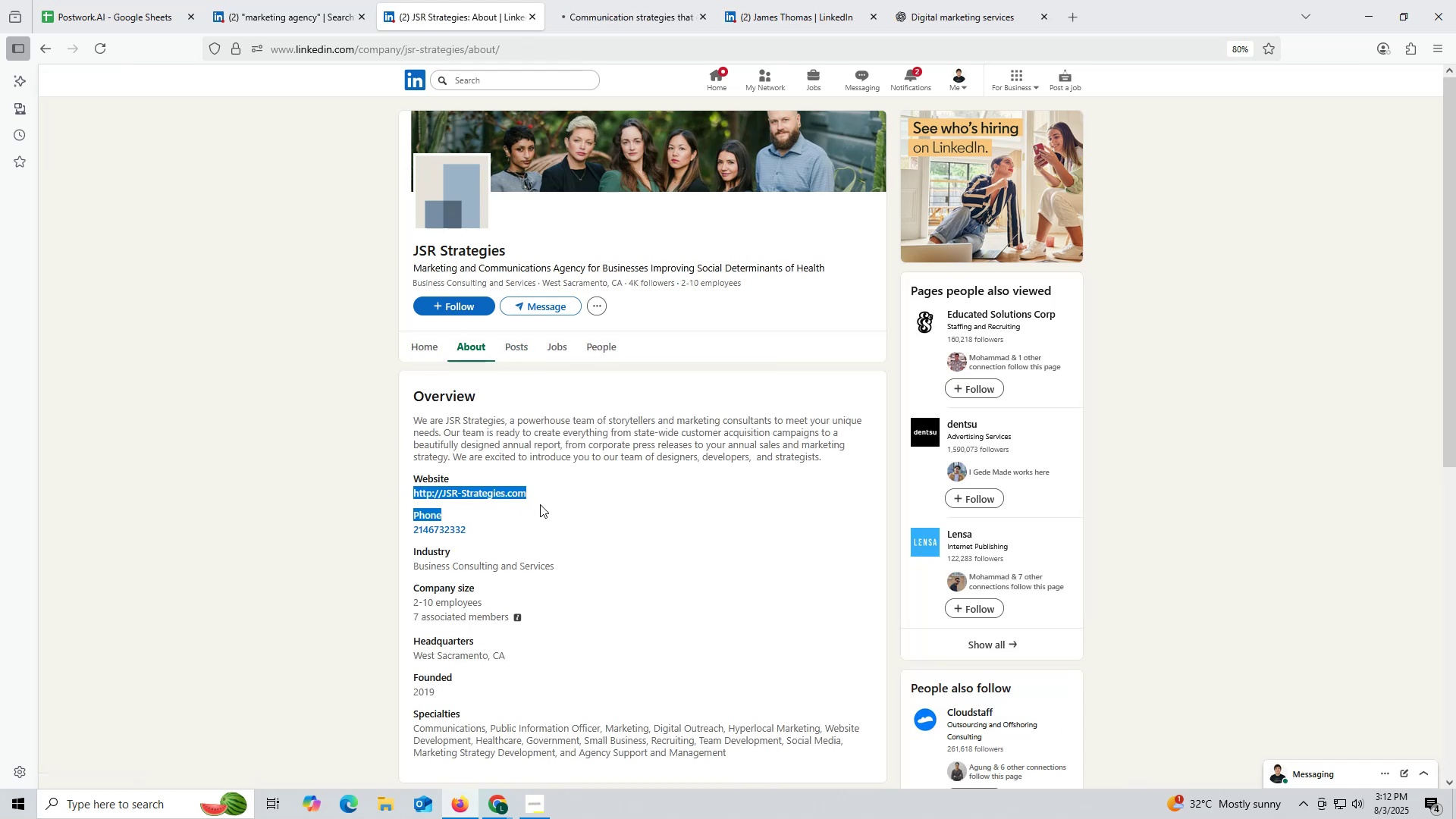 
key(Control+C)
 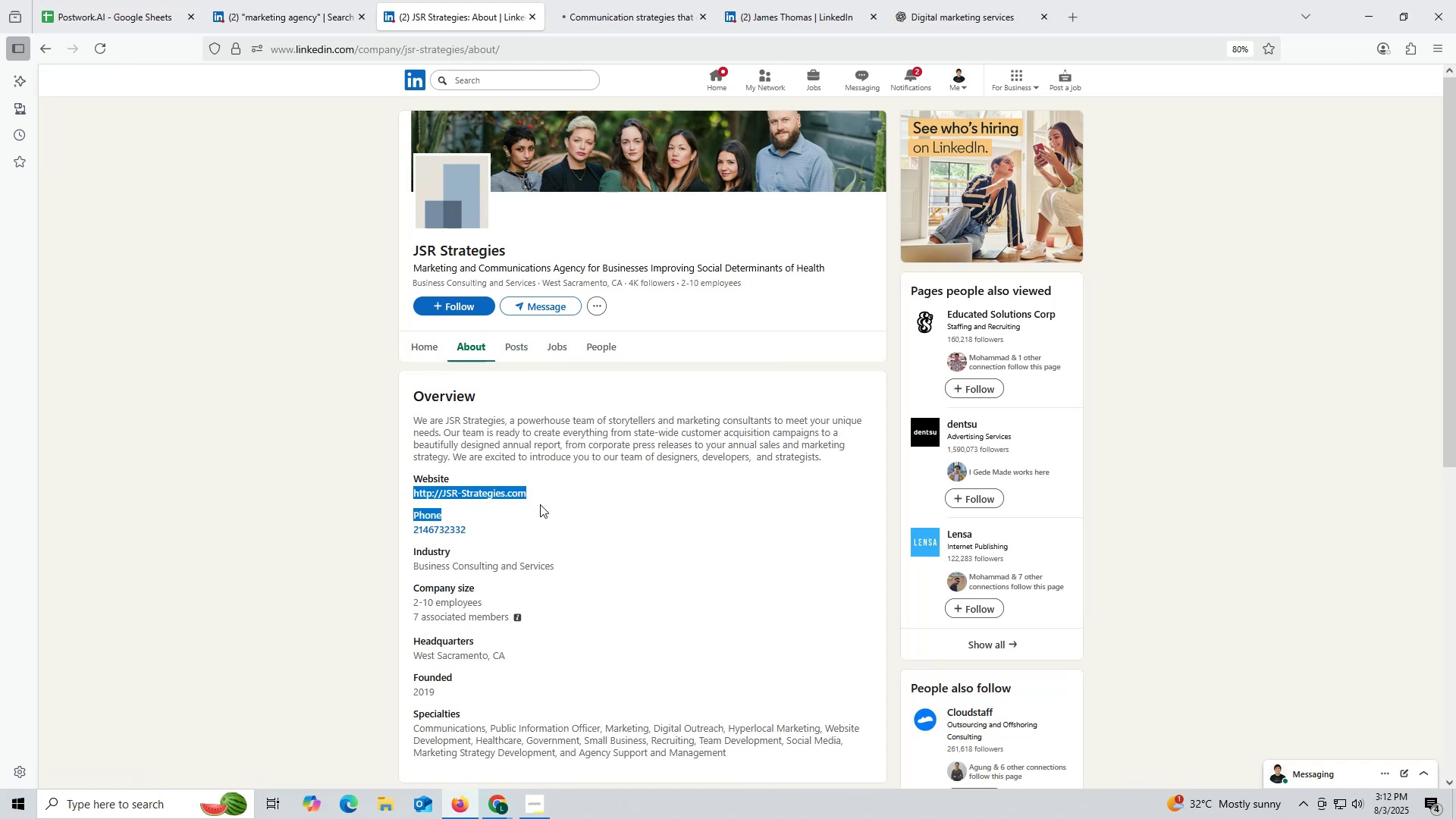 
key(Control+ControlLeft)
 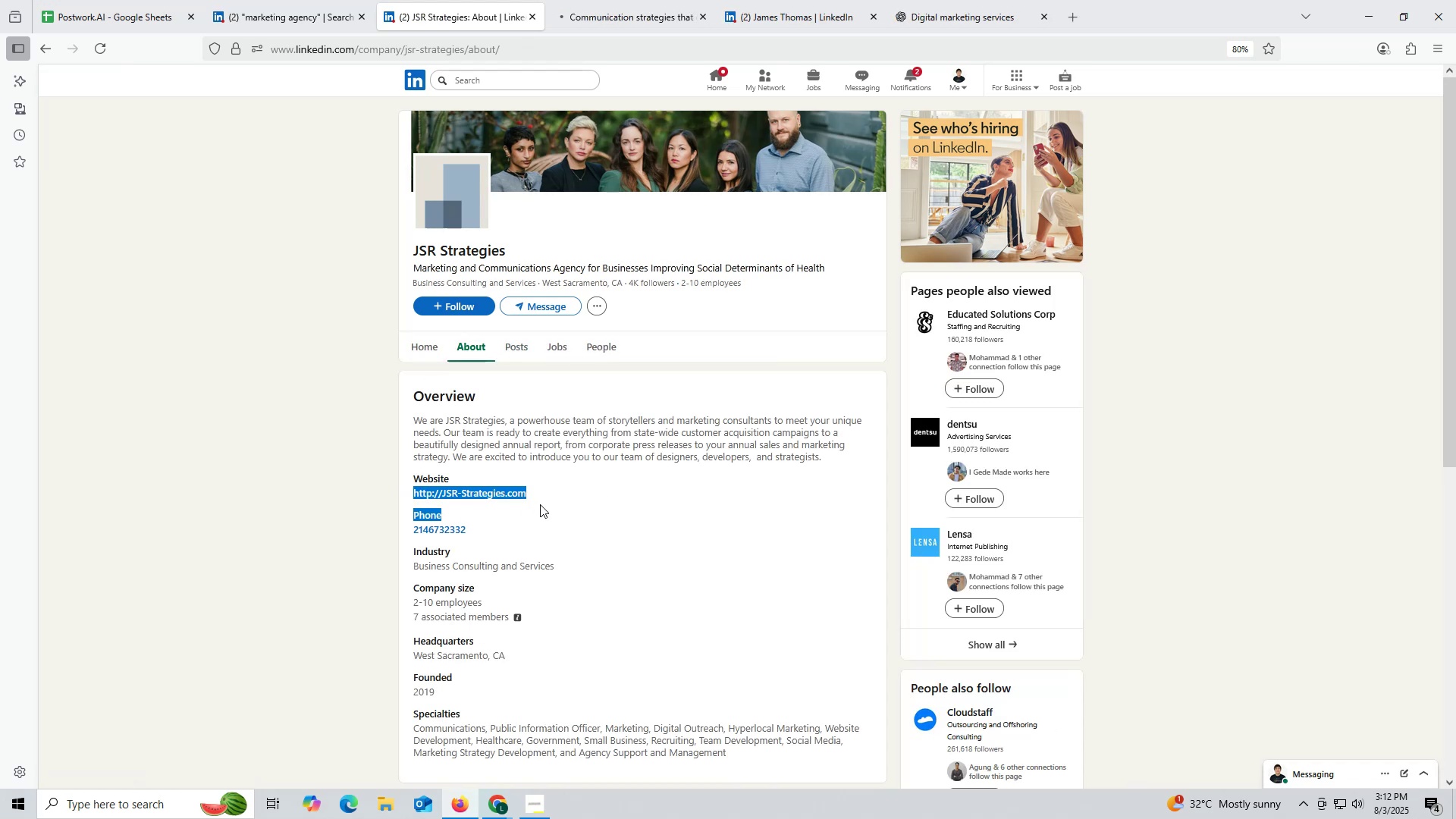 
key(Control+C)
 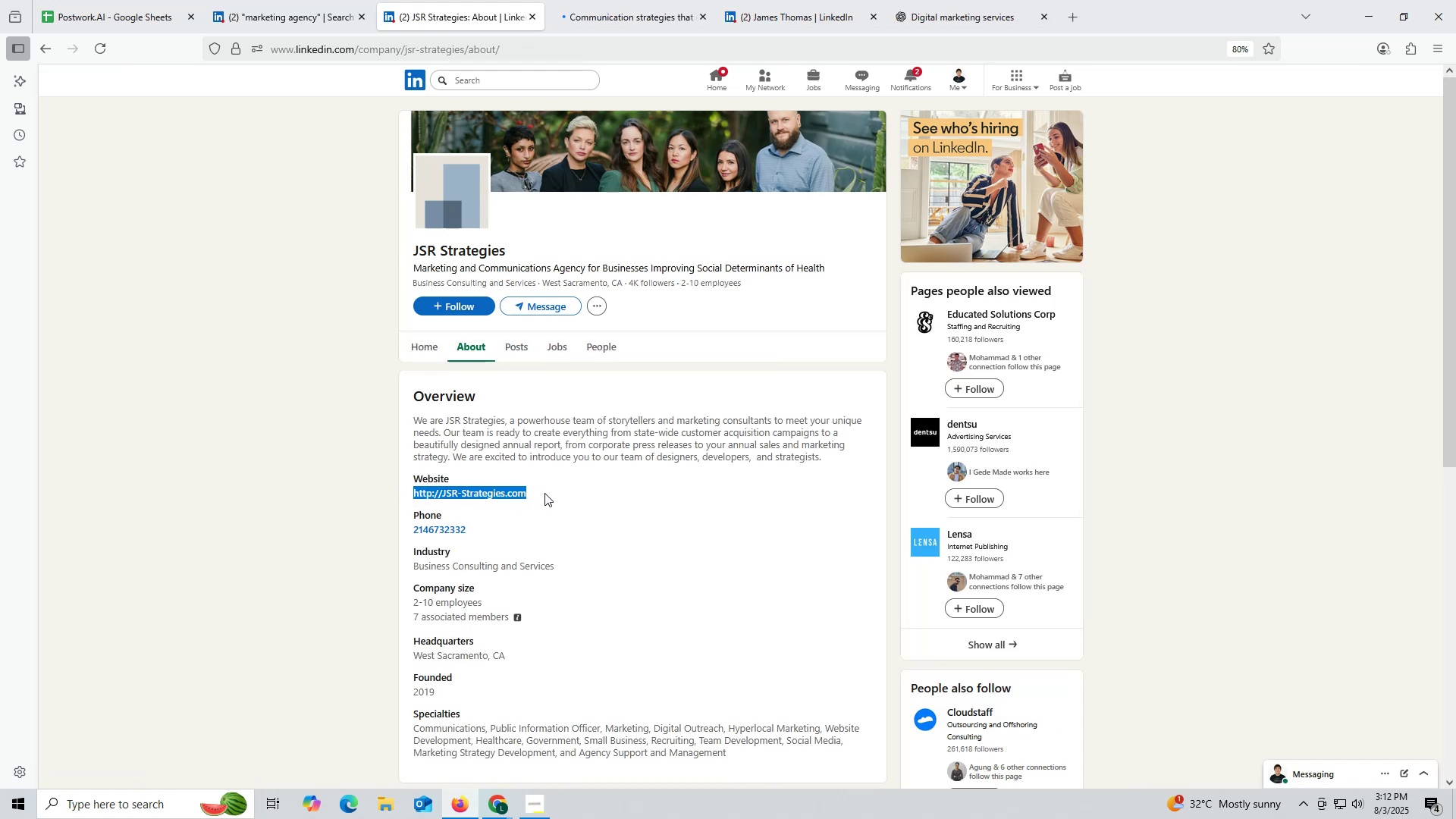 
key(Control+ControlLeft)
 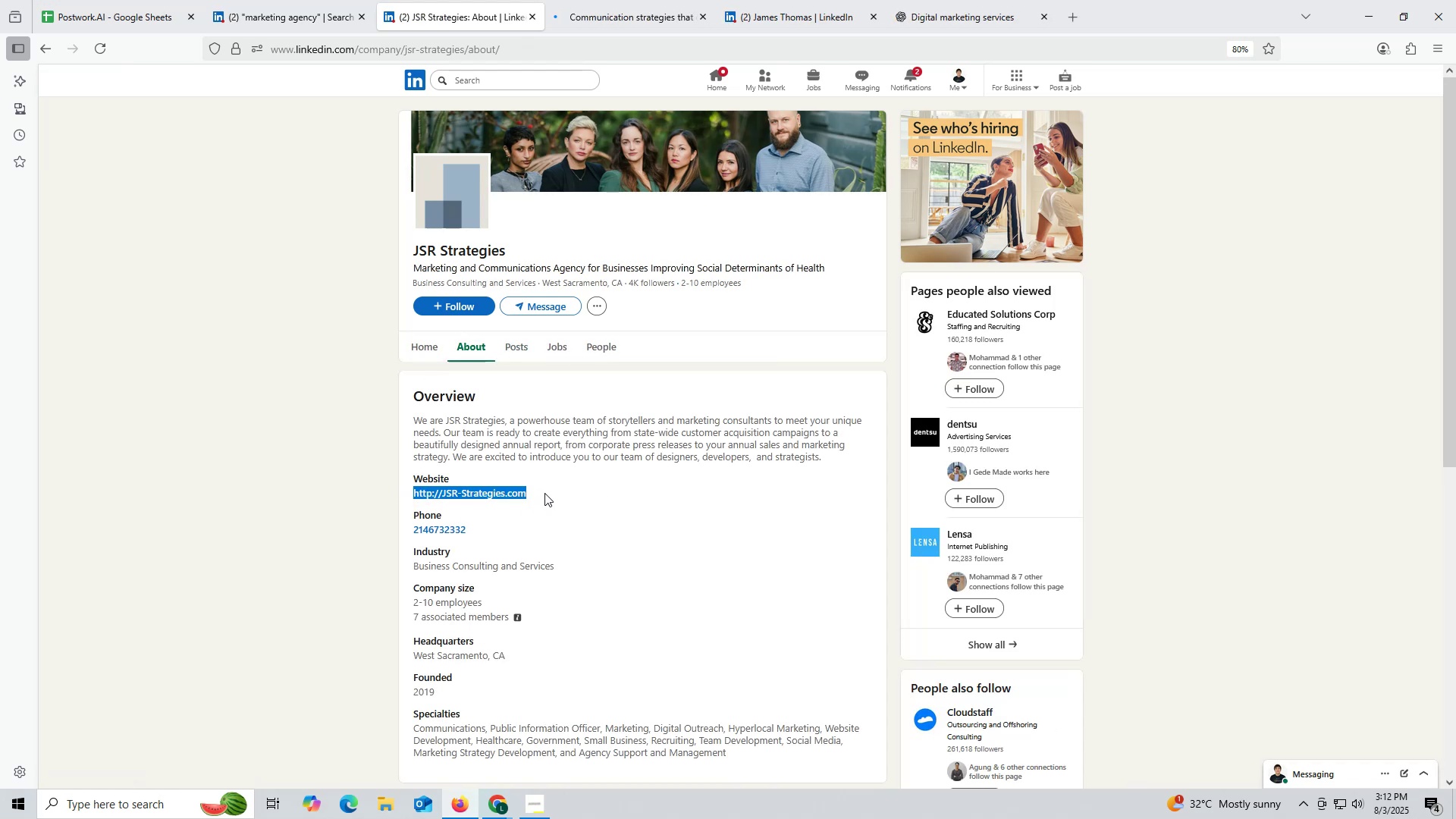 
key(Control+C)
 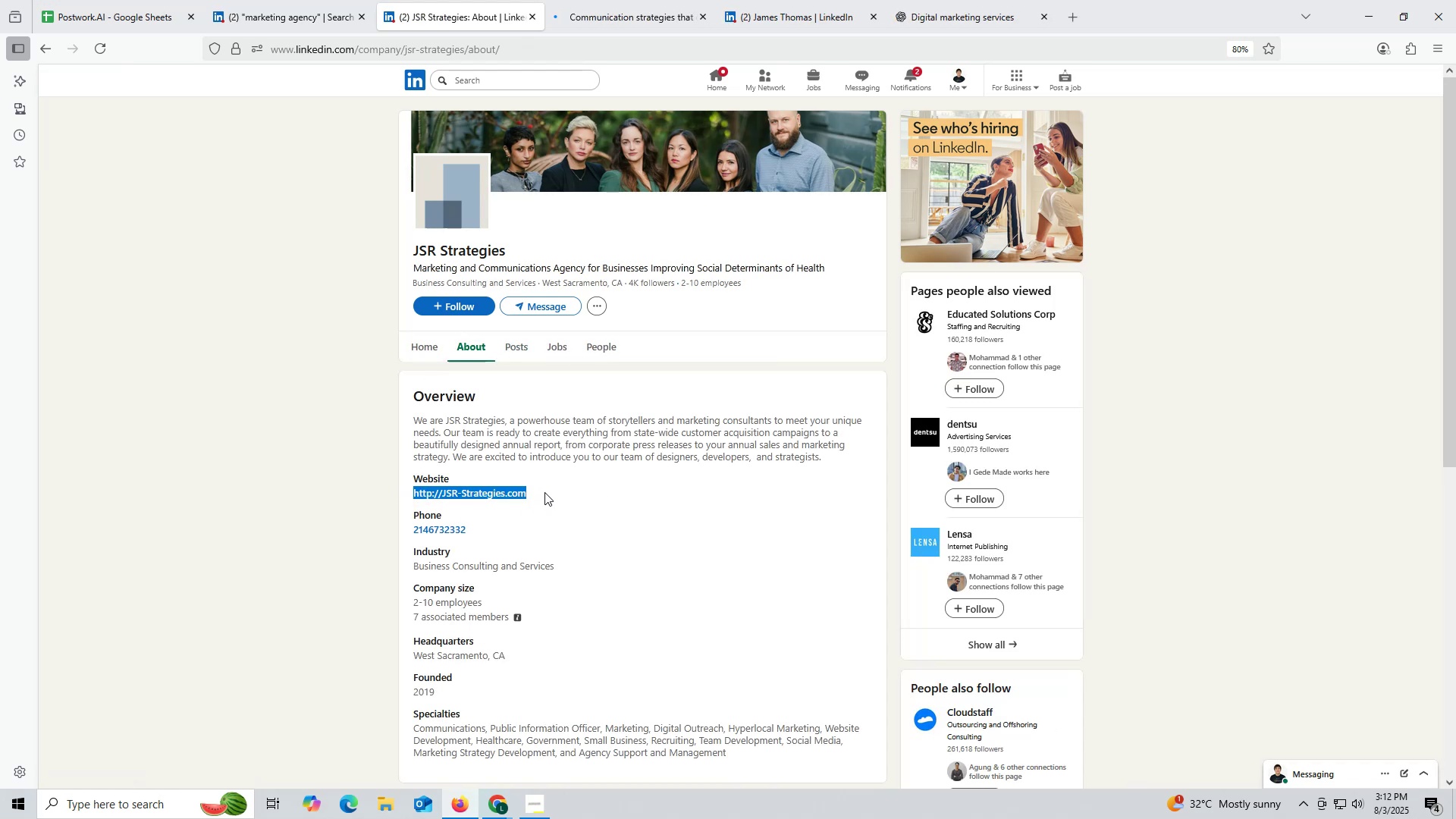 
key(Control+ControlLeft)
 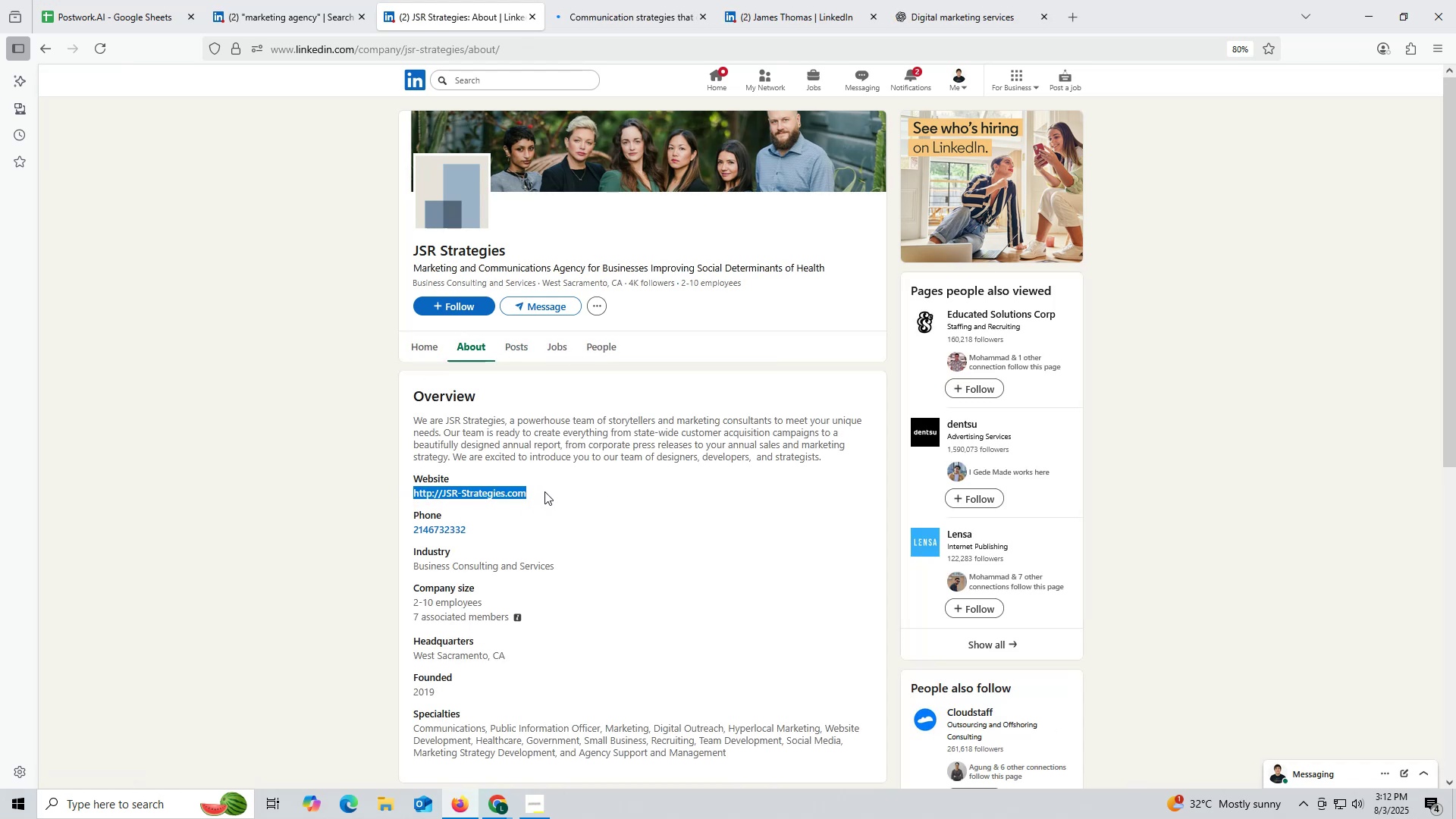 
key(Control+C)
 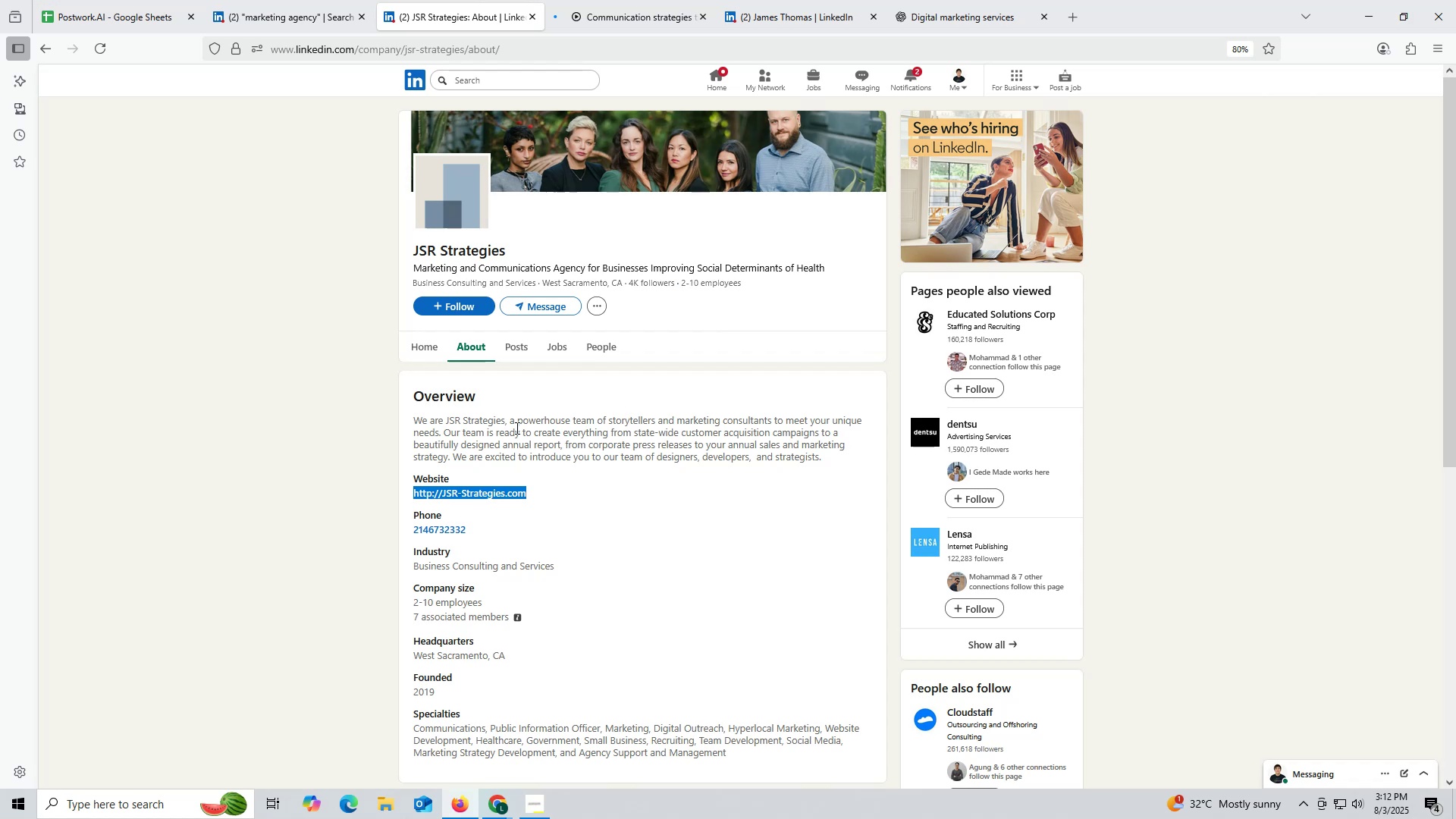 
wait(6.86)
 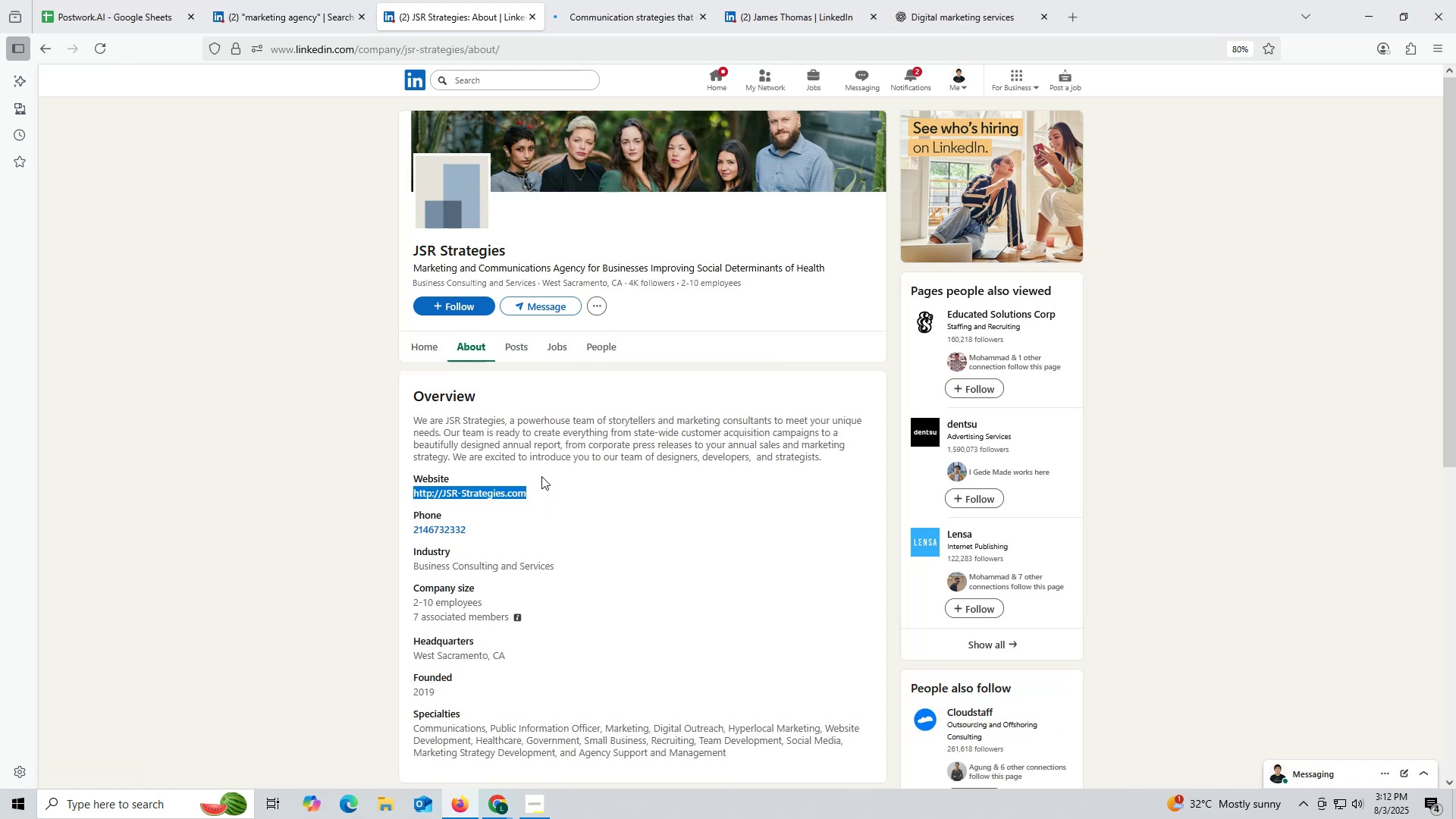 
left_click([926, 22])
 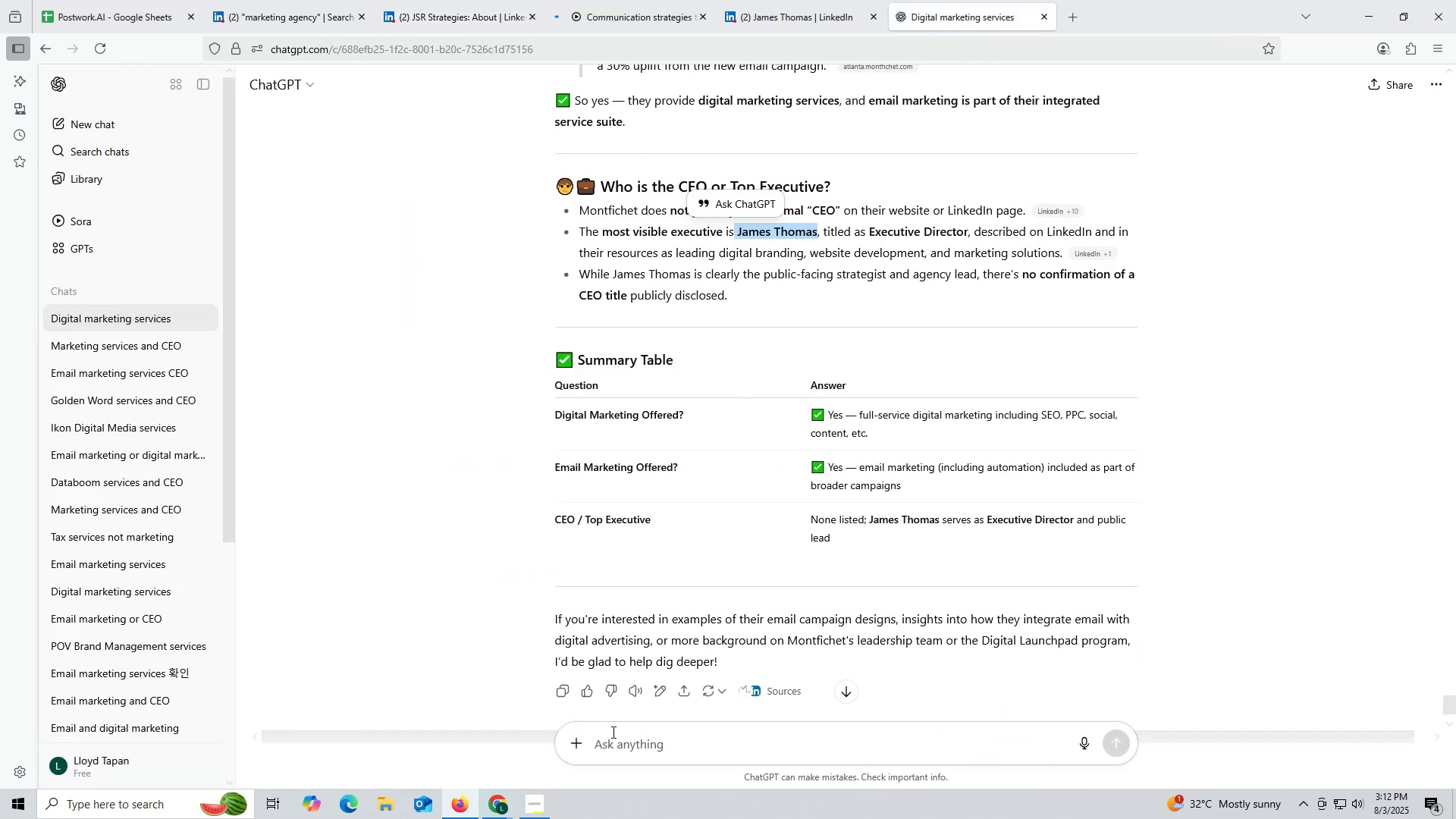 
left_click([620, 742])
 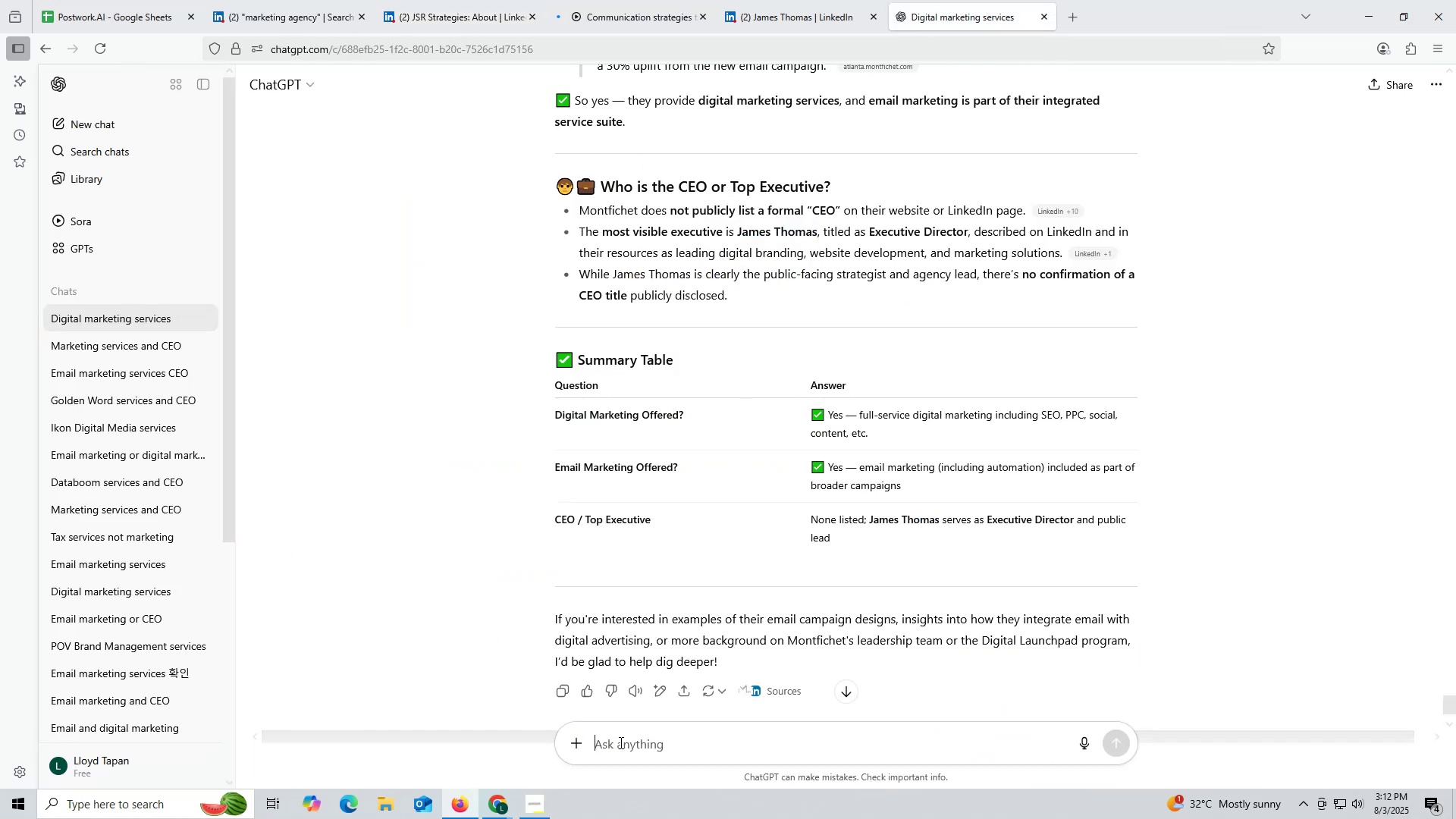 
key(Control+ControlLeft)
 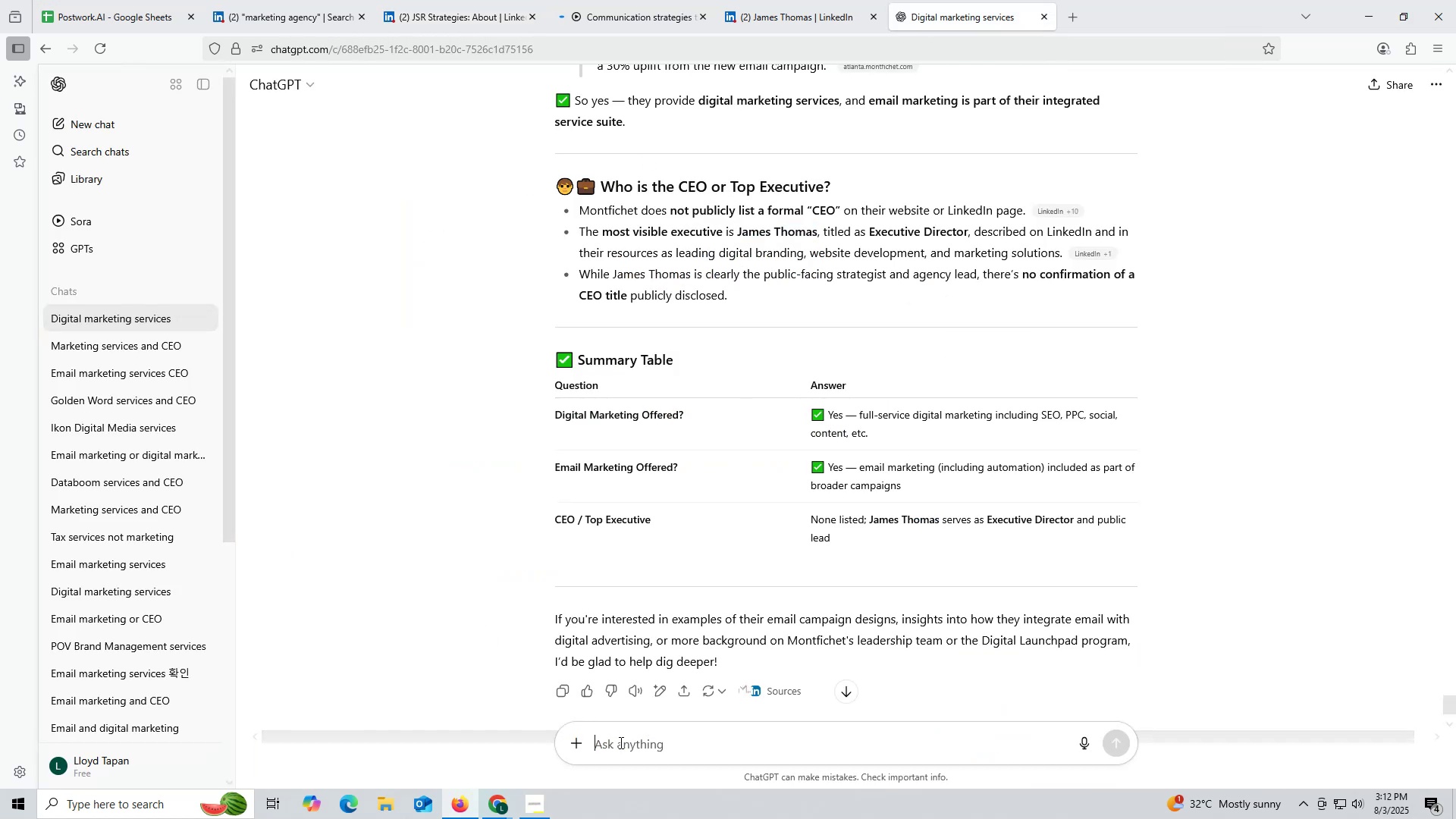 
key(Control+V)
 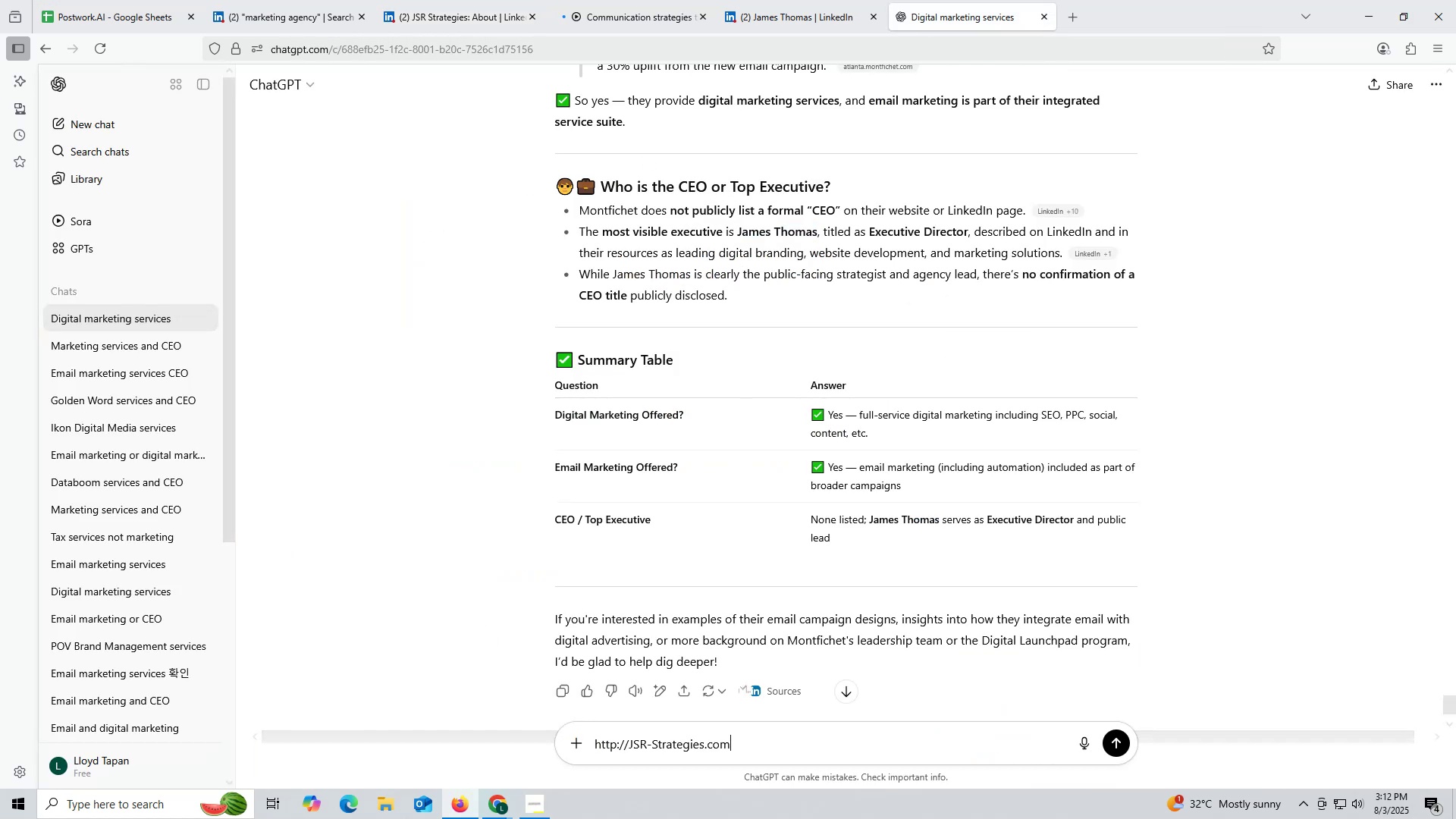 
key(Space)
 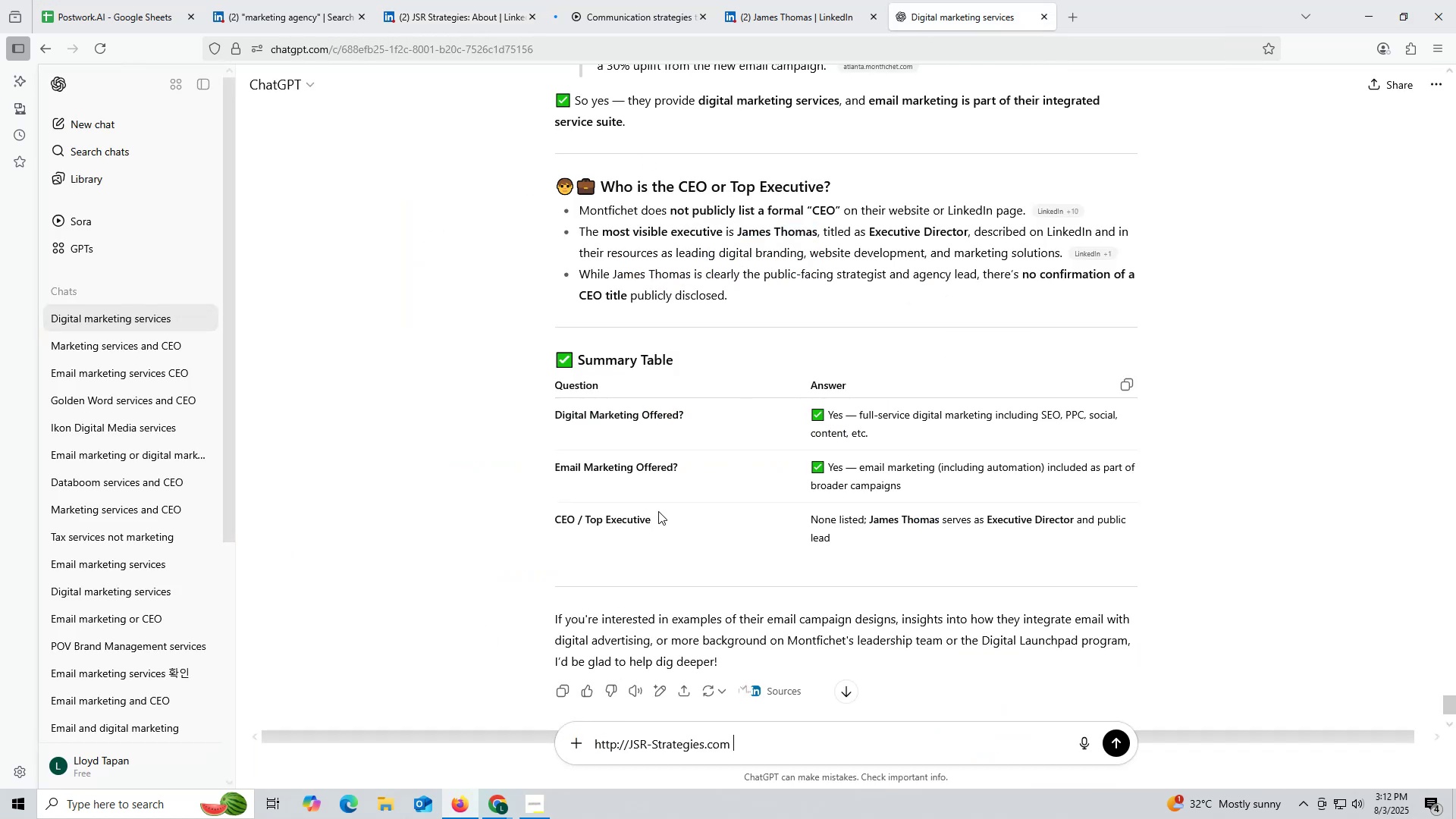 
wait(7.5)
 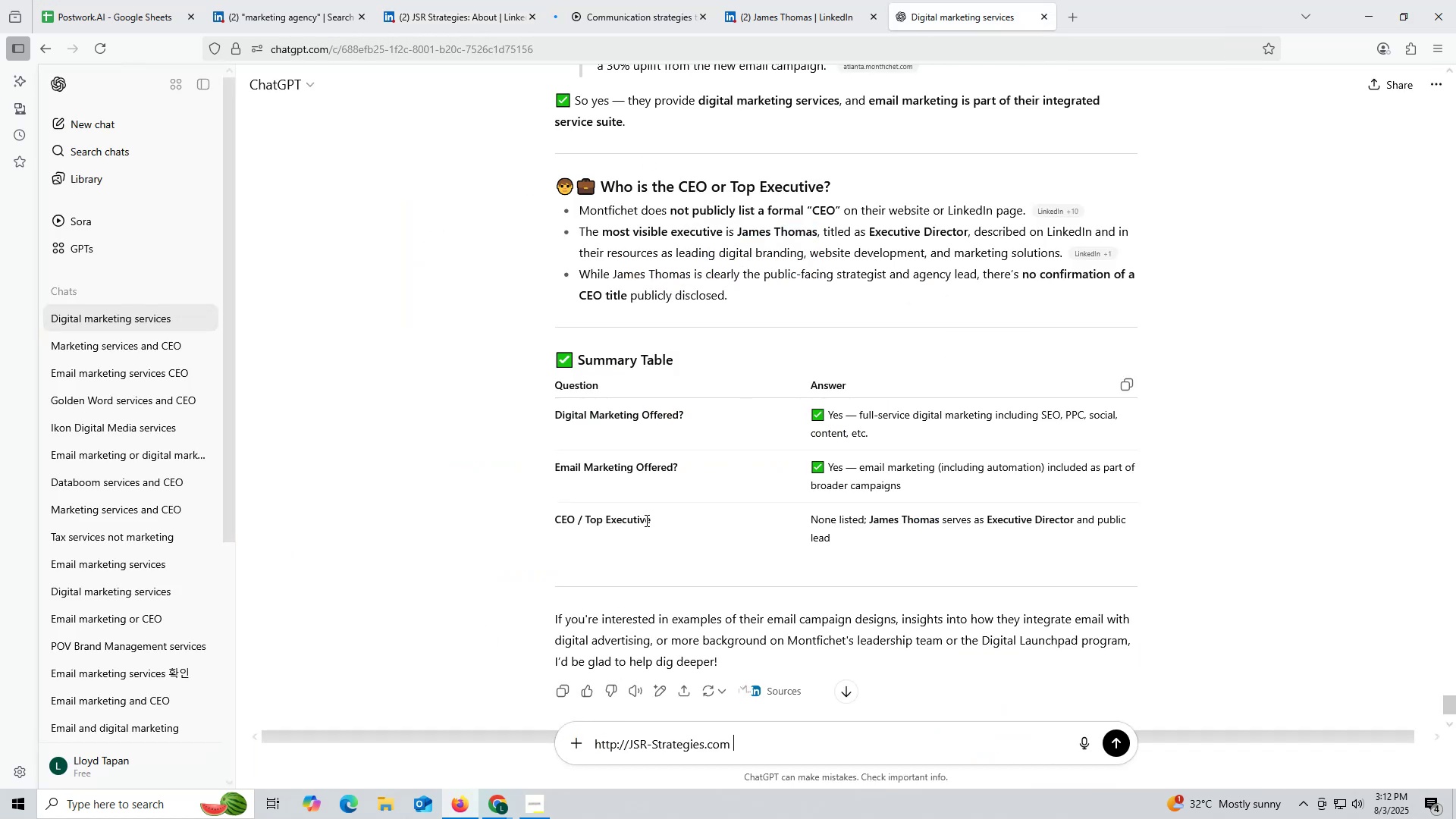 
scroll: coordinate [890, 237], scroll_direction: up, amount: 4.0
 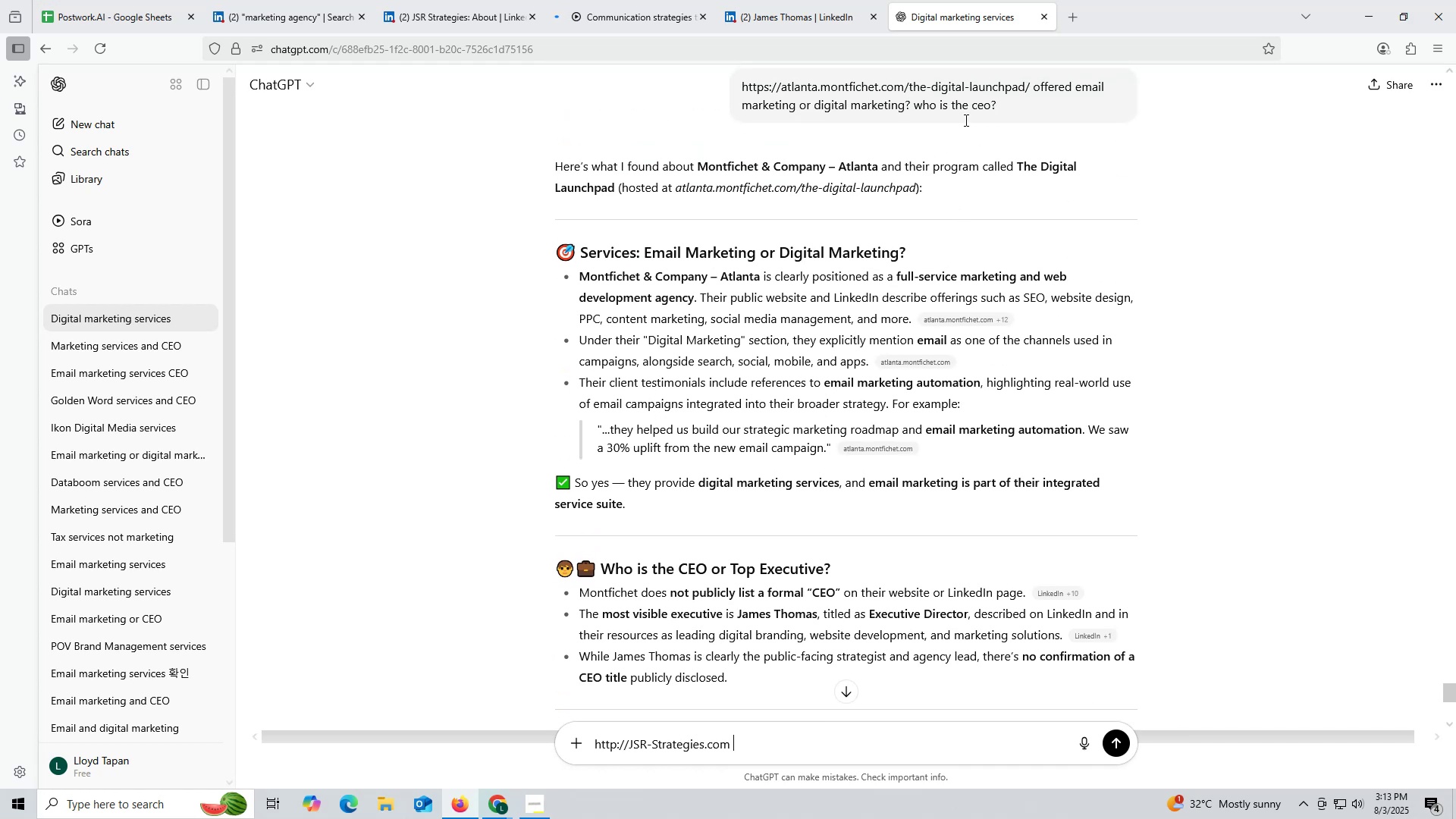 
left_click_drag(start_coordinate=[1035, 87], to_coordinate=[1058, 105])
 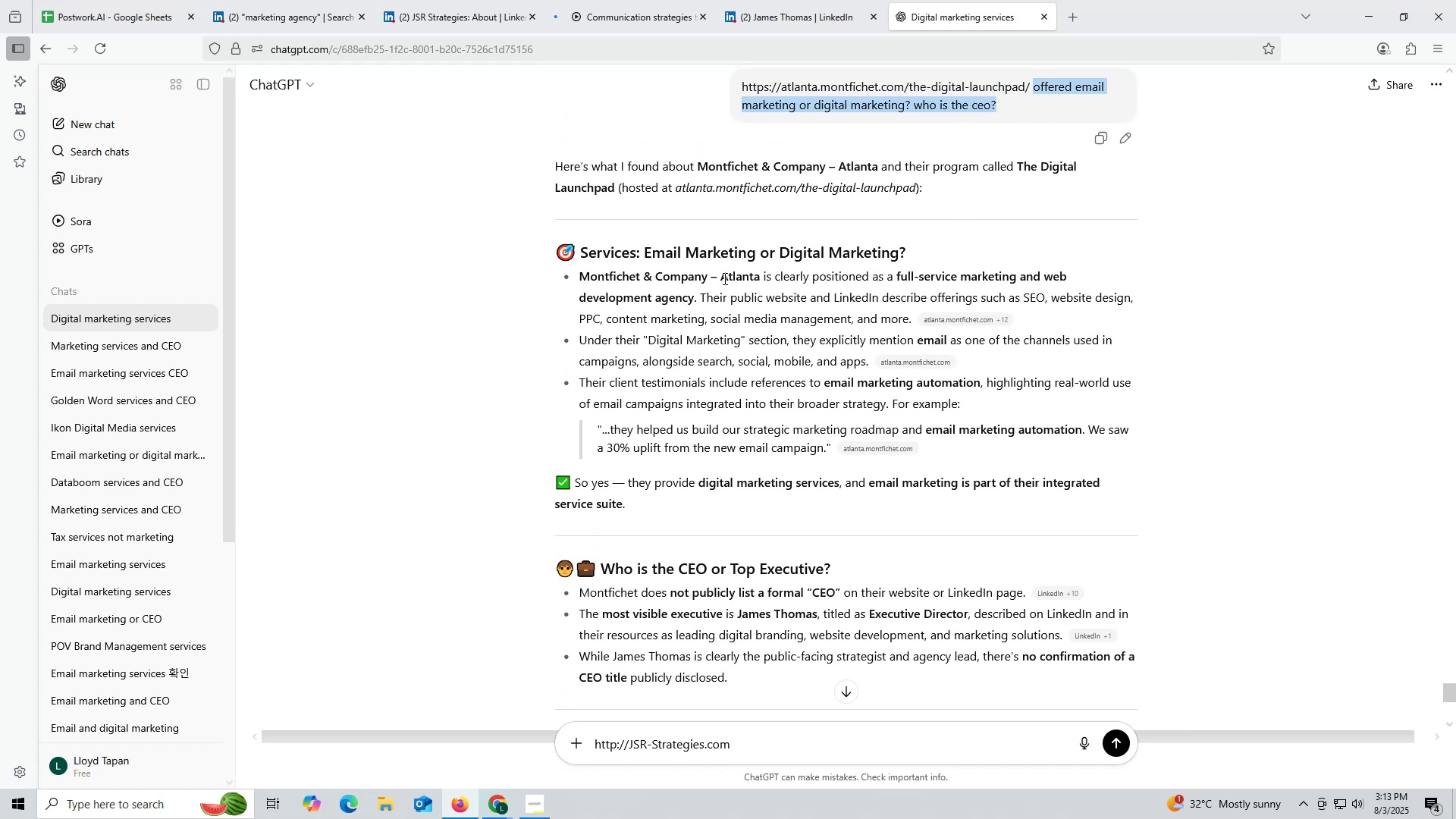 
key(Control+ControlLeft)
 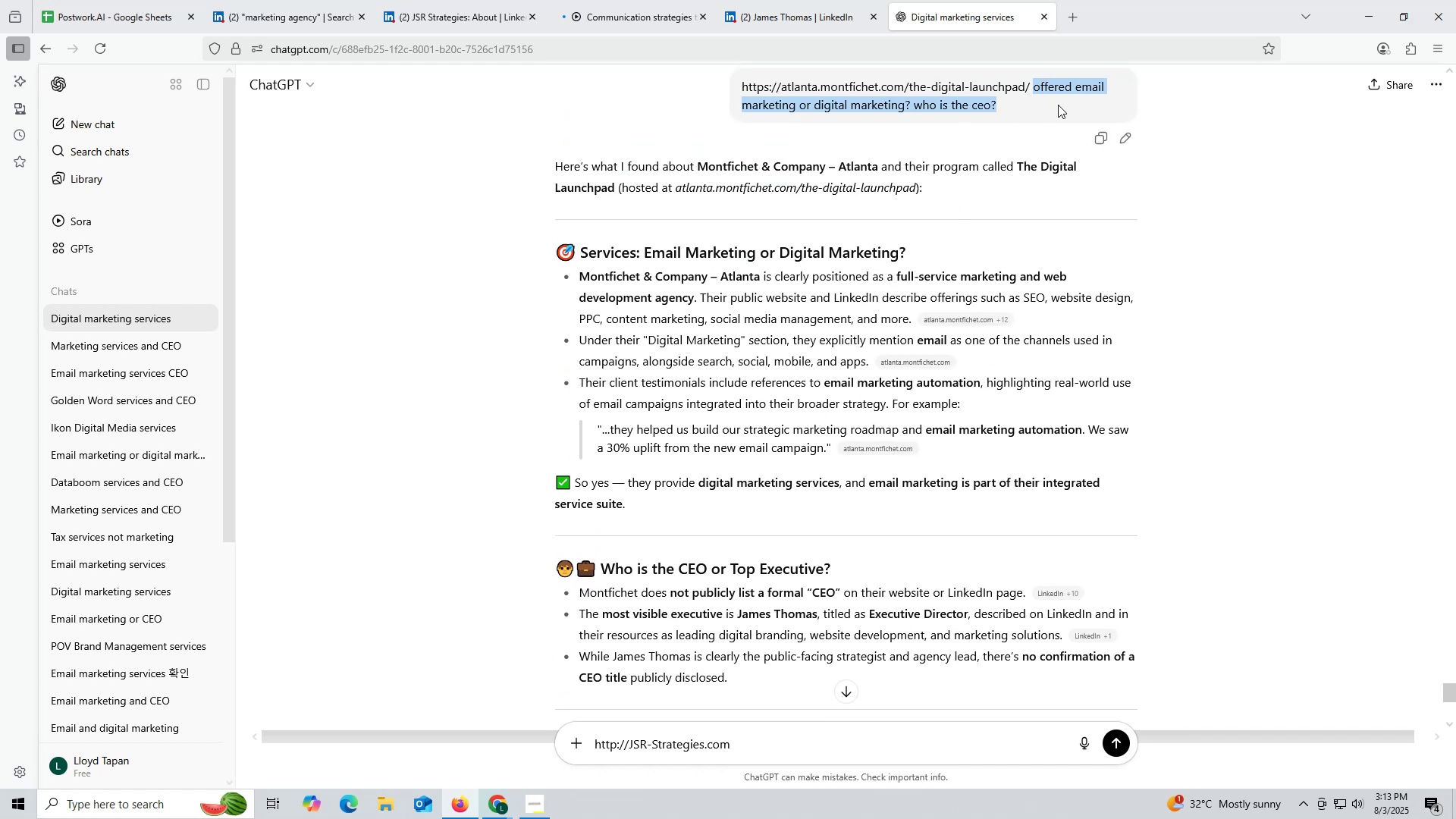 
key(Control+C)
 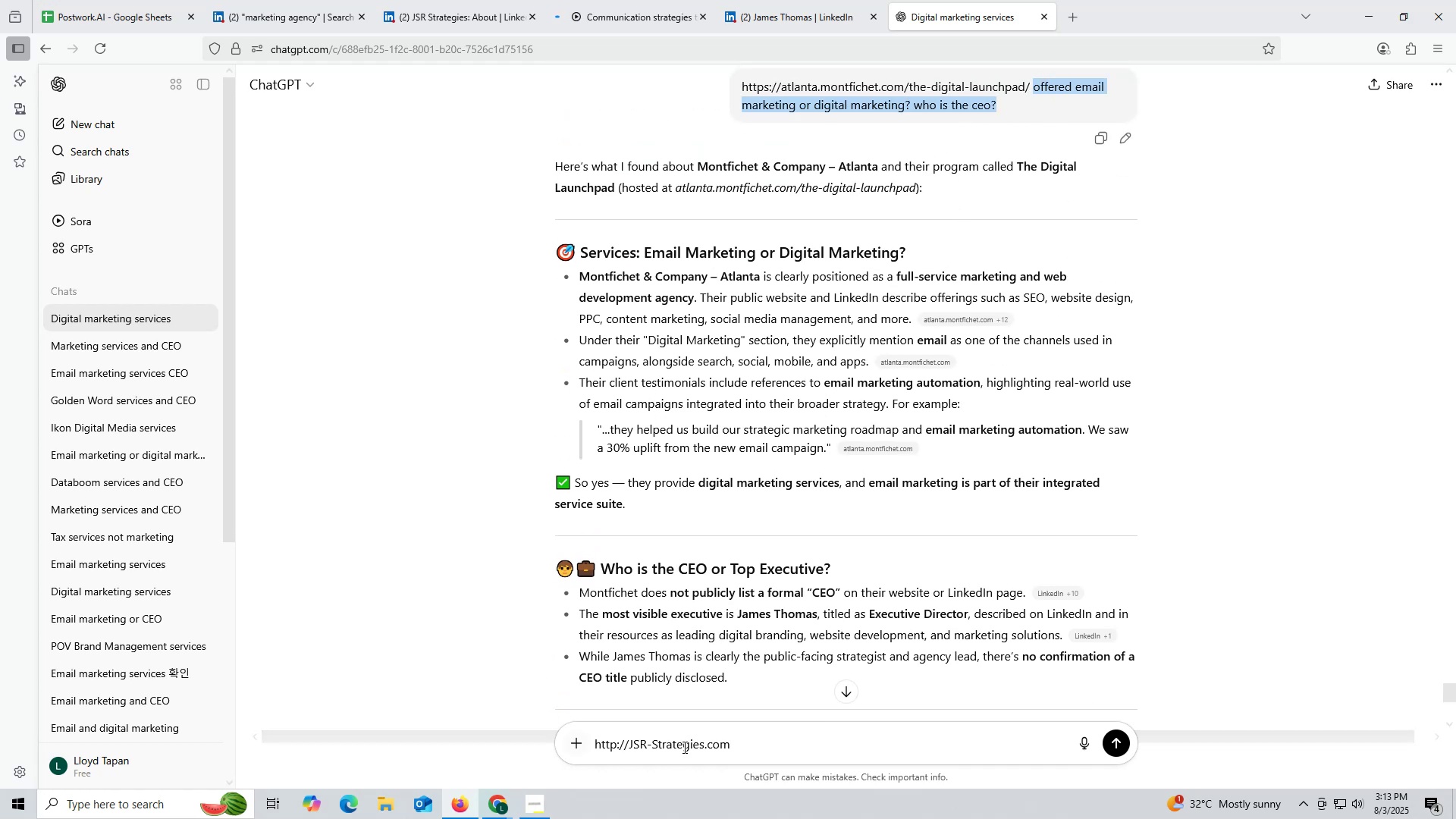 
left_click([749, 752])
 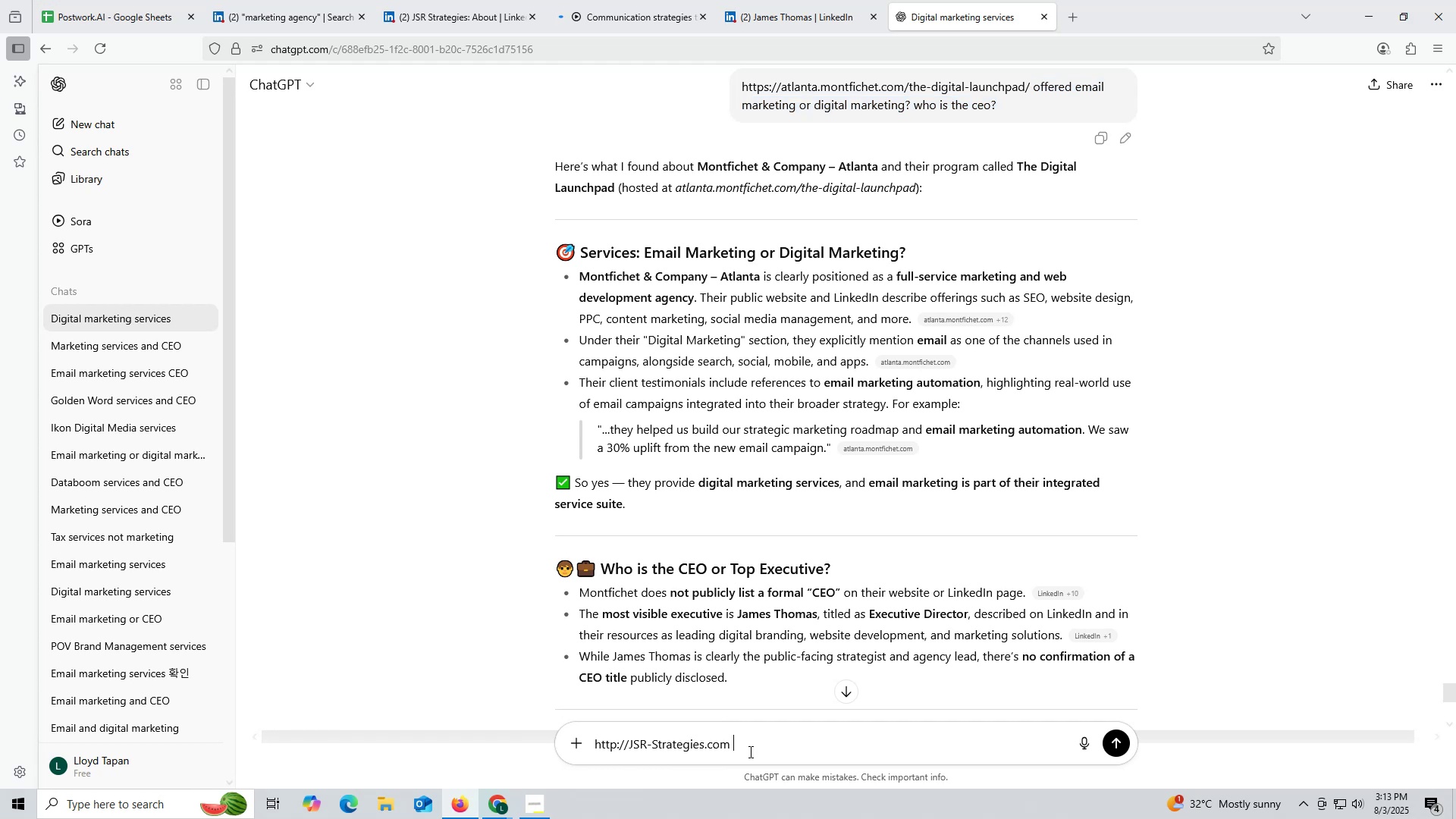 
key(Control+ControlLeft)
 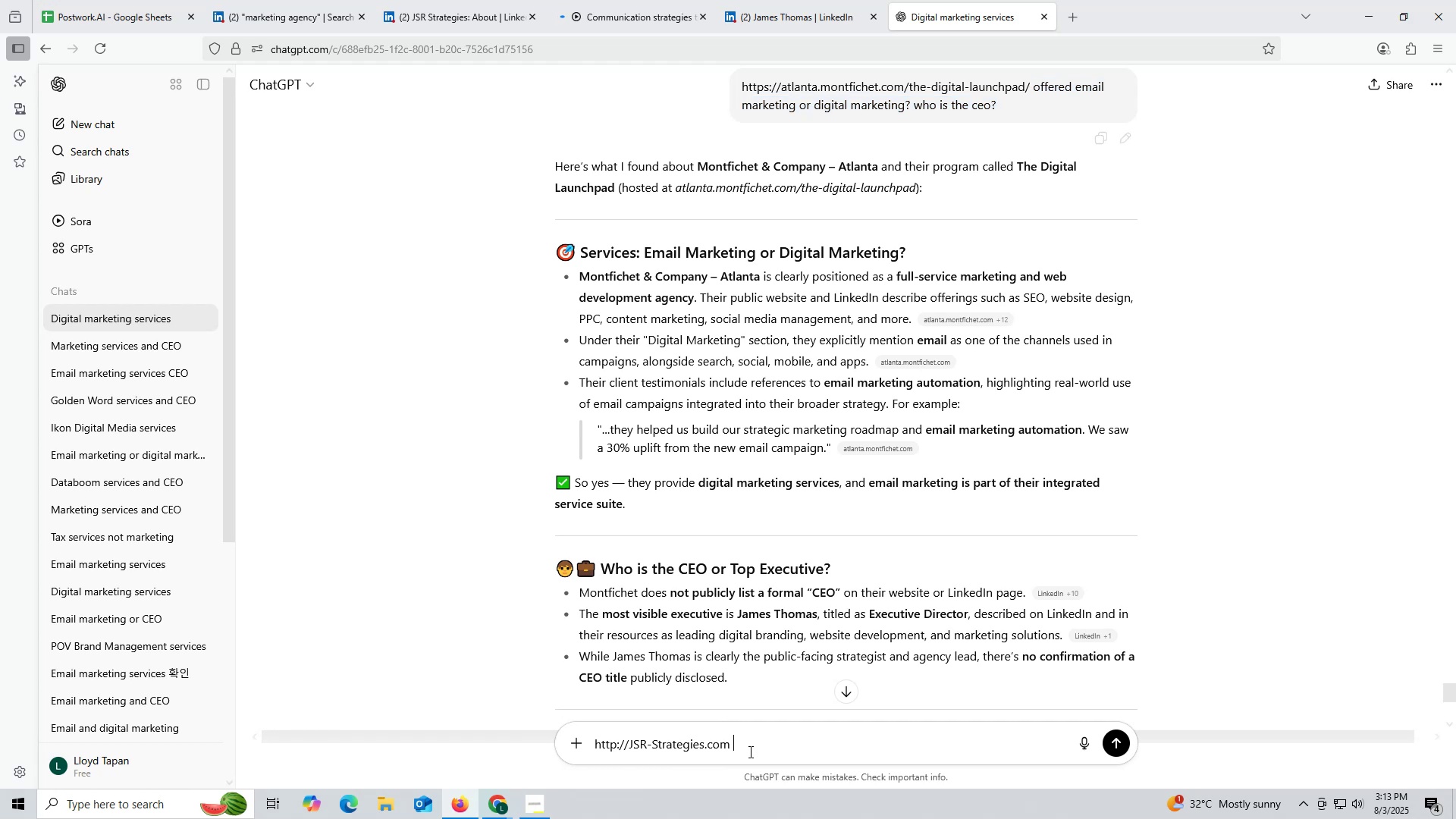 
key(Control+V)
 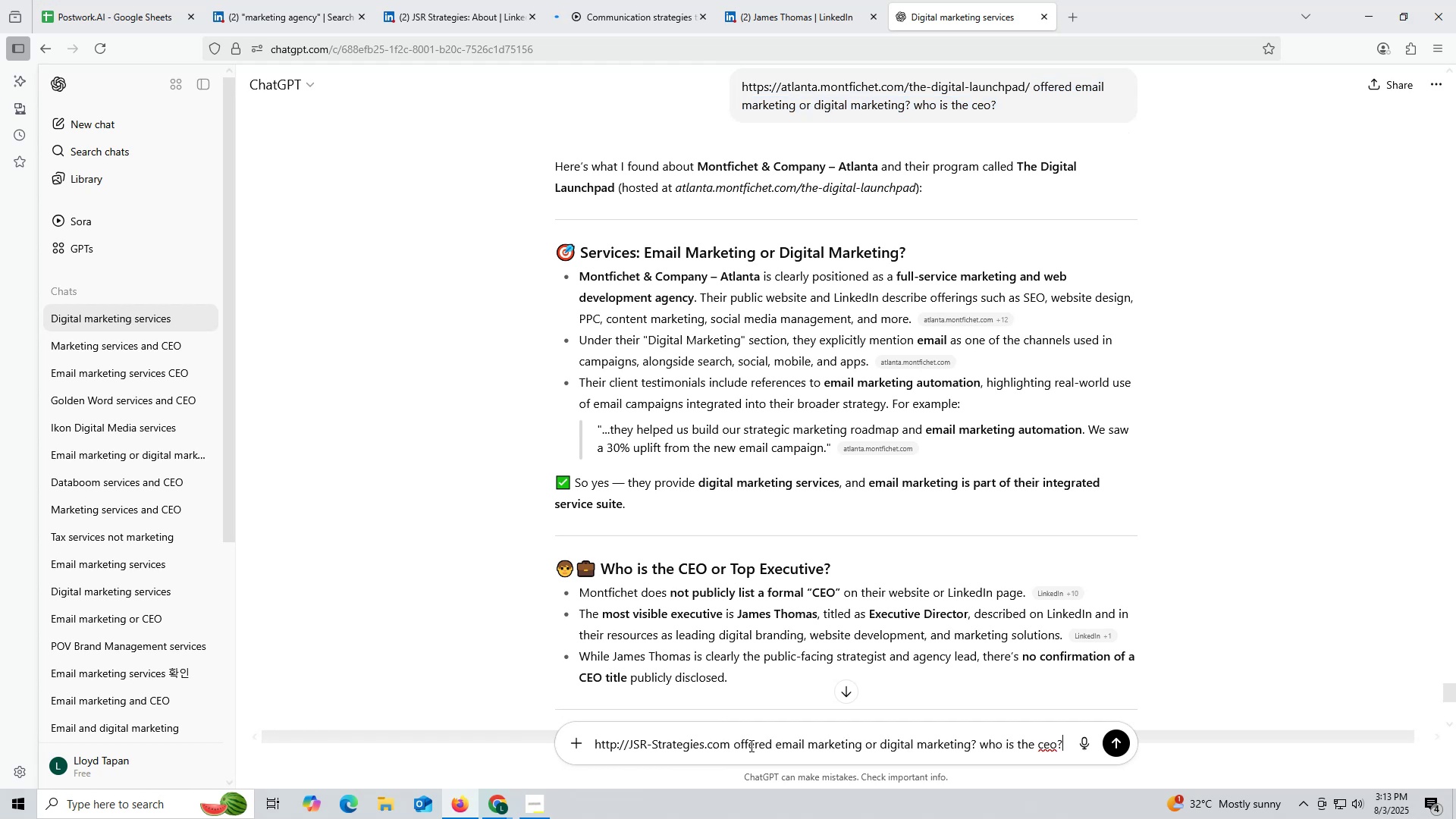 
key(Enter)
 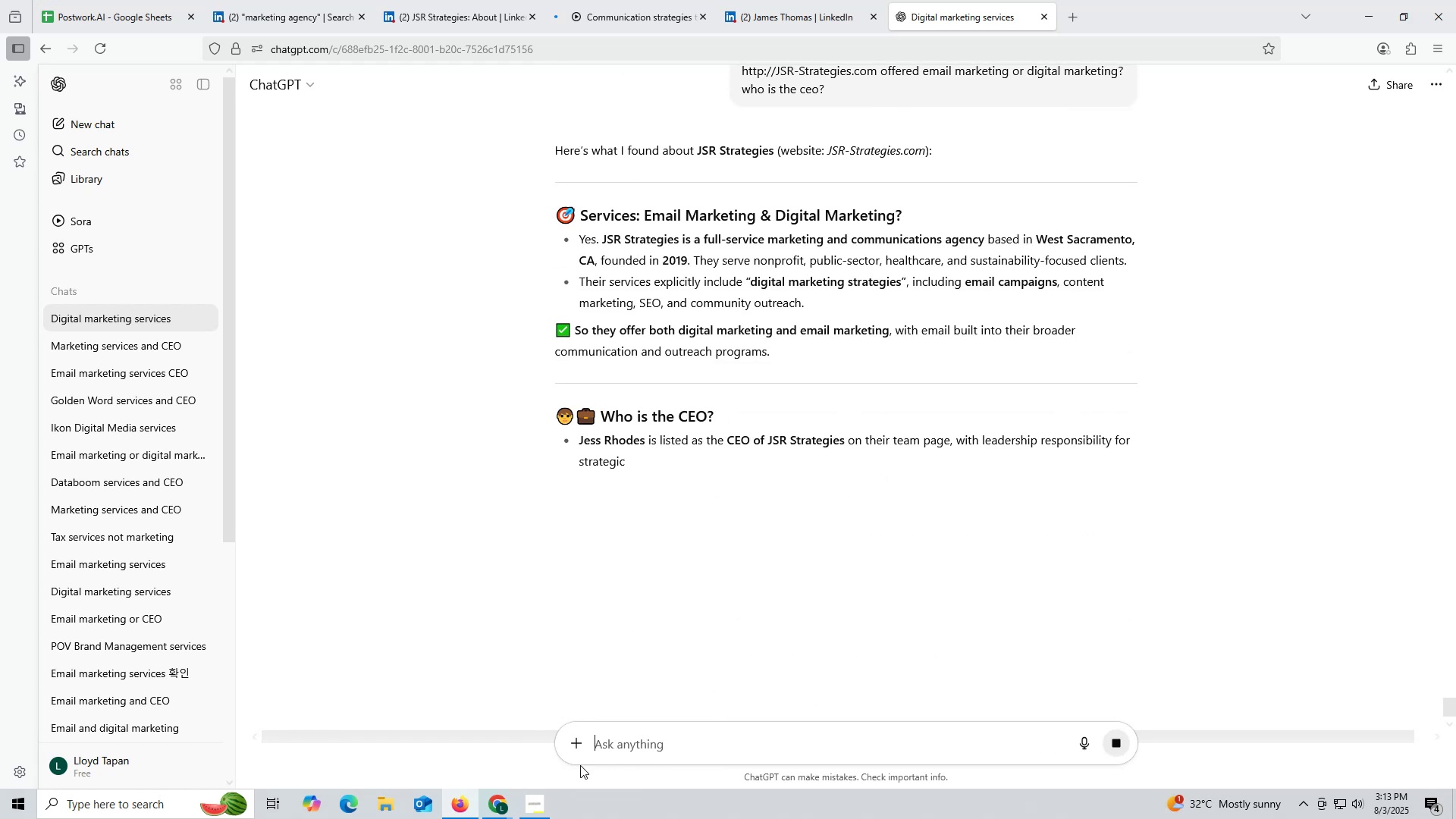 
wait(6.87)
 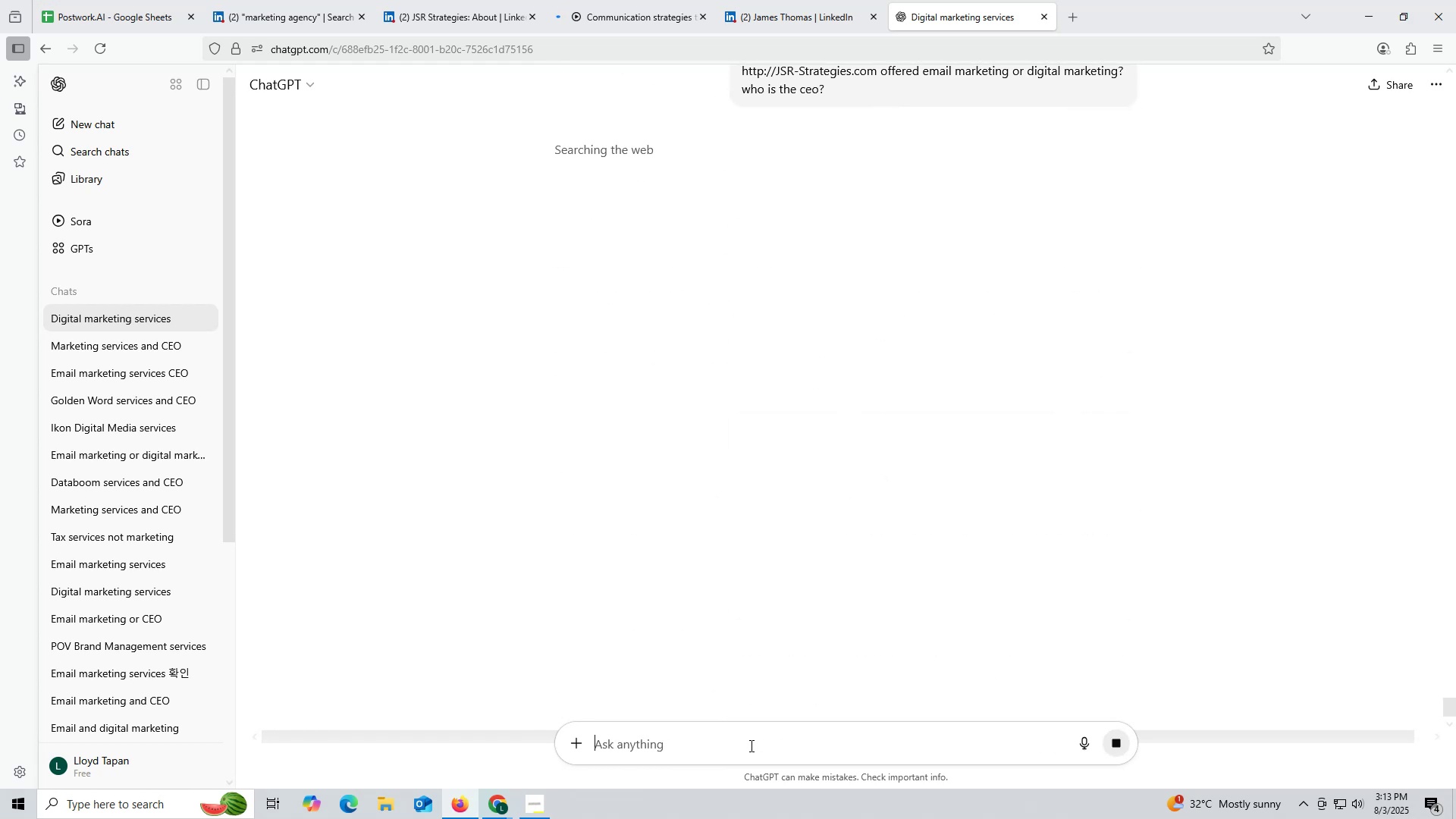 
scroll: coordinate [755, 541], scroll_direction: down, amount: 3.0
 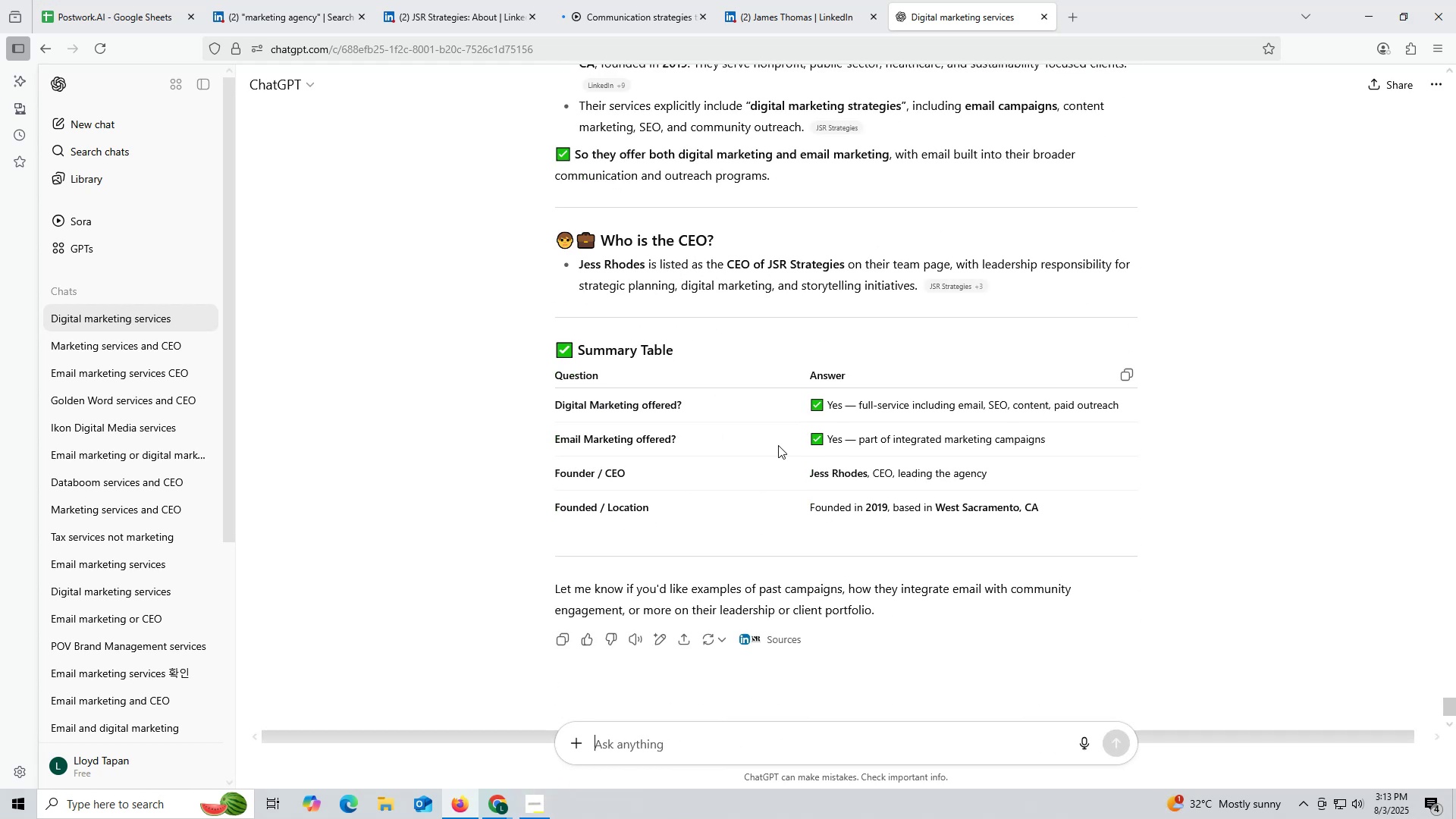 
scroll: coordinate [720, 395], scroll_direction: up, amount: 2.0
 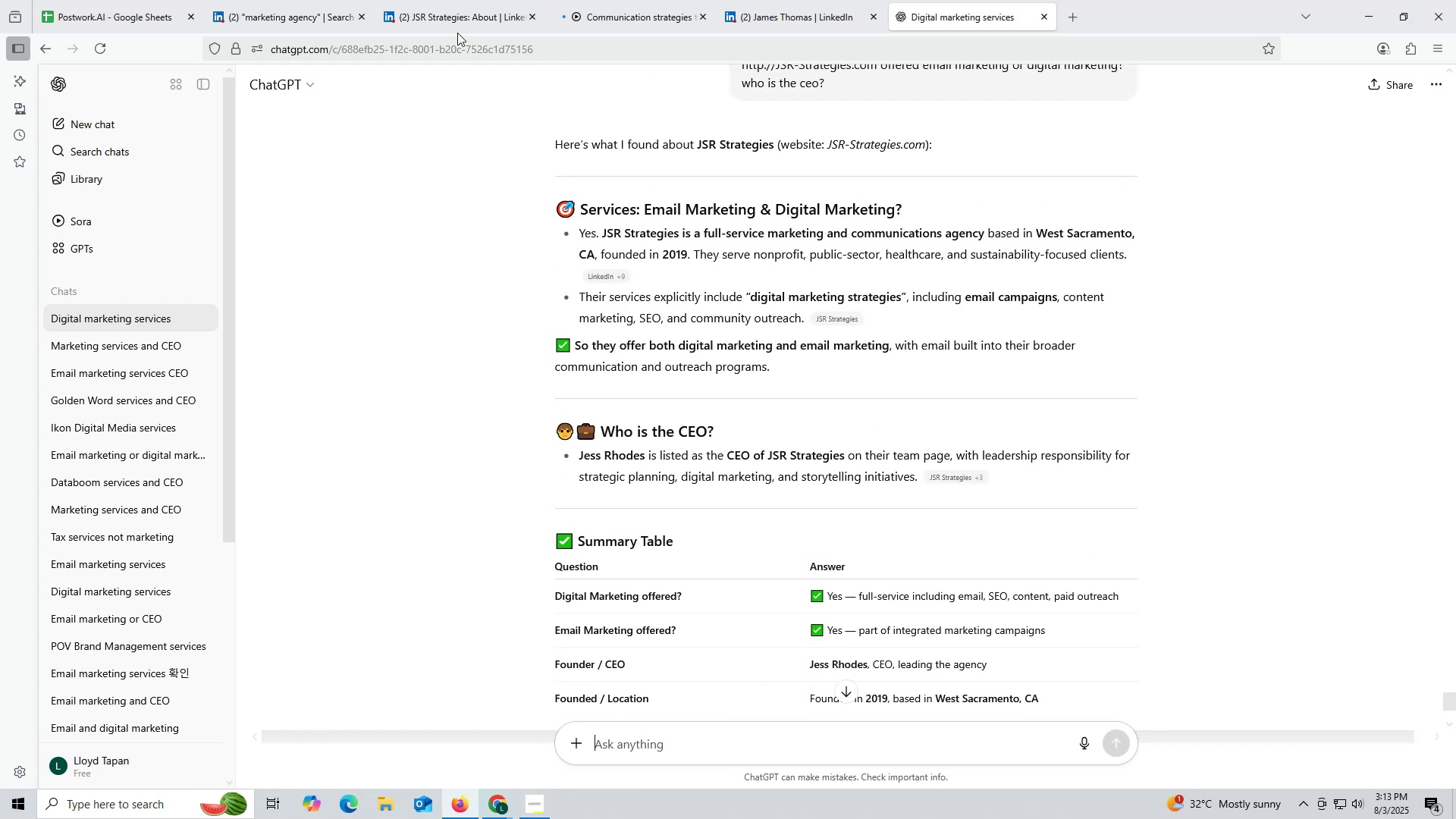 
left_click([436, 17])
 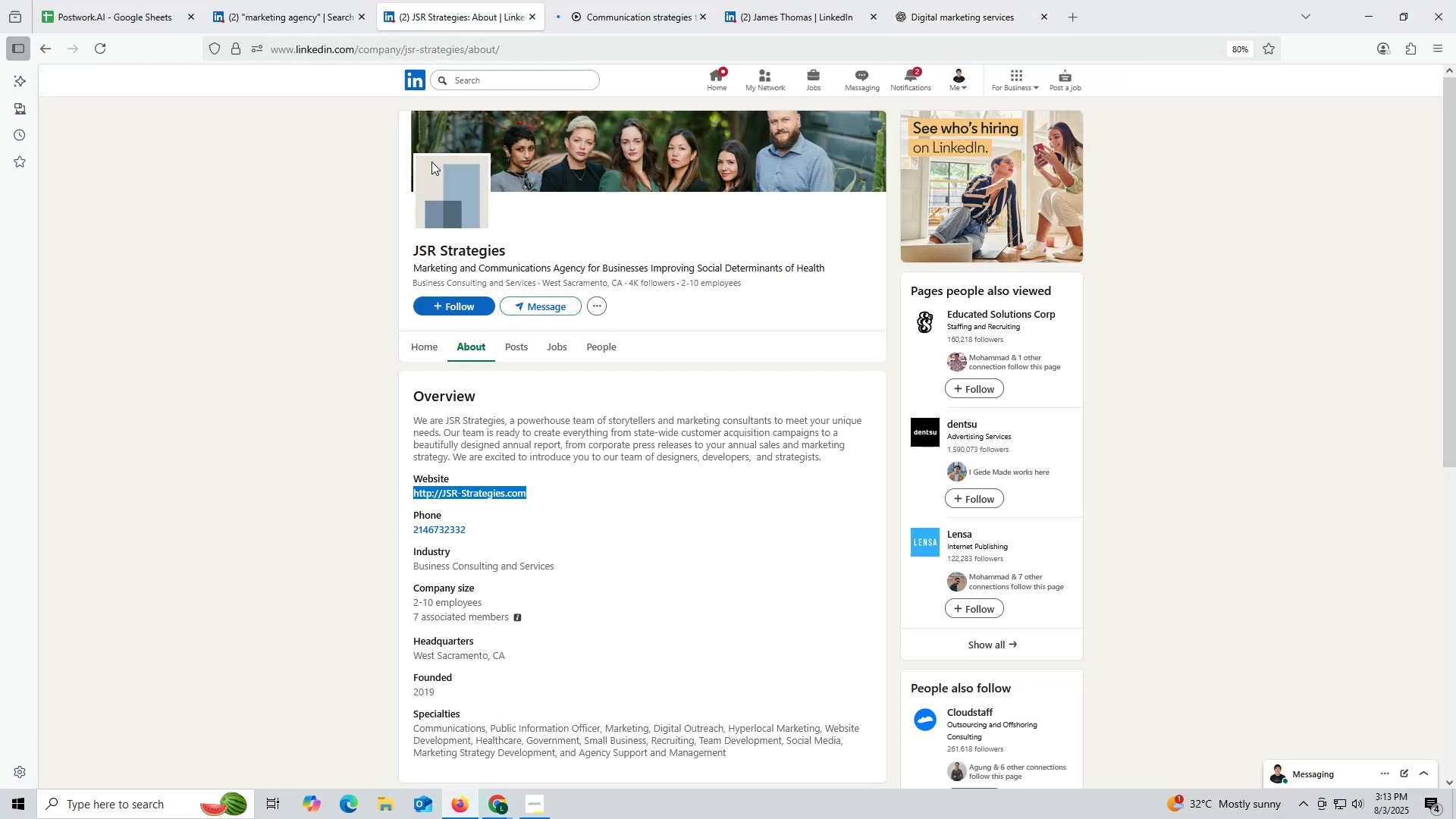 
key(Control+ControlLeft)
 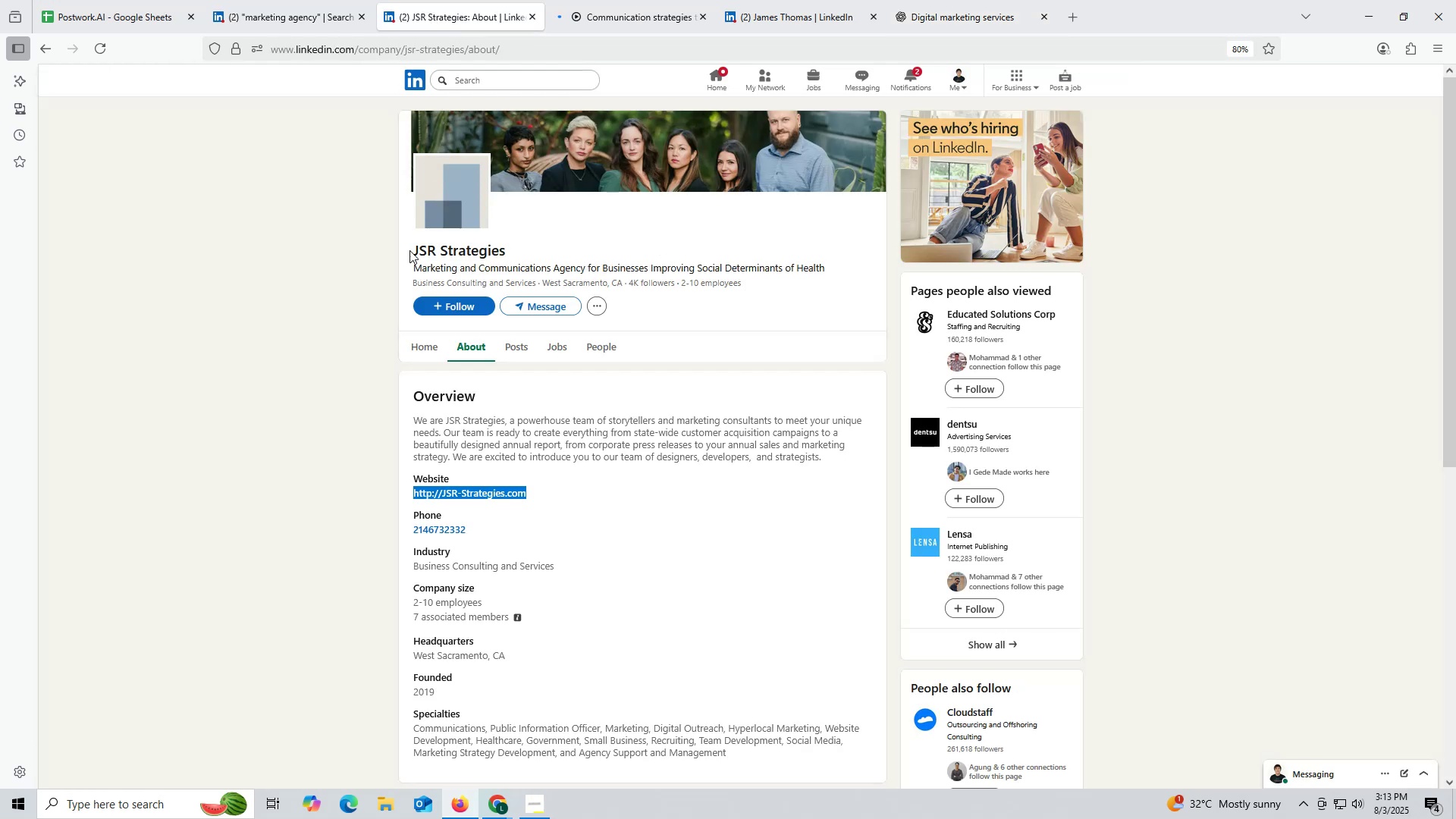 
left_click_drag(start_coordinate=[400, 253], to_coordinate=[563, 253])
 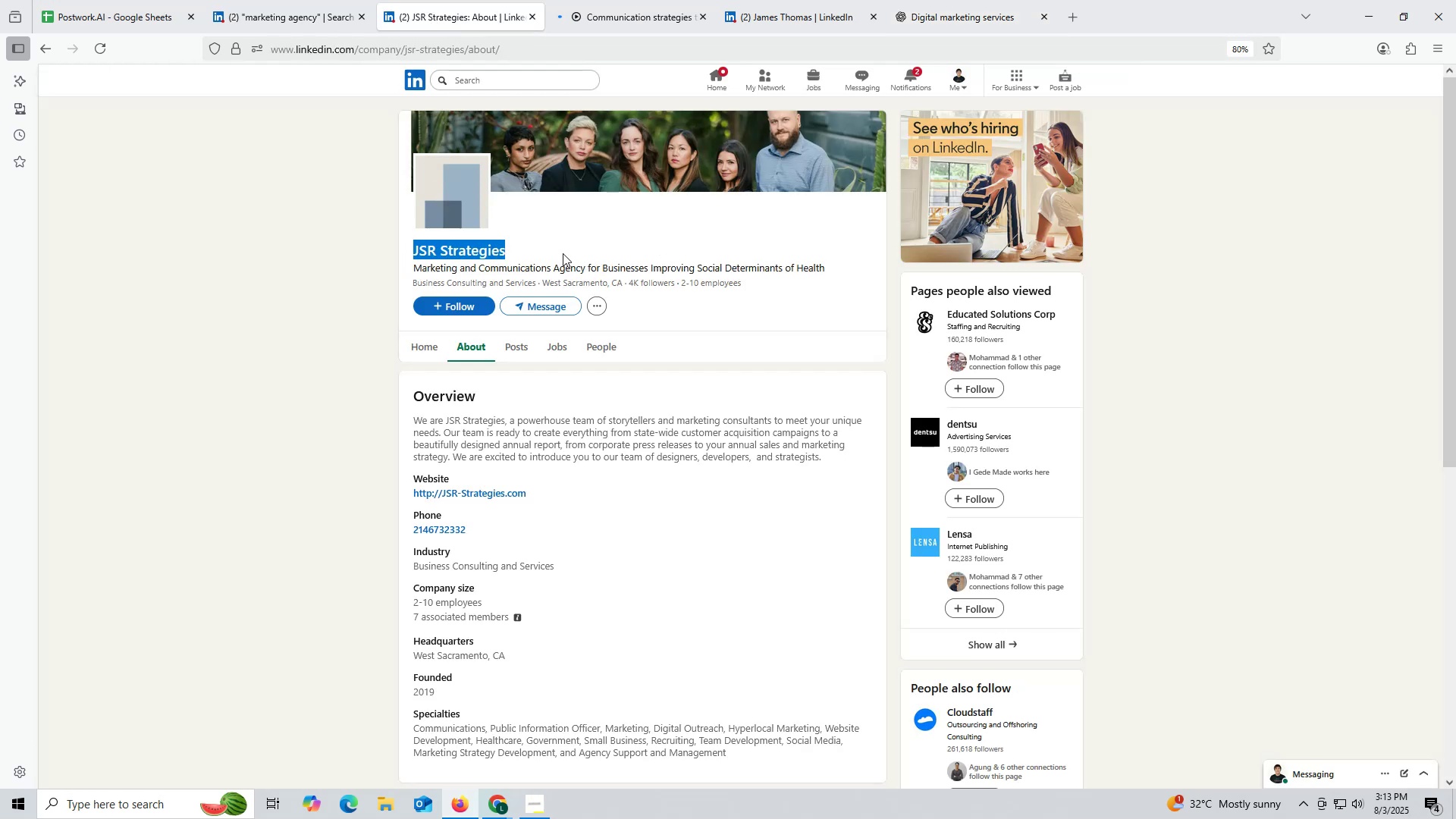 
key(Control+ControlLeft)
 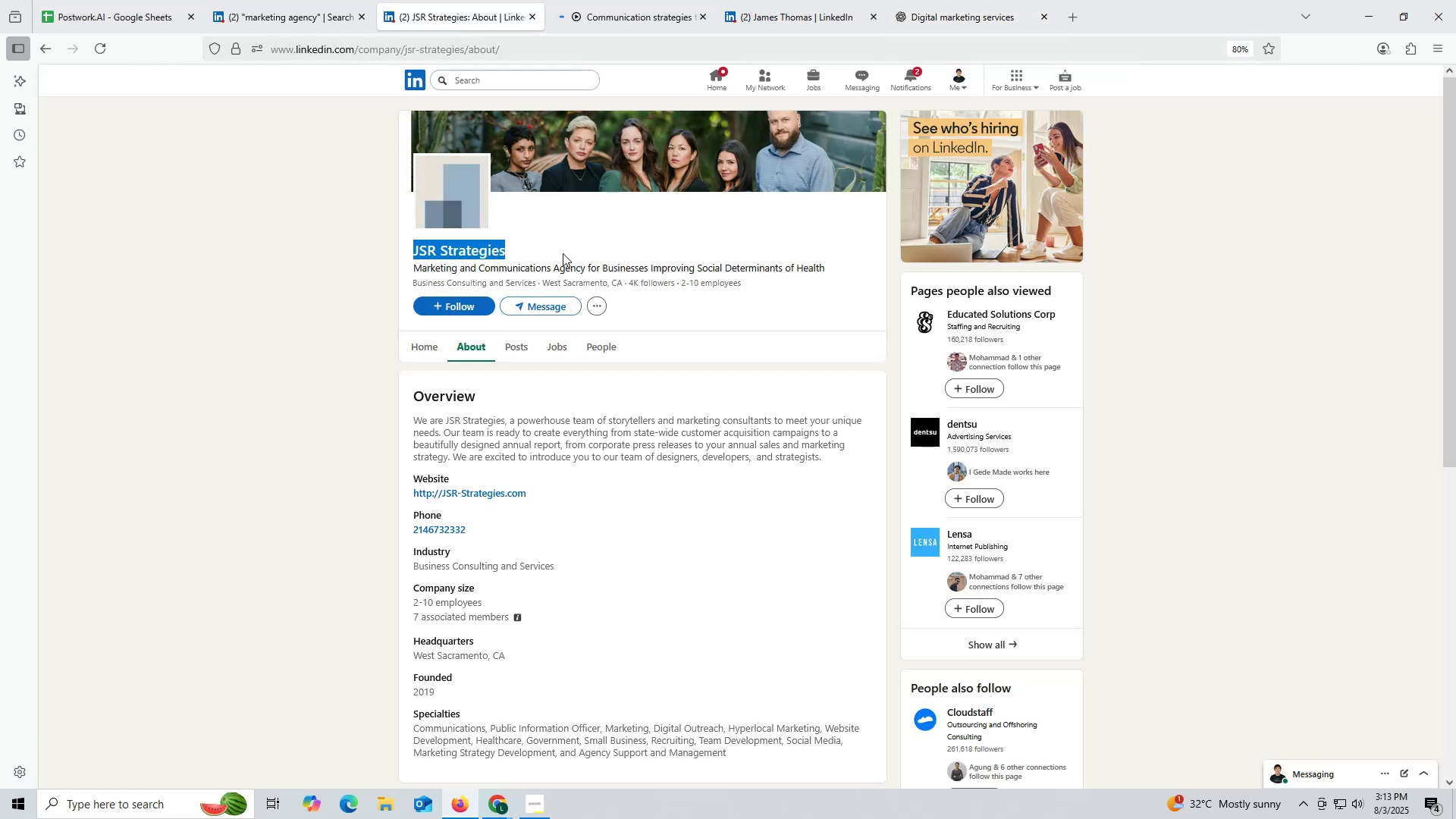 
key(Control+C)
 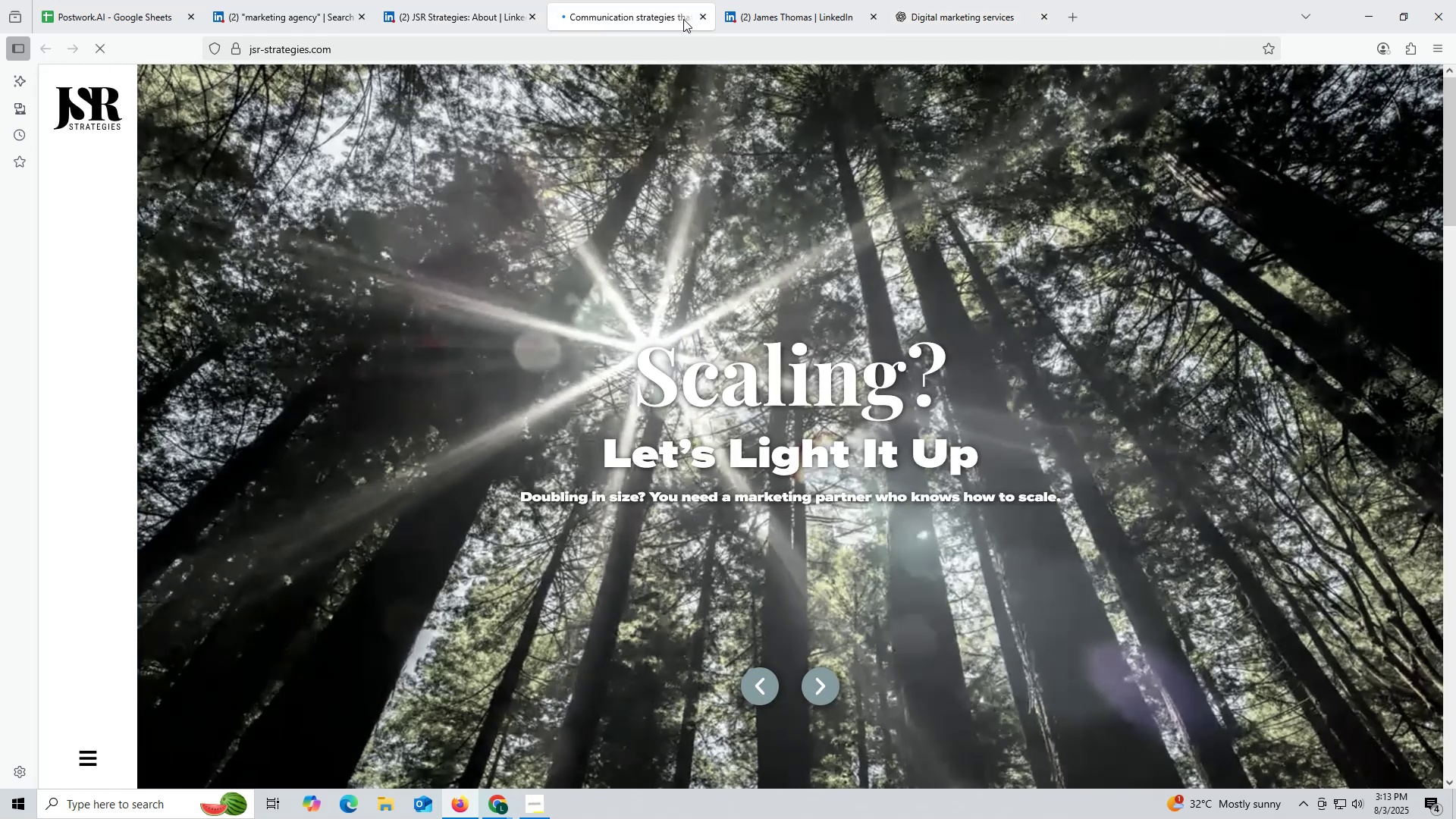 
left_click_drag(start_coordinate=[701, 16], to_coordinate=[697, 17])
 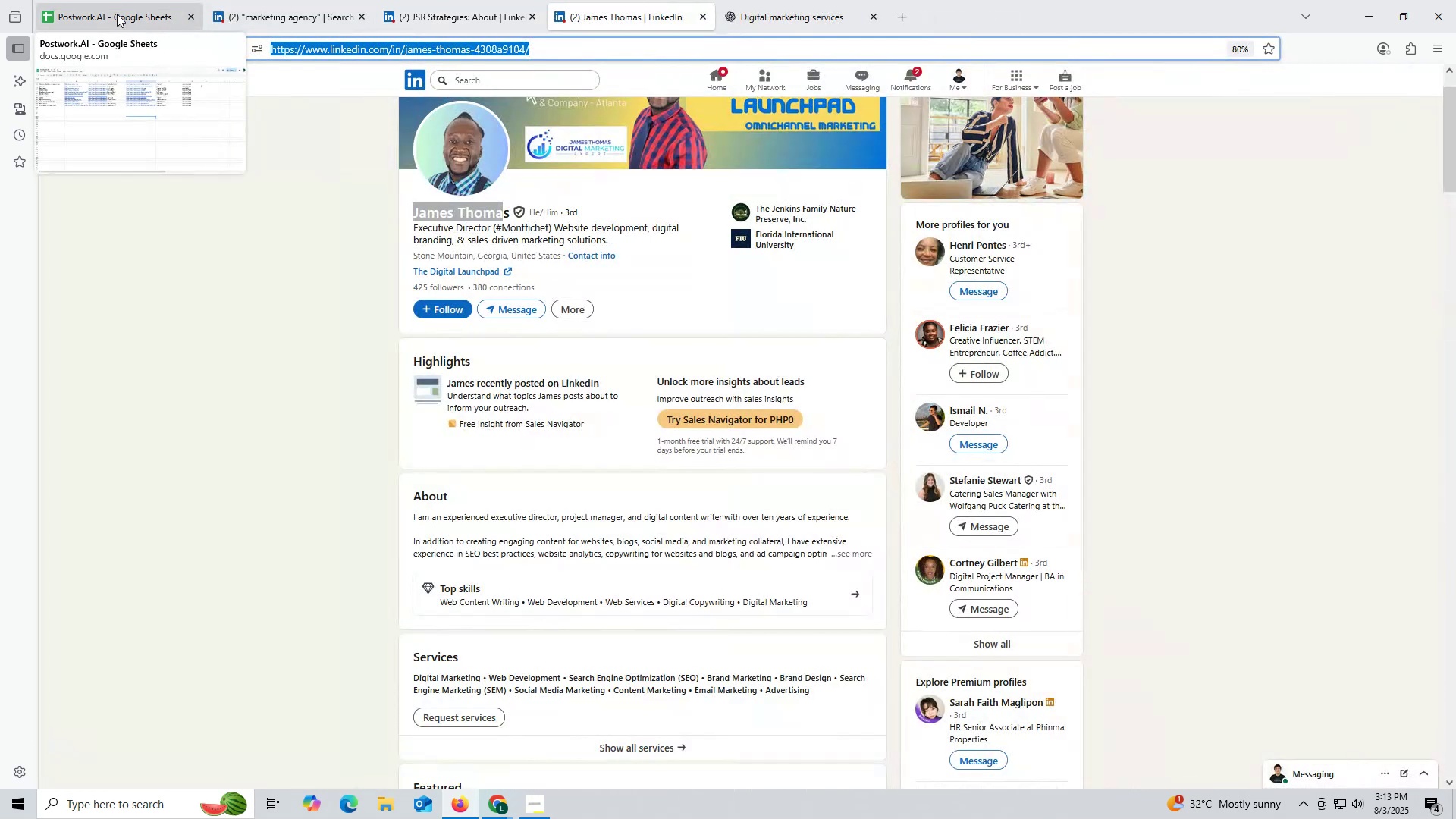 
left_click([115, 14])
 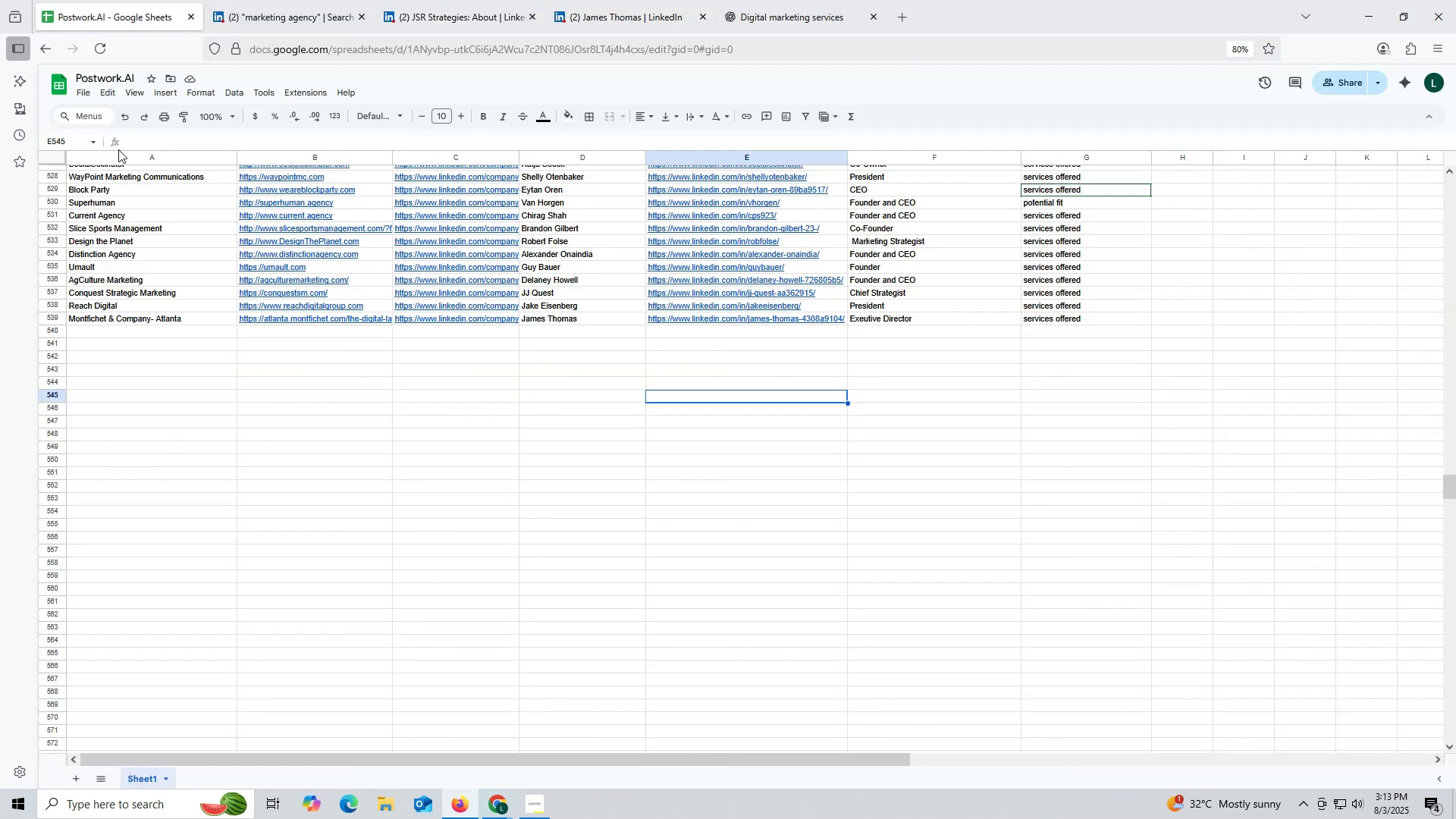 
key(Control+ControlLeft)
 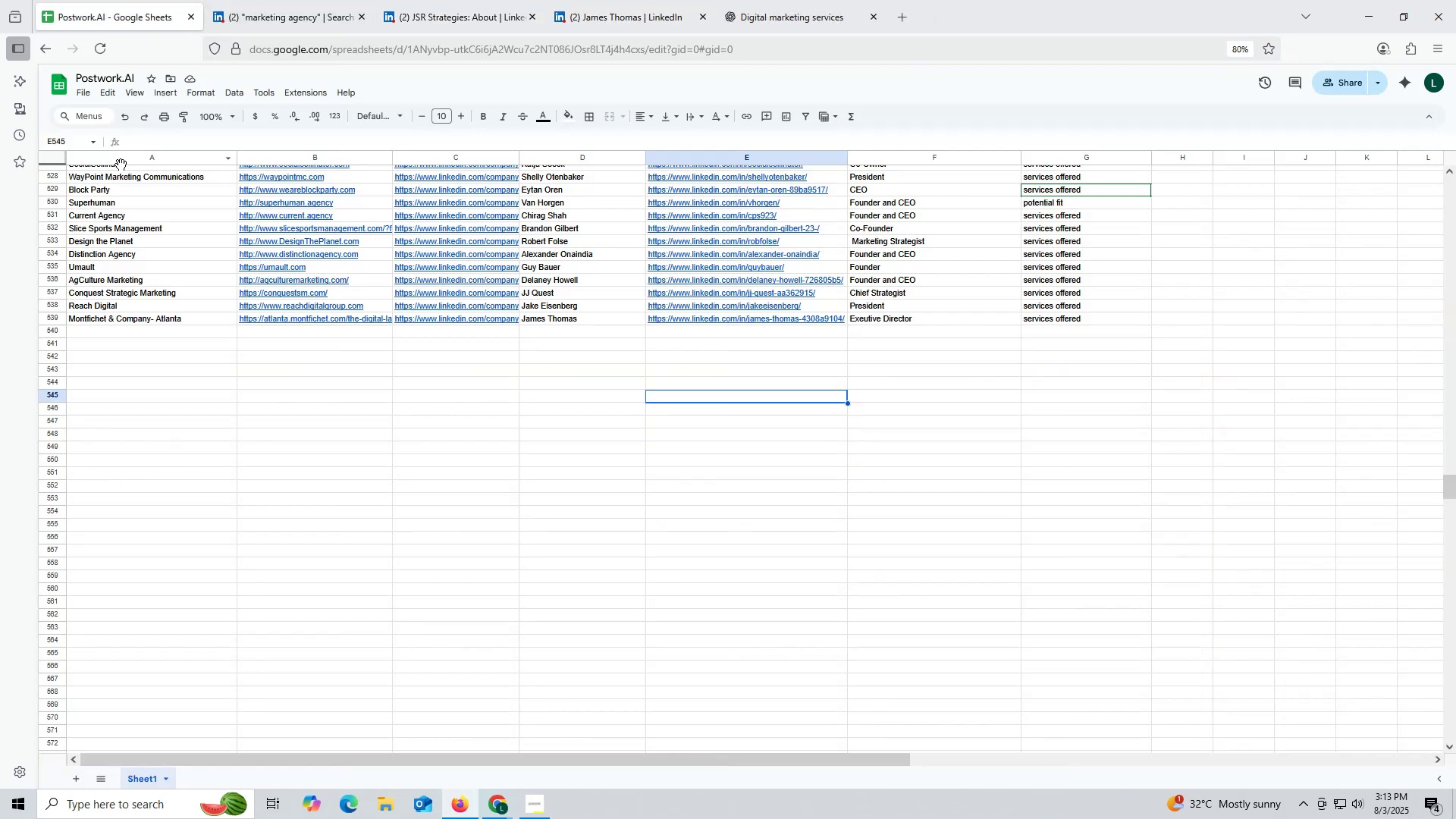 
key(Control+F)
 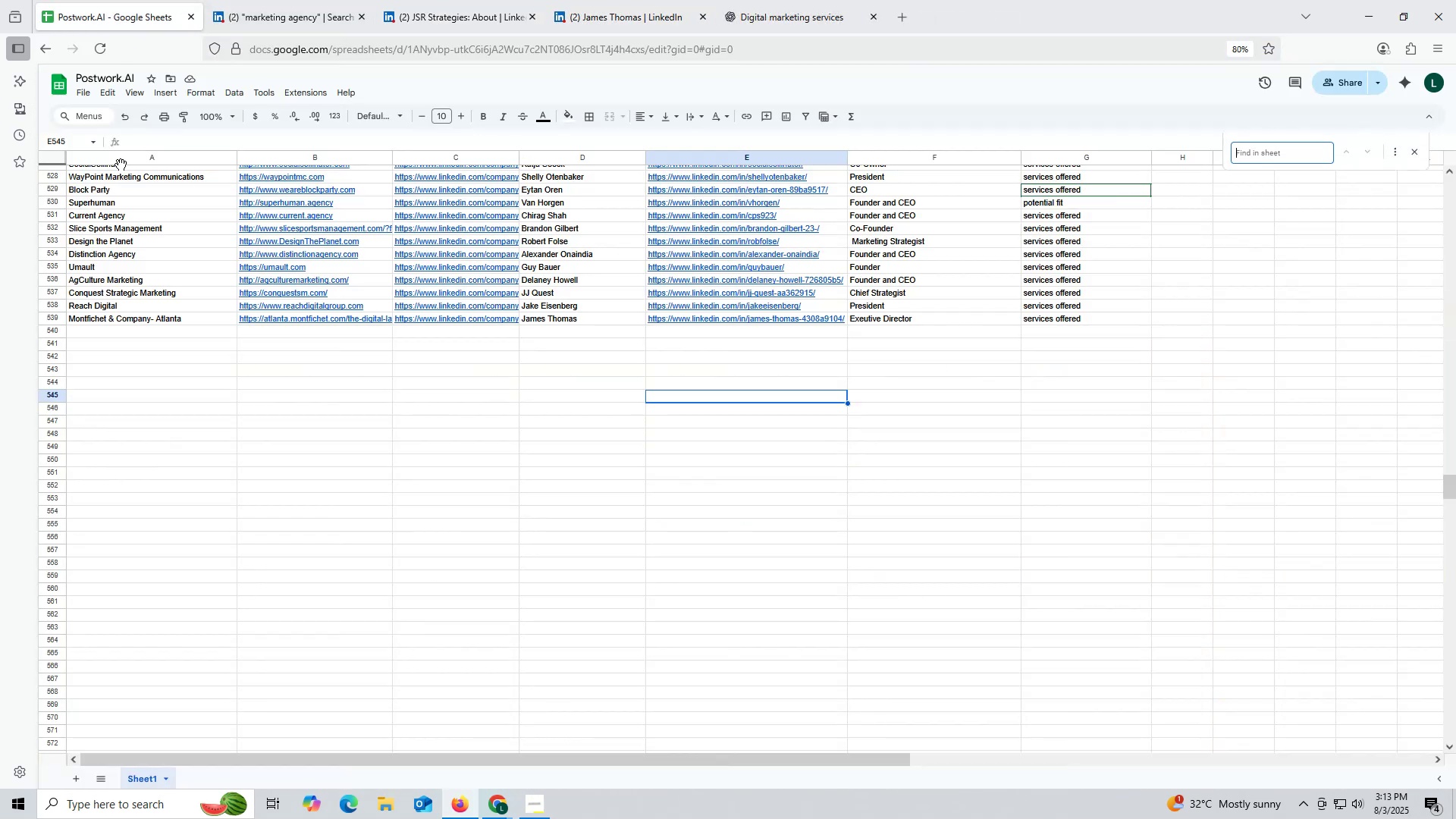 
key(Control+ControlLeft)
 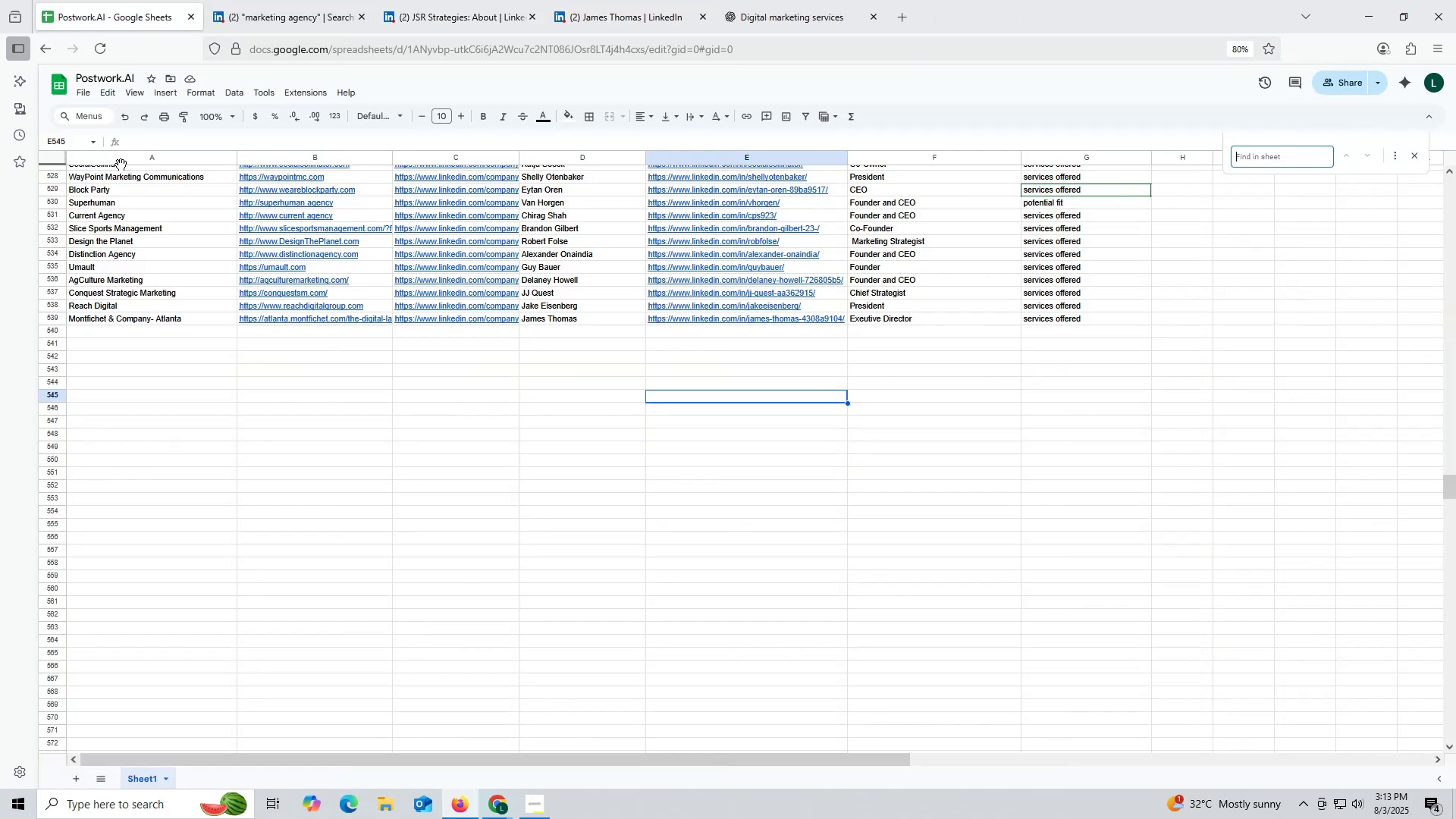 
key(Control+V)
 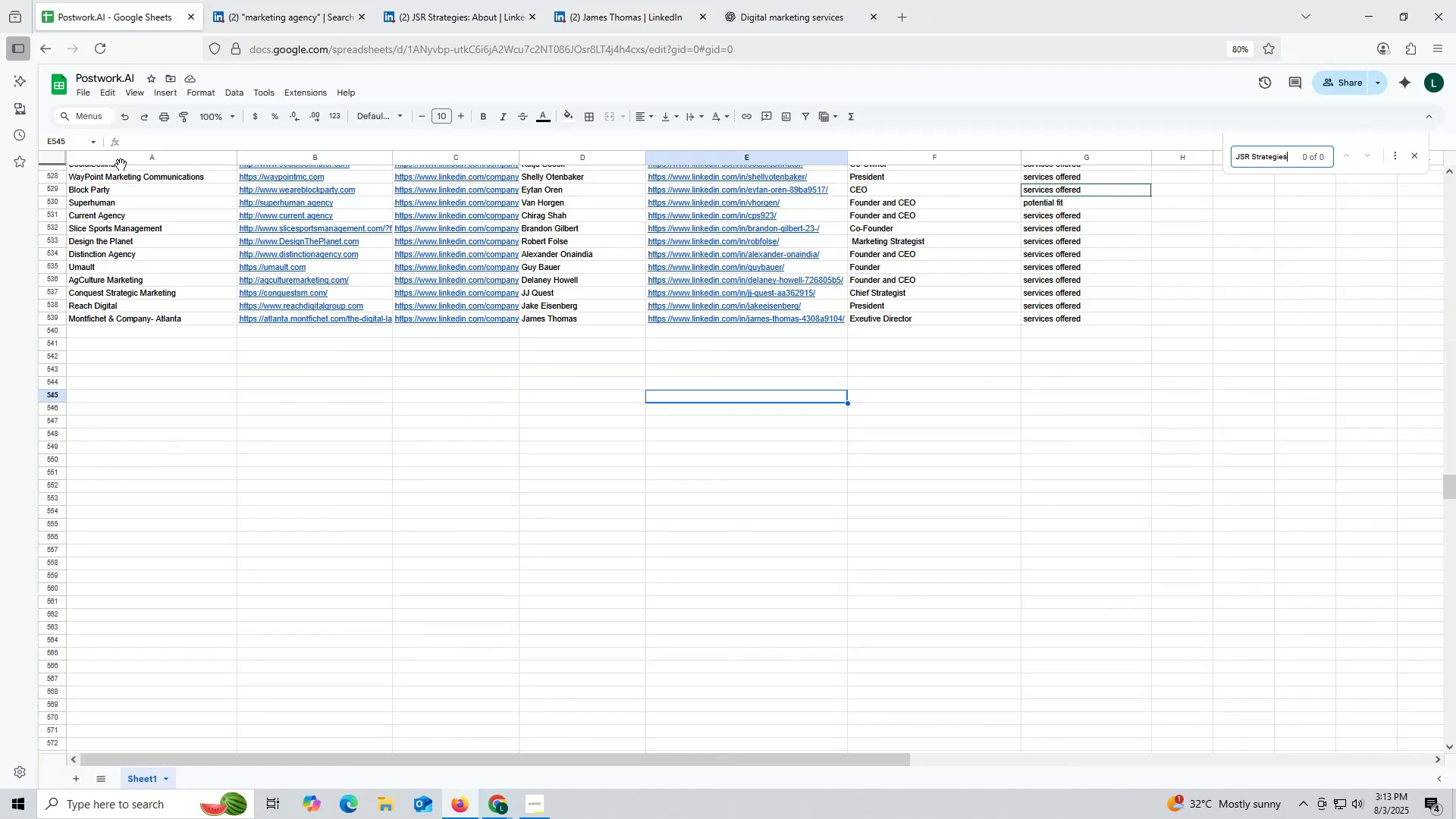 
key(Enter)
 